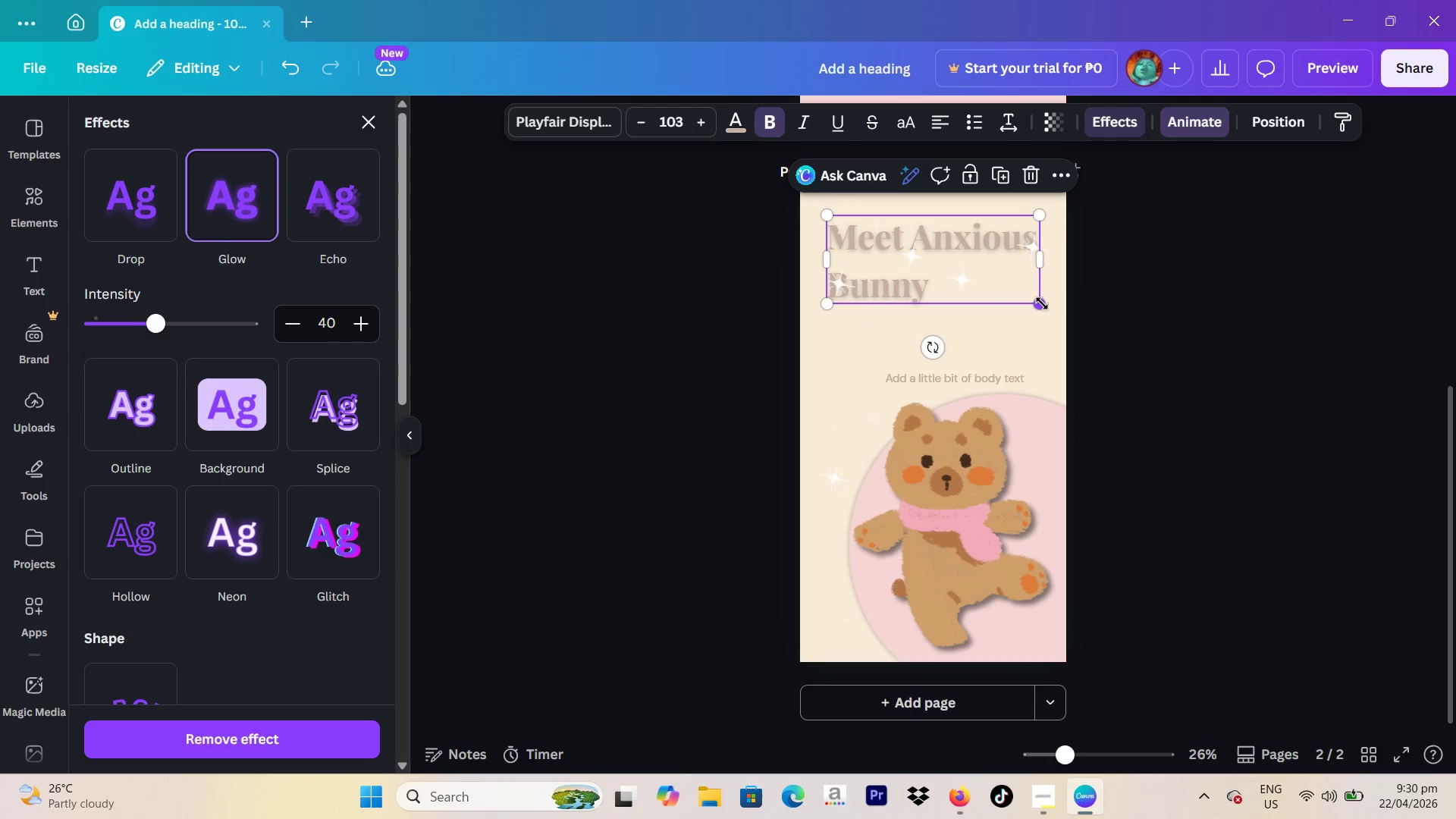 
left_click_drag(start_coordinate=[1042, 303], to_coordinate=[1014, 300])
 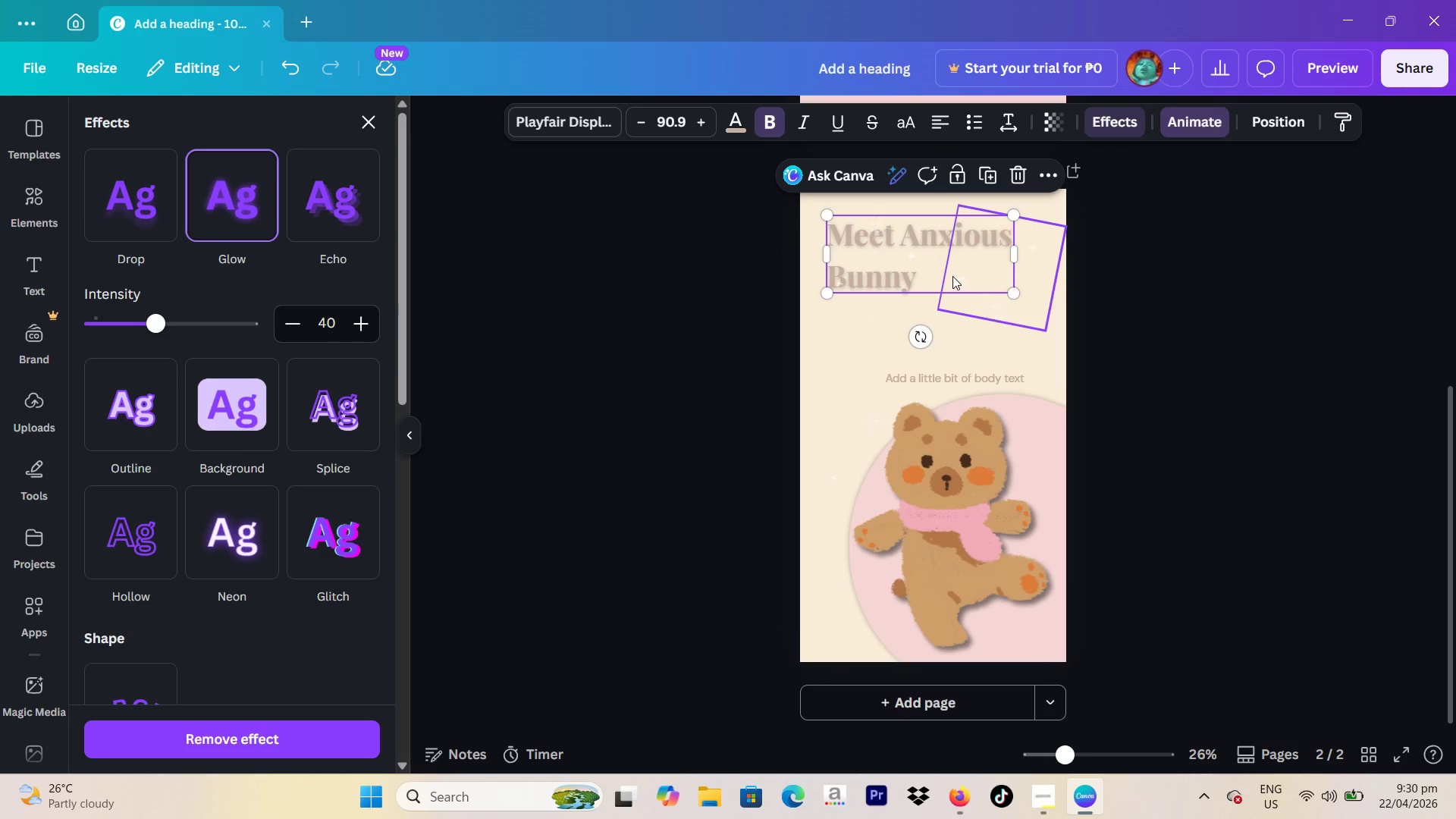 
left_click_drag(start_coordinate=[952, 276], to_coordinate=[952, 287])
 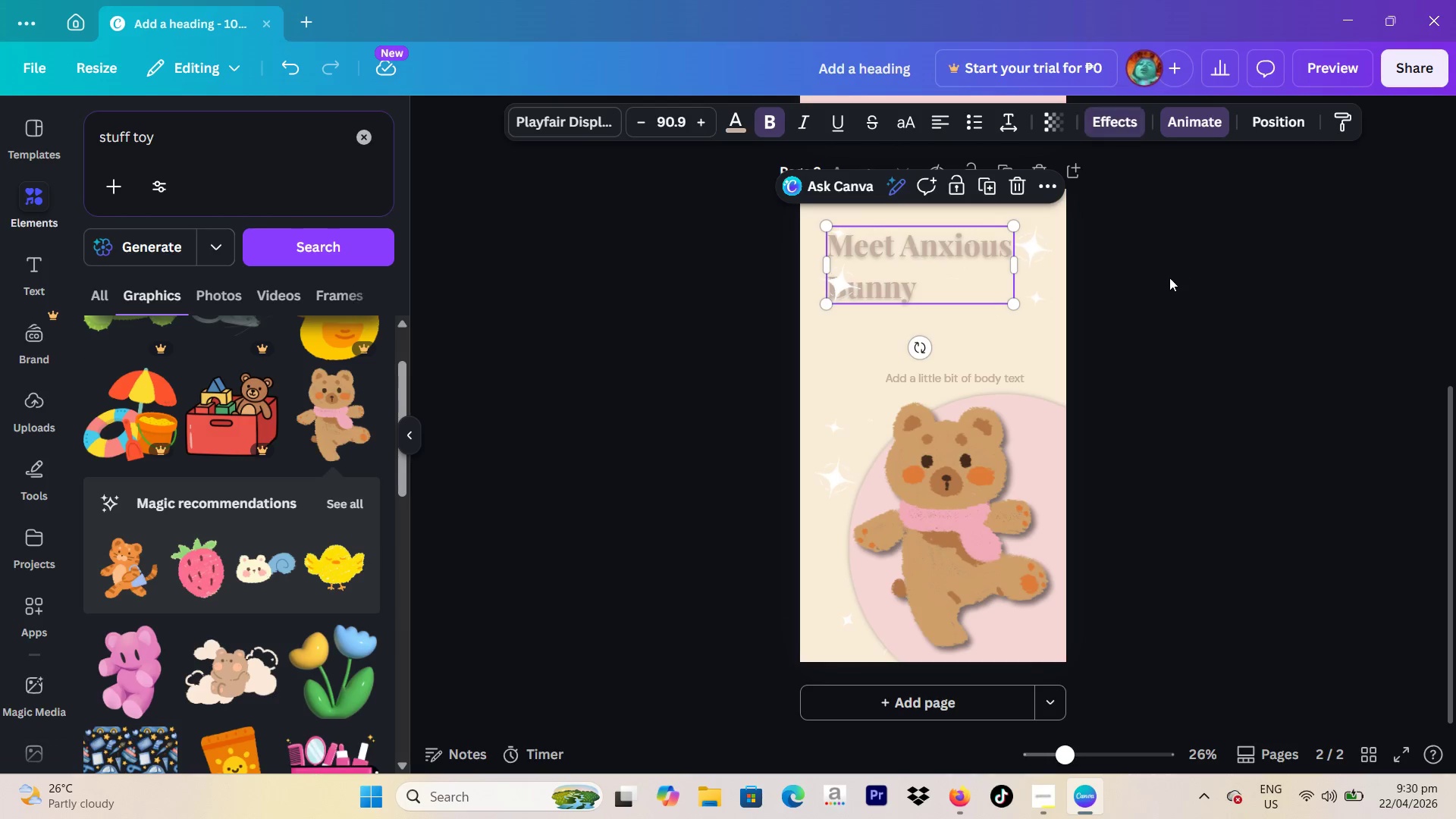 
left_click_drag(start_coordinate=[1169, 278], to_coordinate=[1171, 281])
 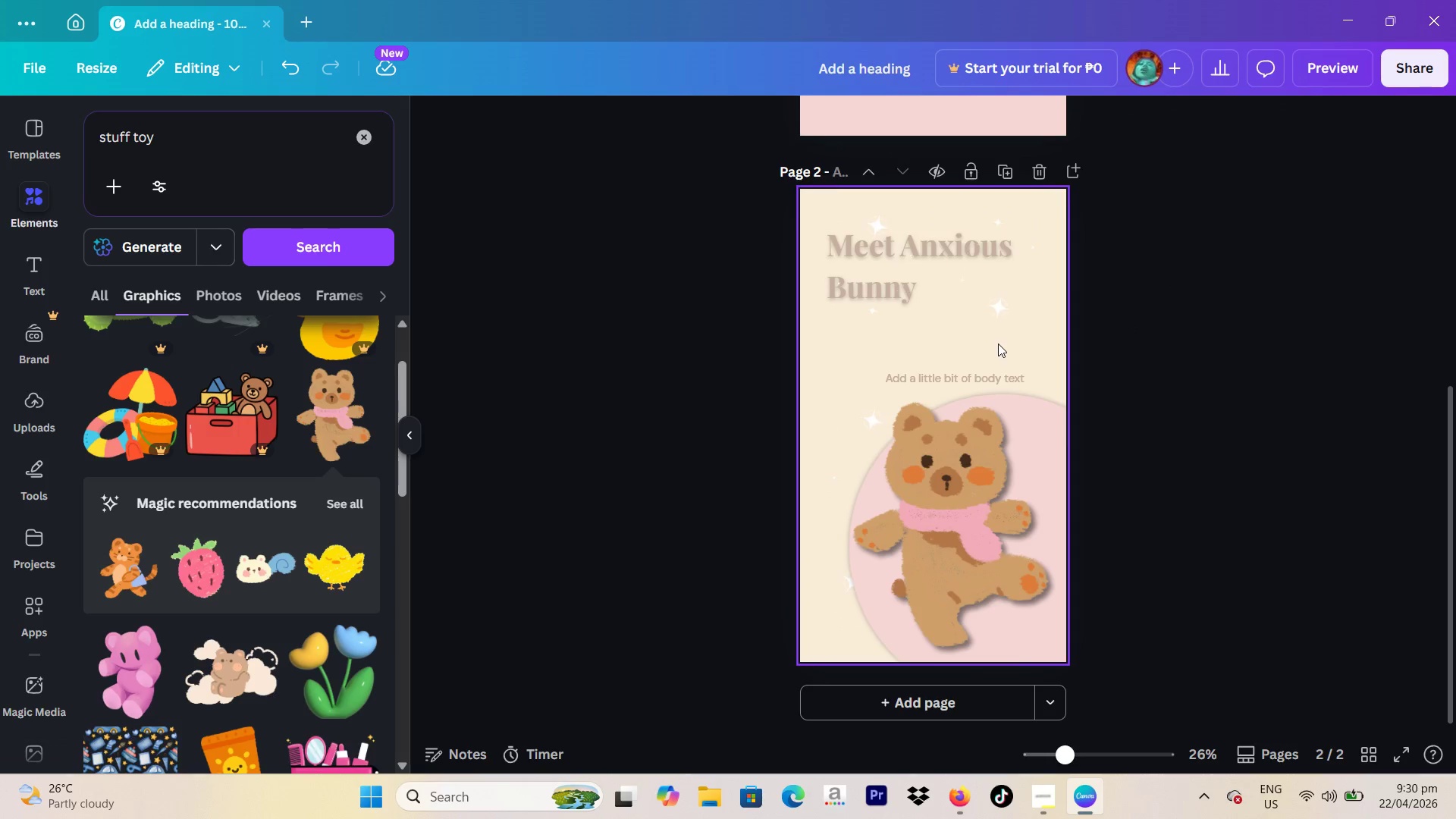 
left_click([997, 374])
 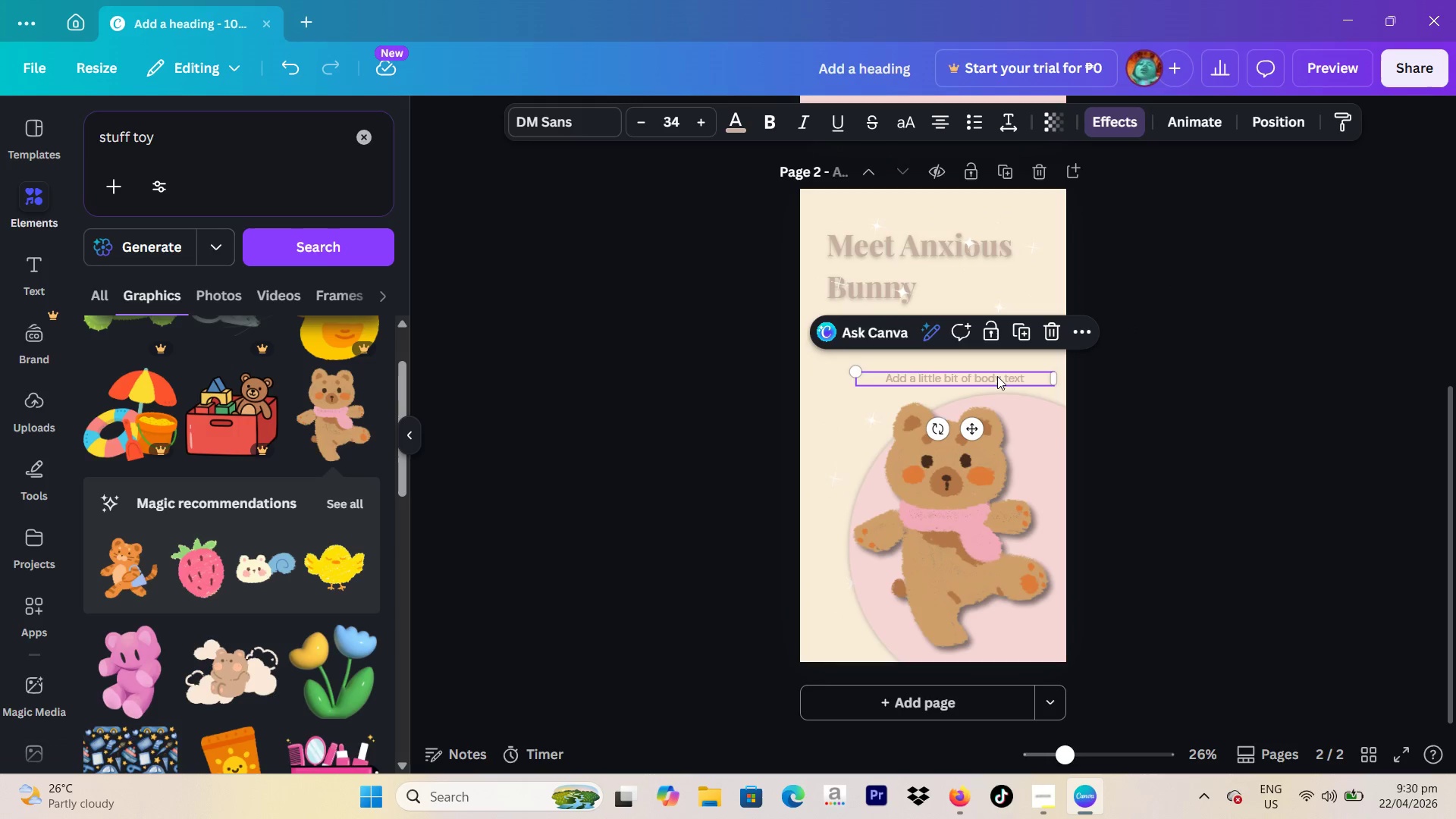 
left_click_drag(start_coordinate=[997, 376], to_coordinate=[940, 318])
 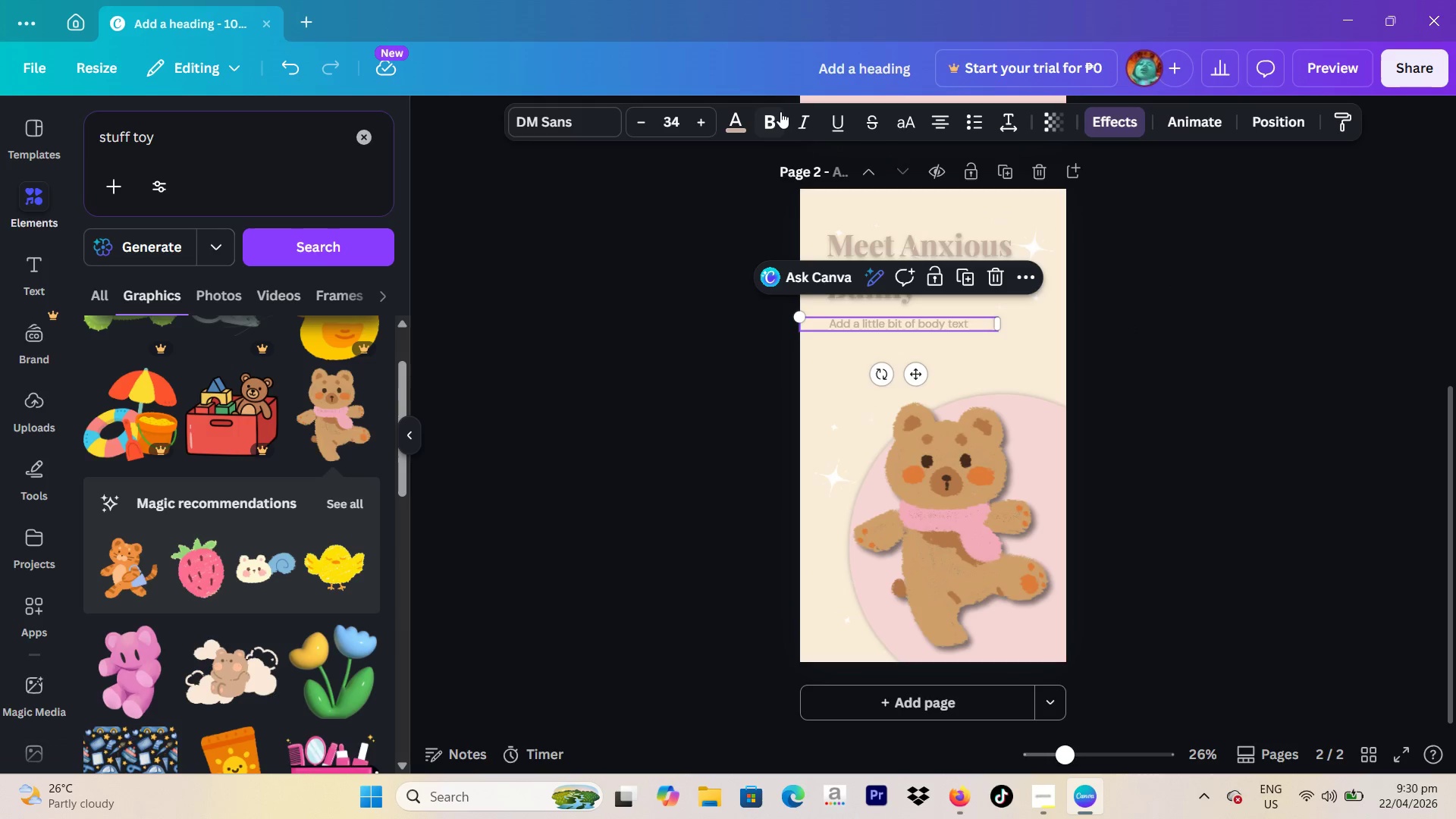 
left_click([780, 111])
 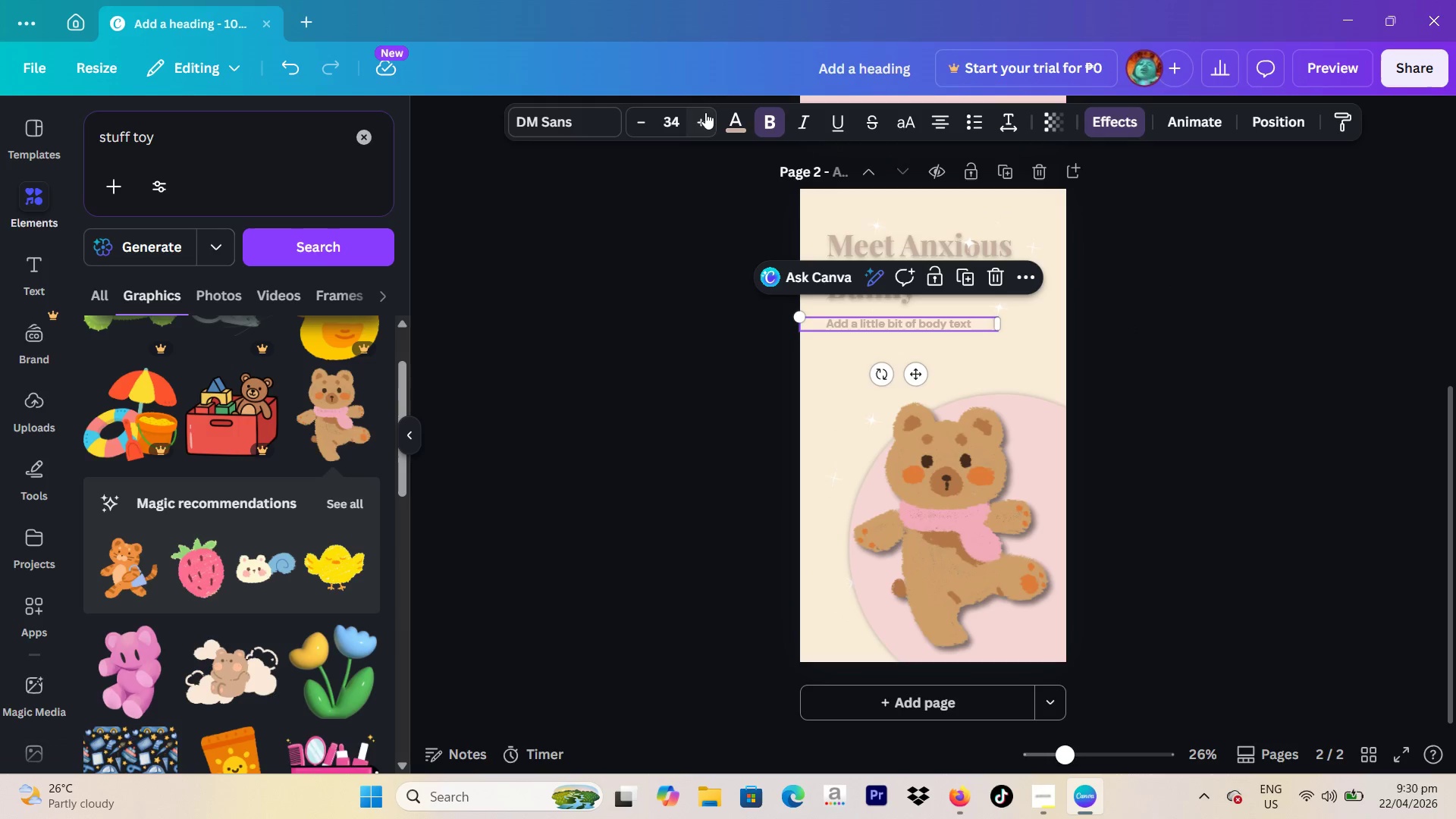 
double_click([705, 112])
 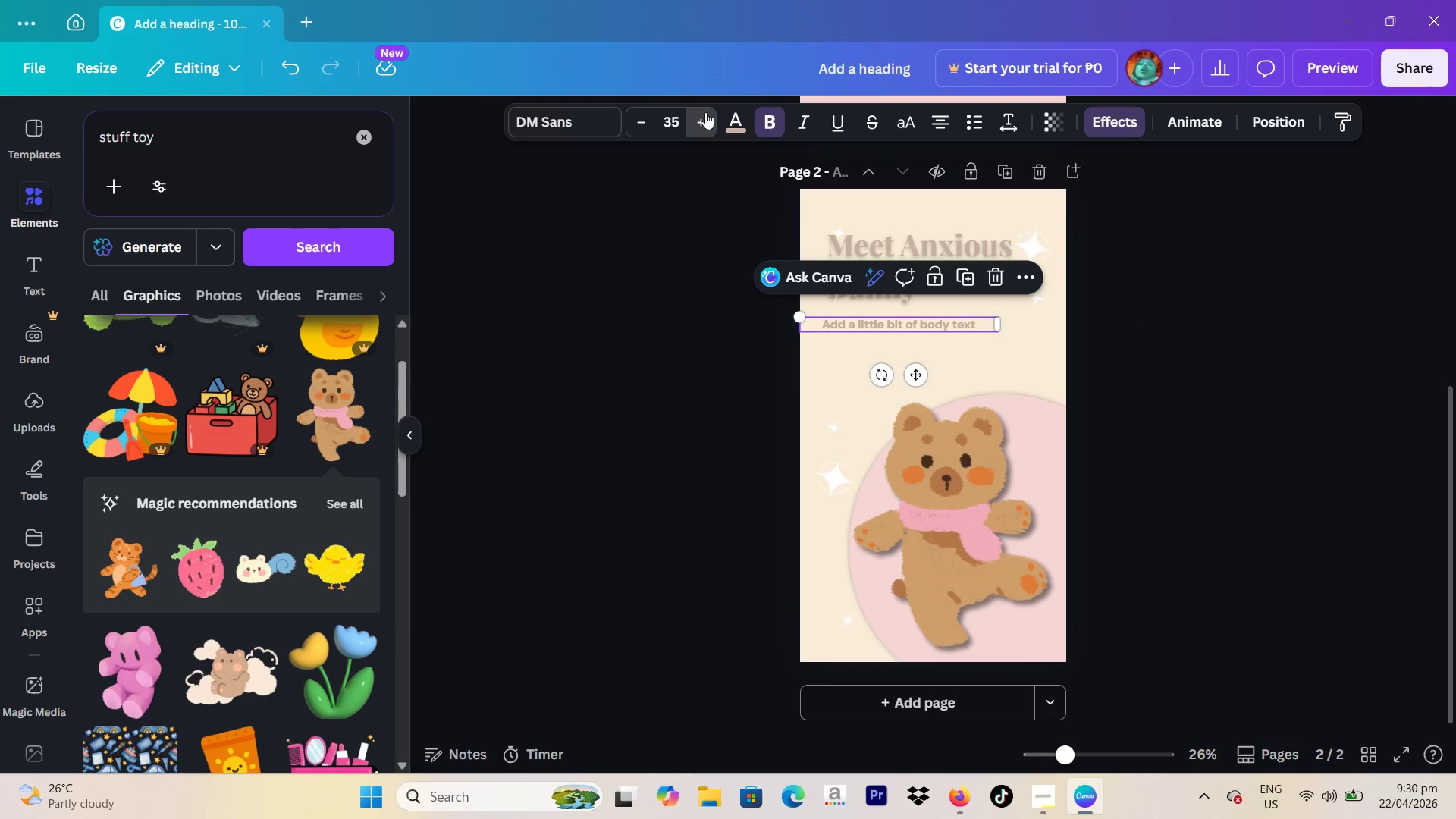 
triple_click([705, 112])
 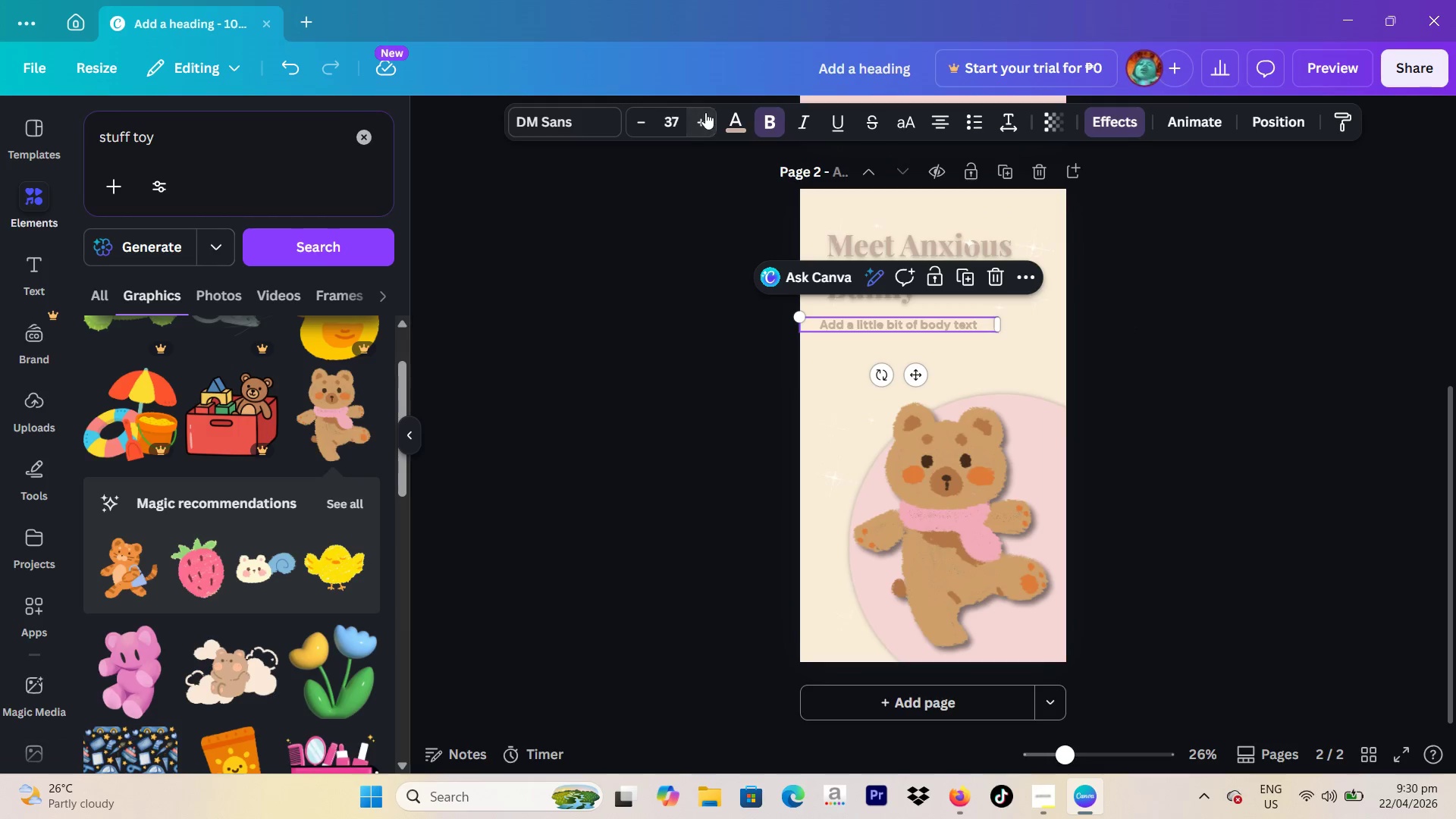 
triple_click([705, 112])
 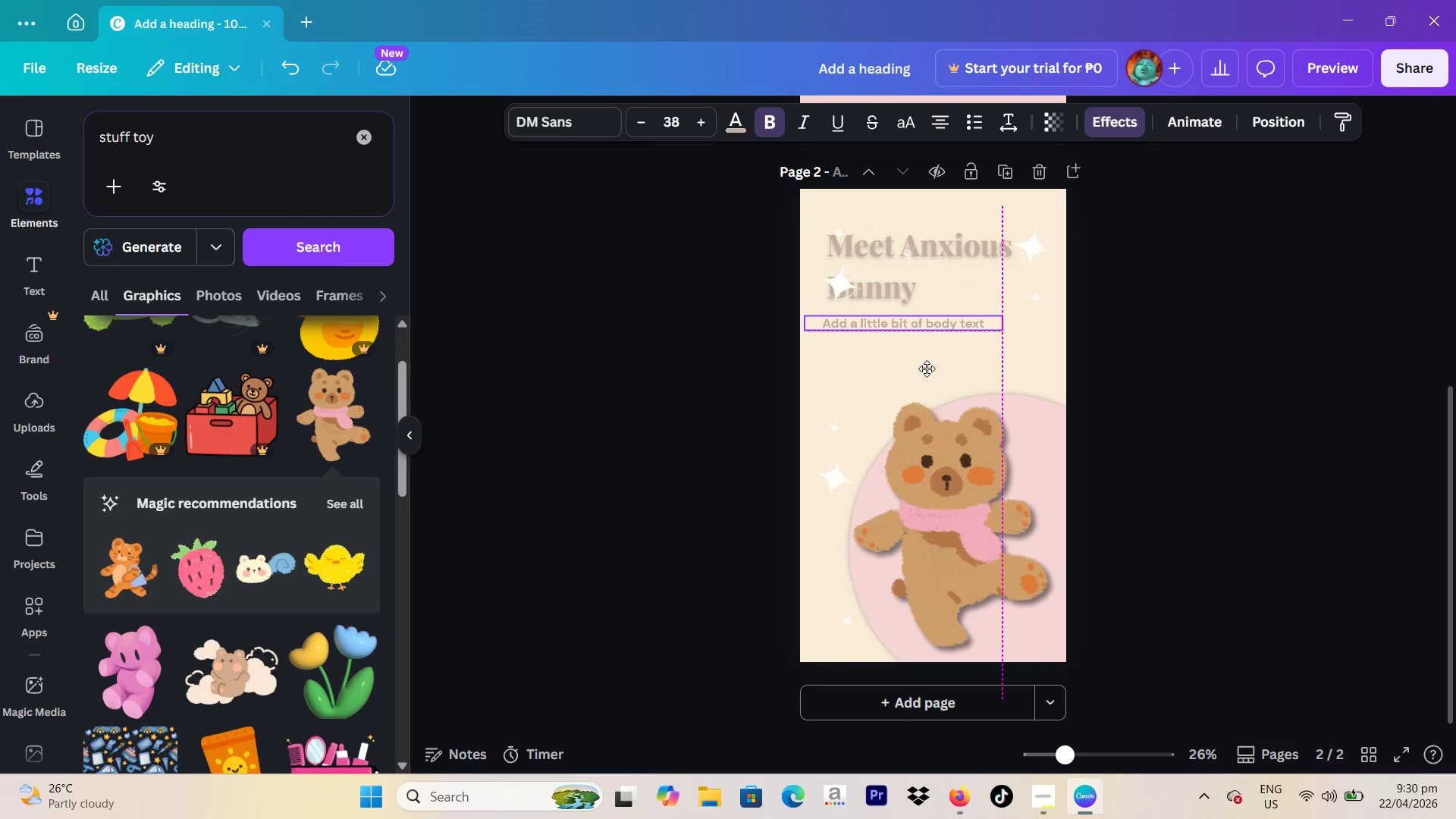 
left_click([917, 322])
 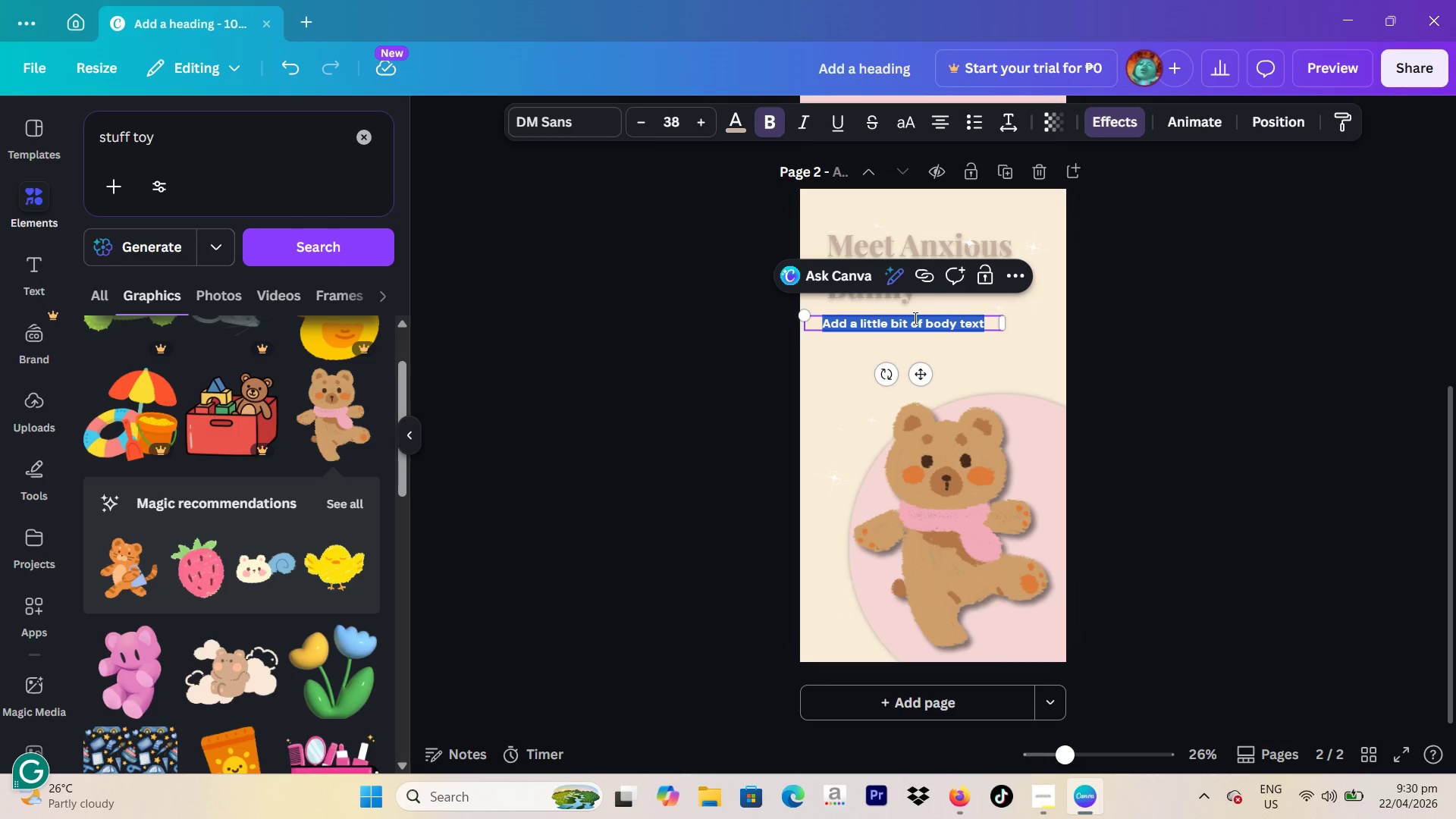 
type(Your quiet comfort)
 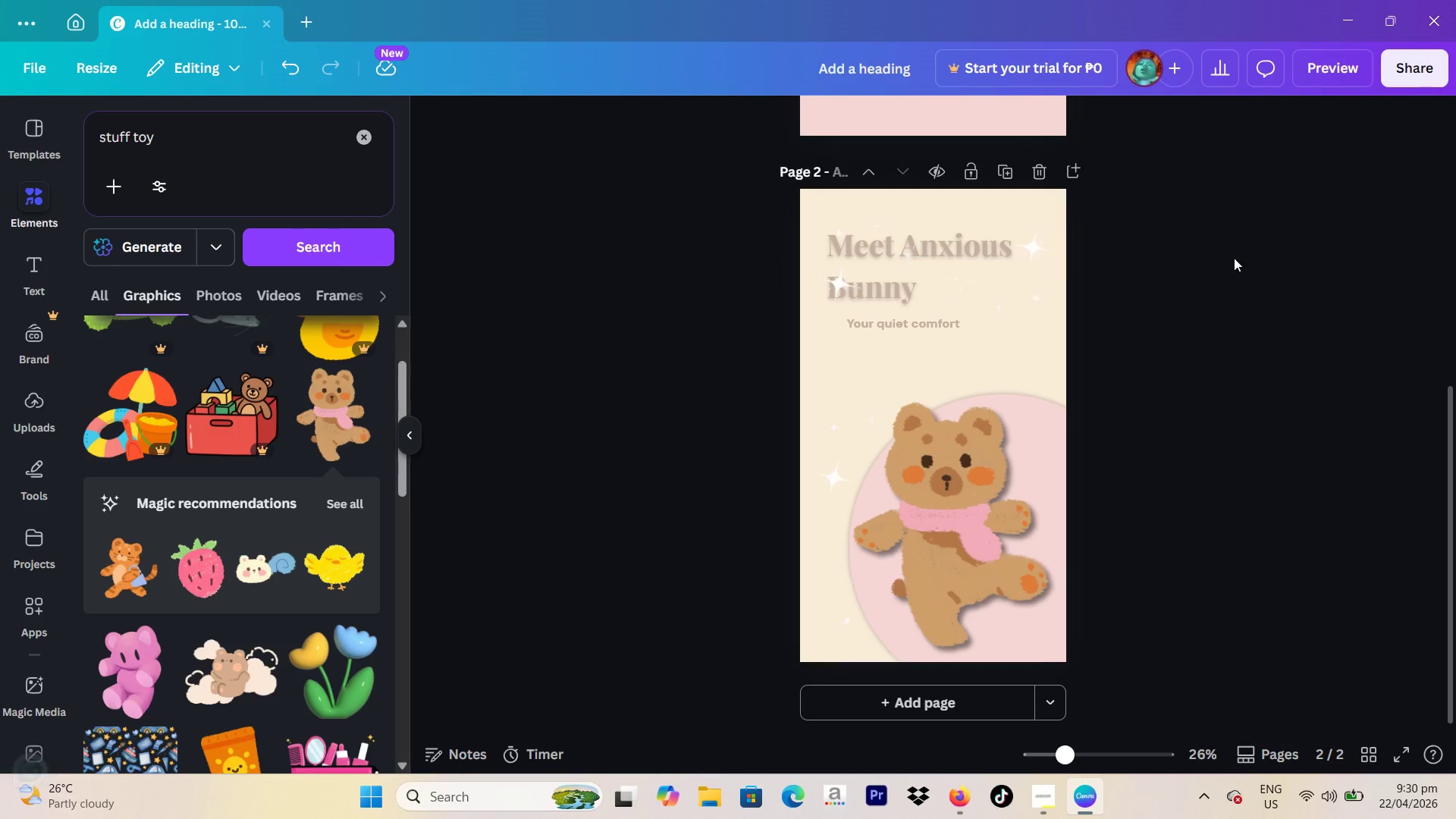 
left_click([923, 327])
 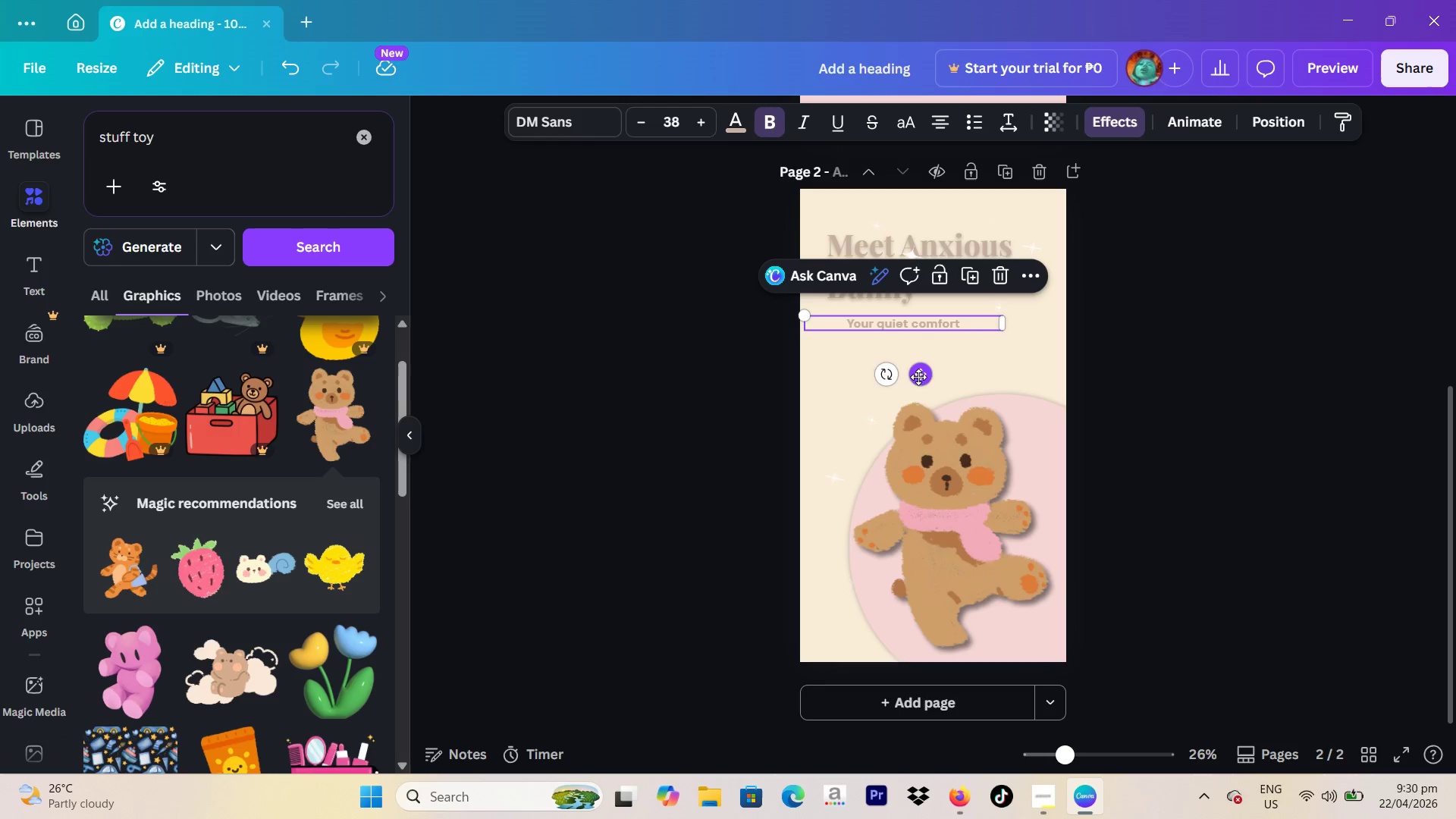 
left_click_drag(start_coordinate=[916, 378], to_coordinate=[896, 376])
 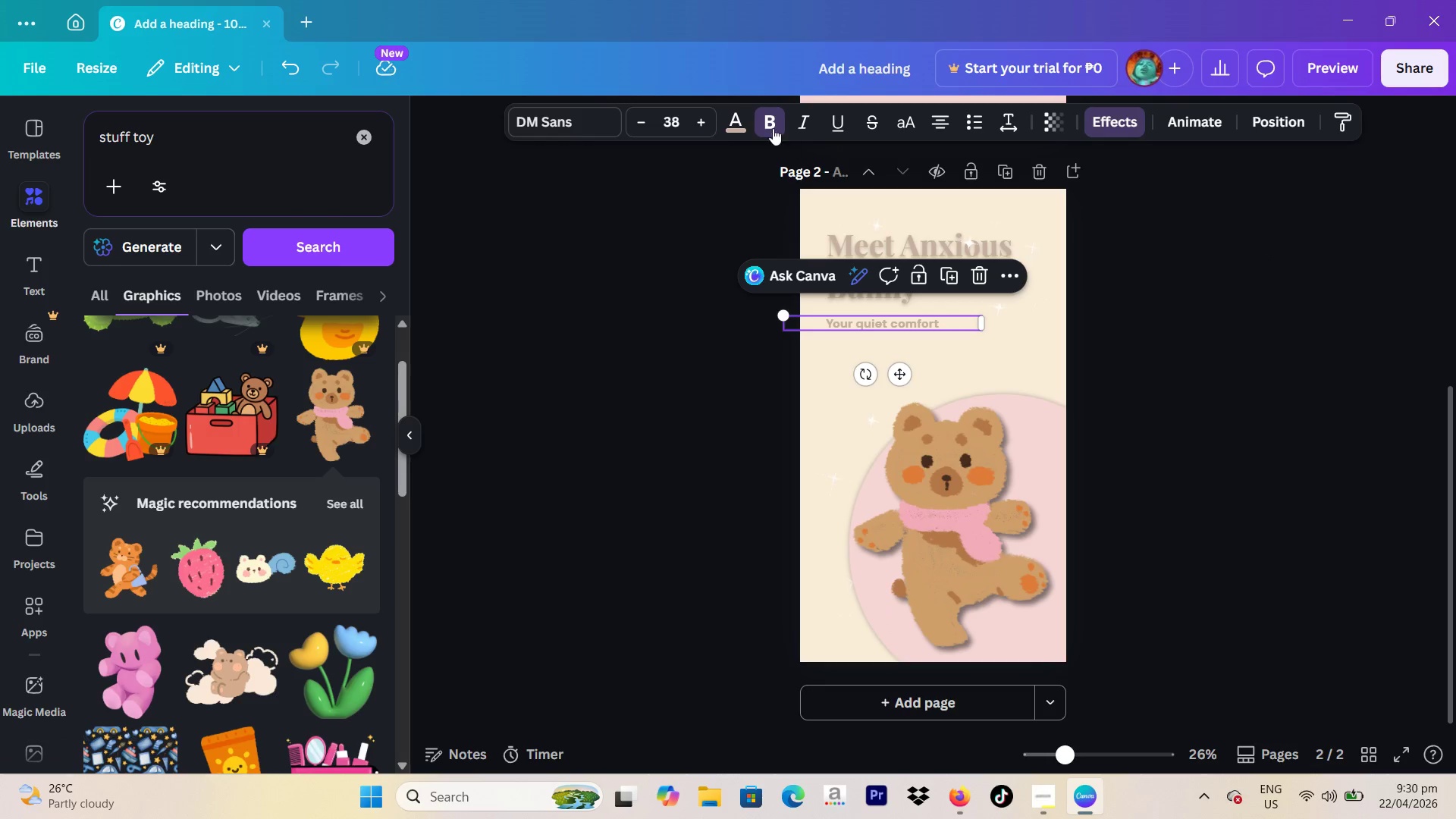 
left_click([772, 127])
 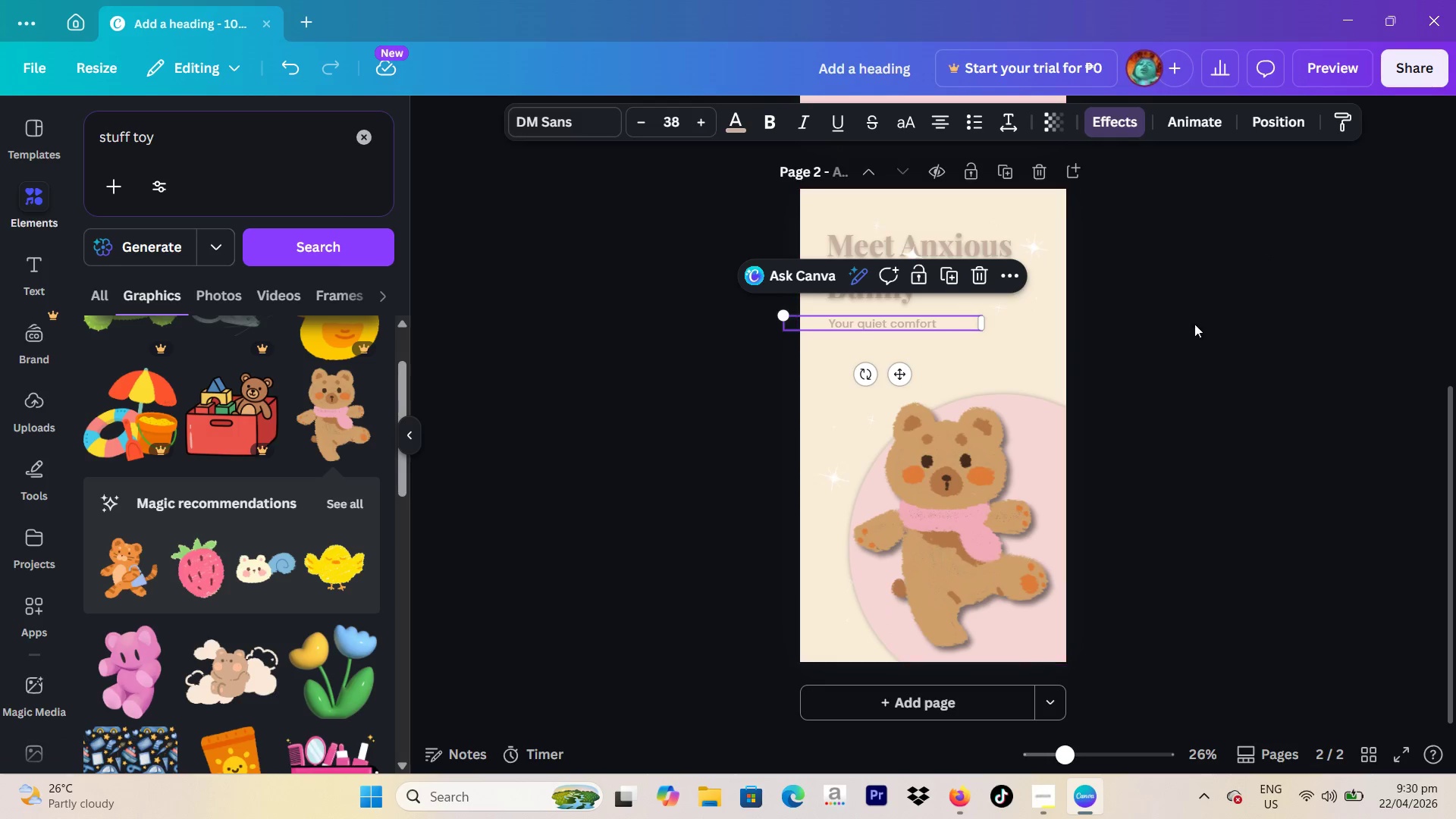 
left_click([1207, 324])
 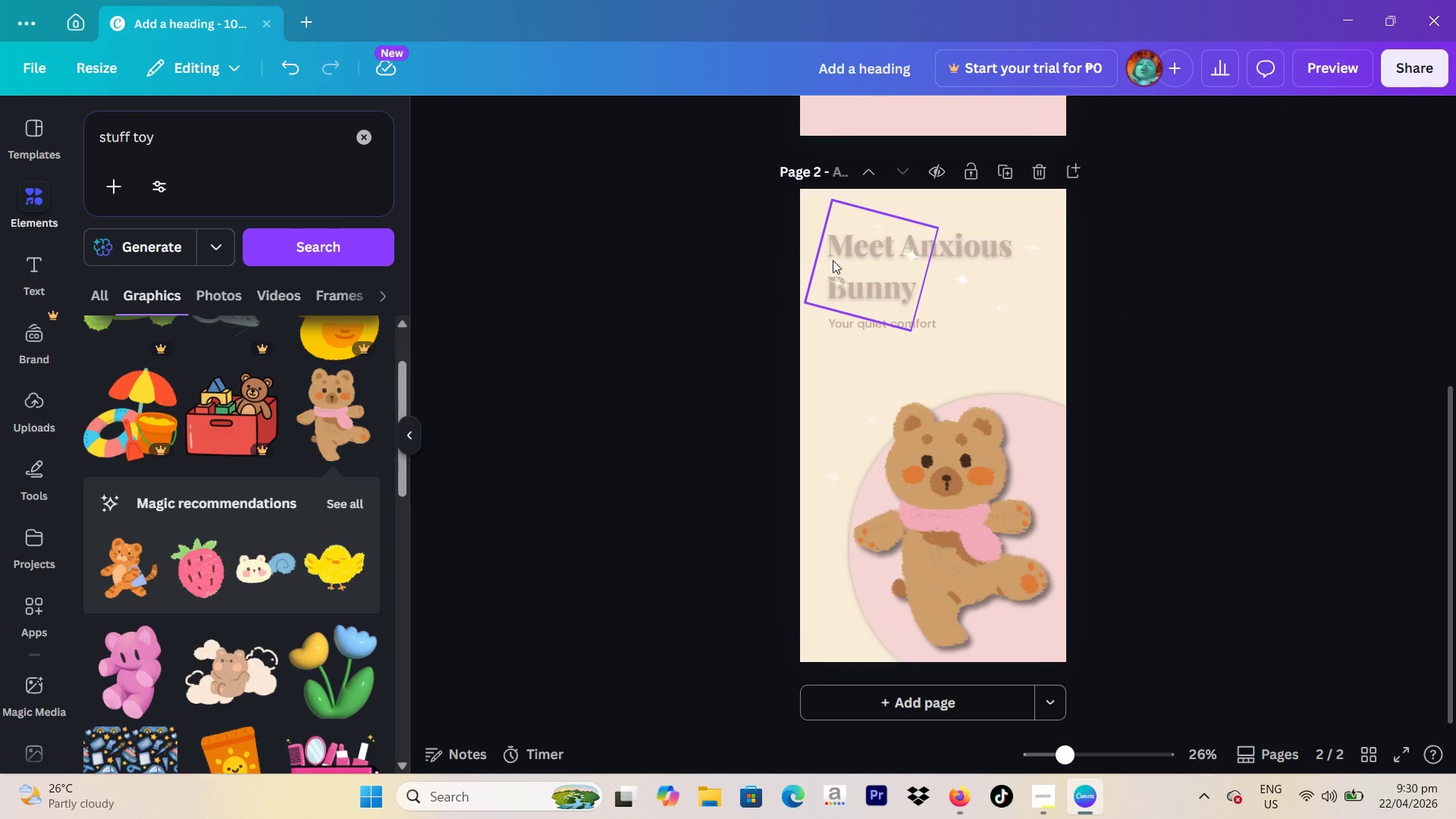 
left_click_drag(start_coordinate=[887, 330], to_coordinate=[887, 369])
 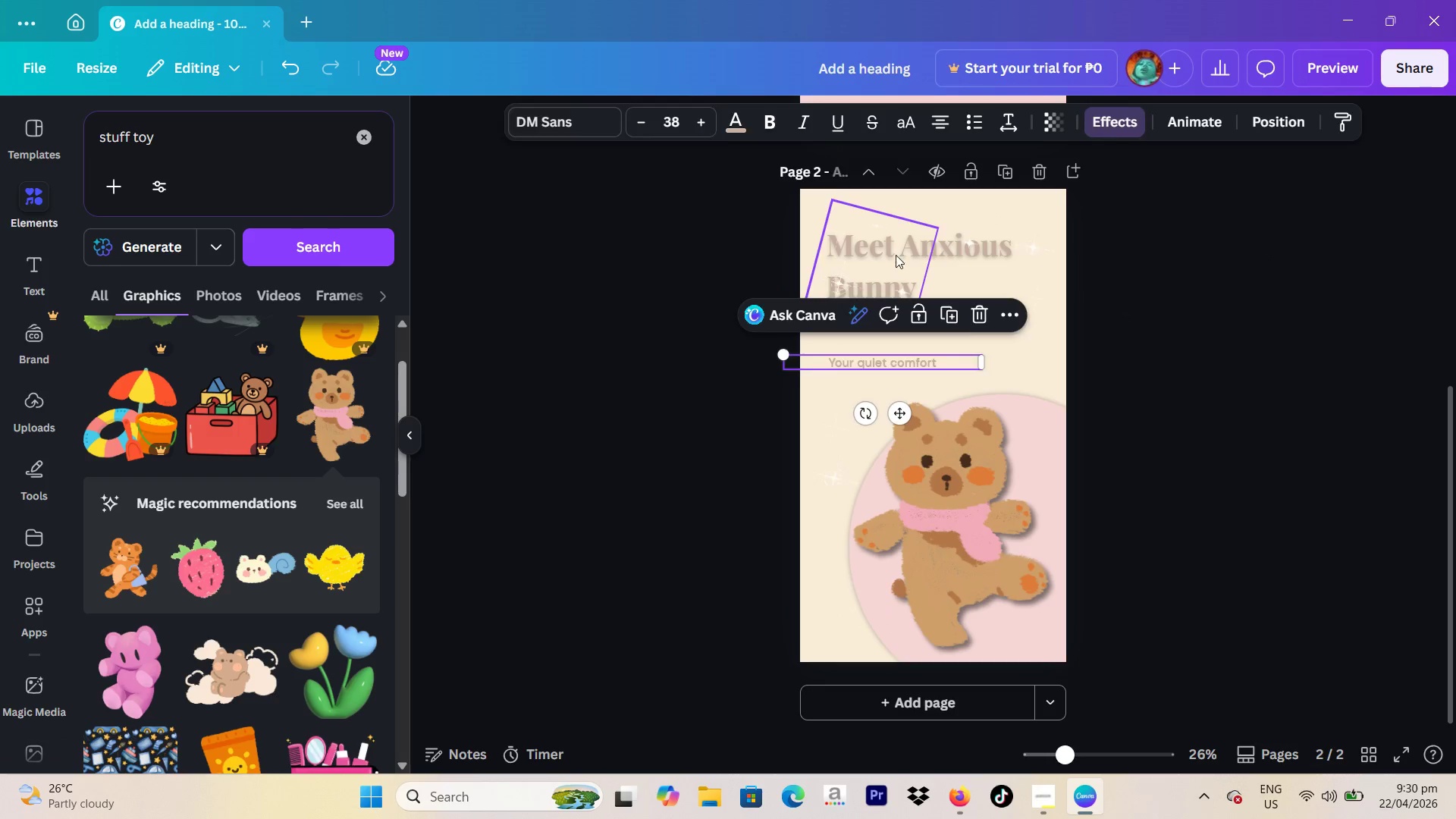 
left_click_drag(start_coordinate=[896, 255], to_coordinate=[893, 261])
 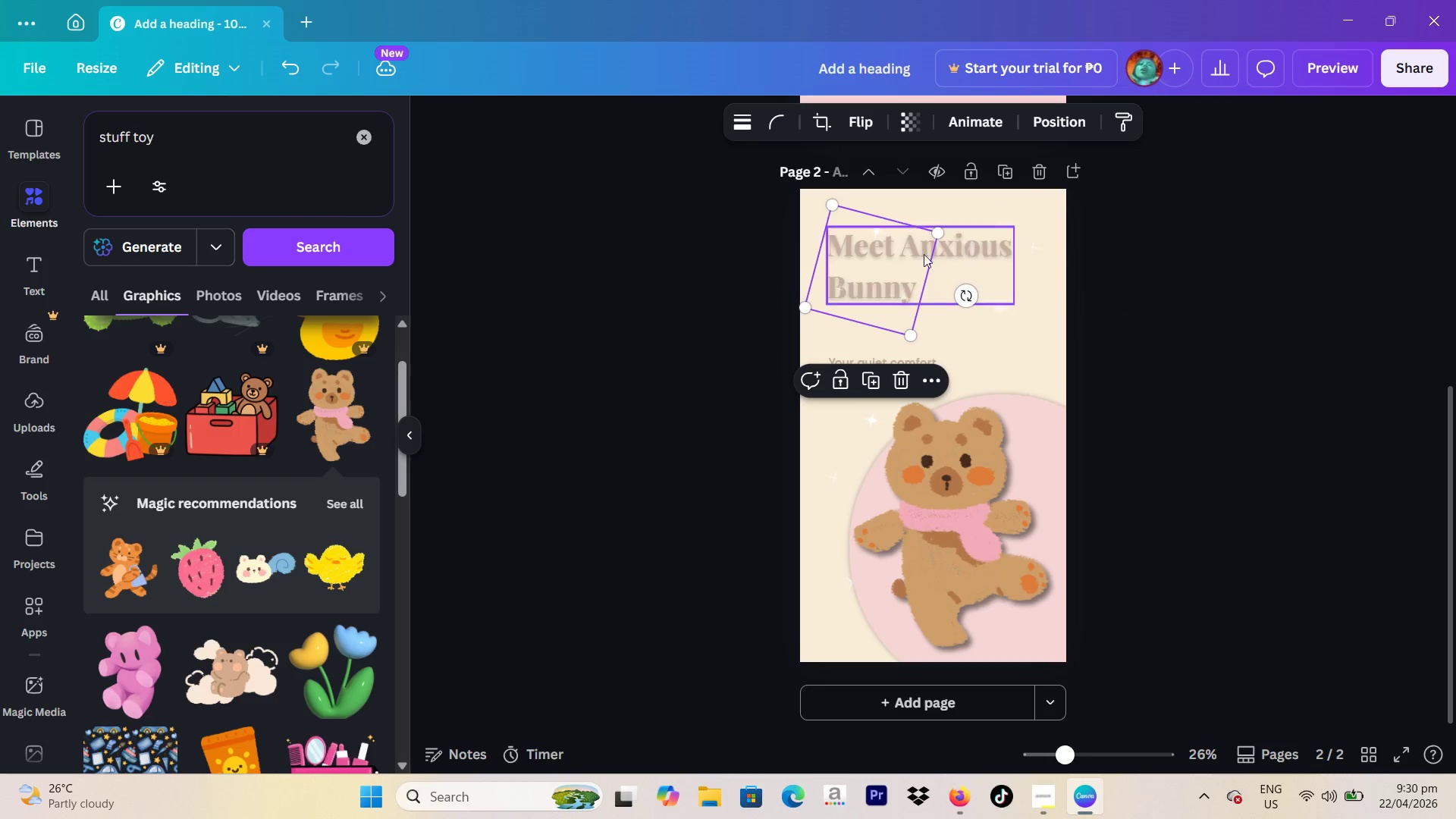 
left_click_drag(start_coordinate=[887, 254], to_coordinate=[877, 237])
 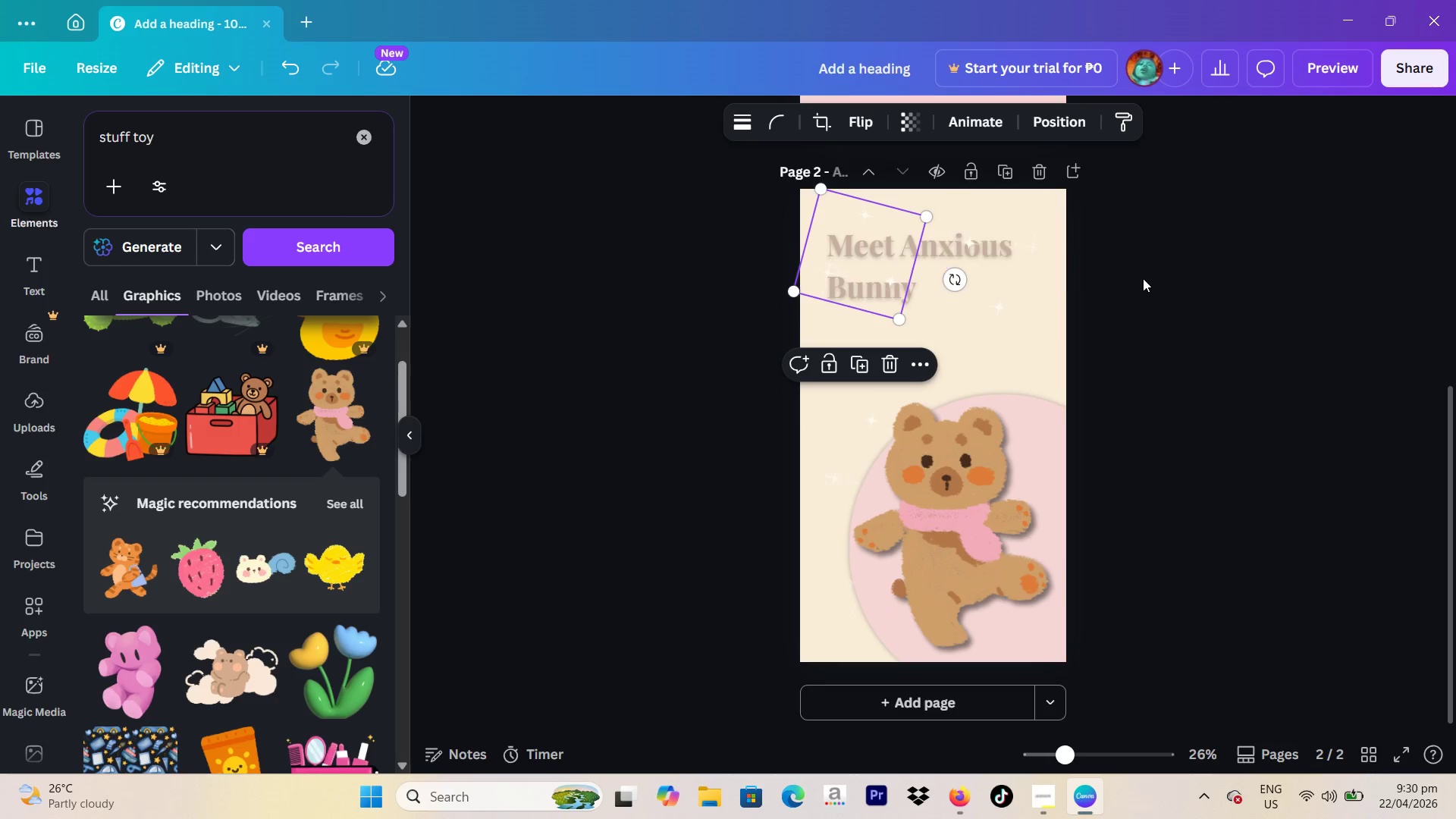 
left_click([1143, 278])
 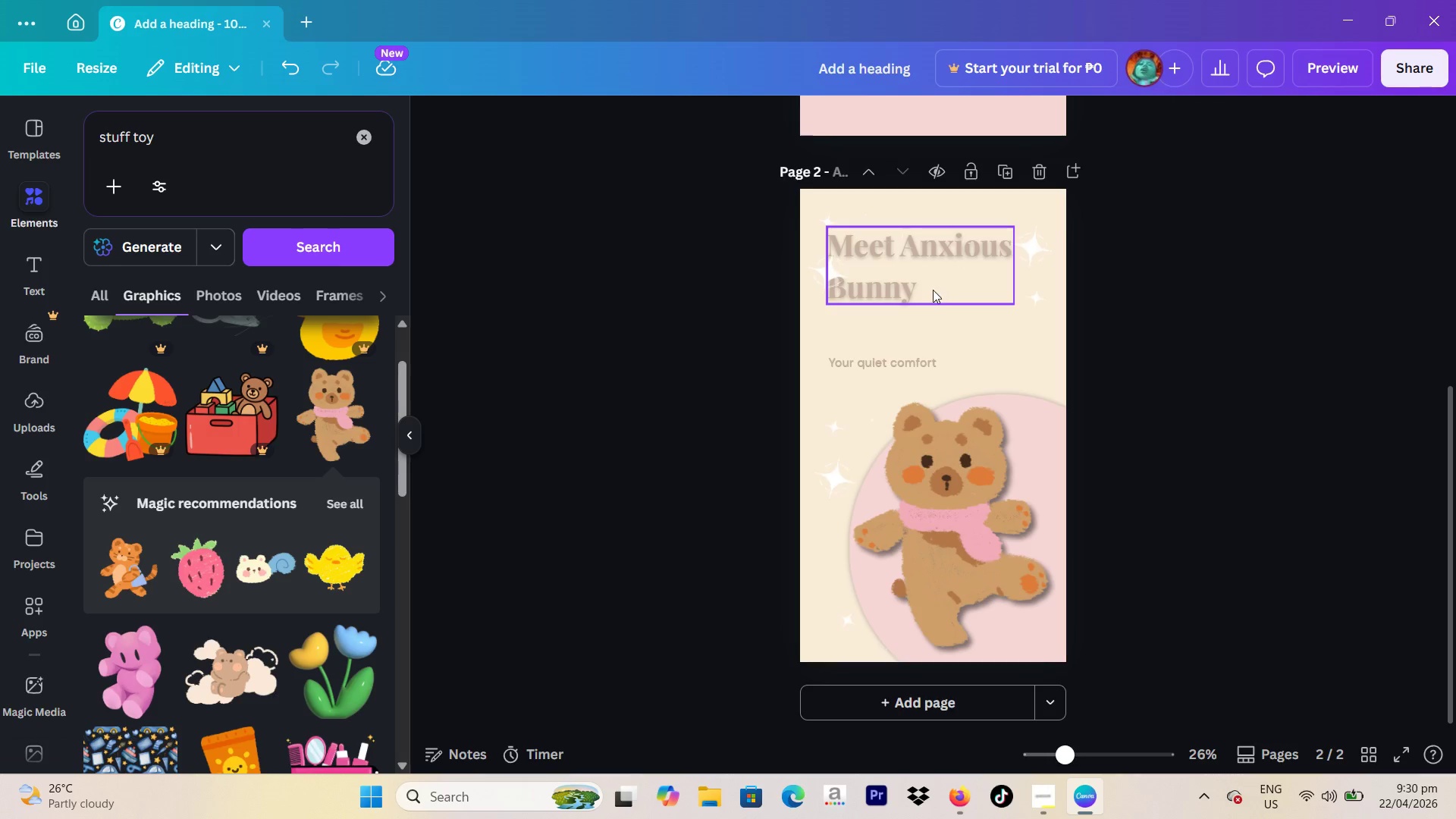 
left_click_drag(start_coordinate=[932, 293], to_coordinate=[932, 326])
 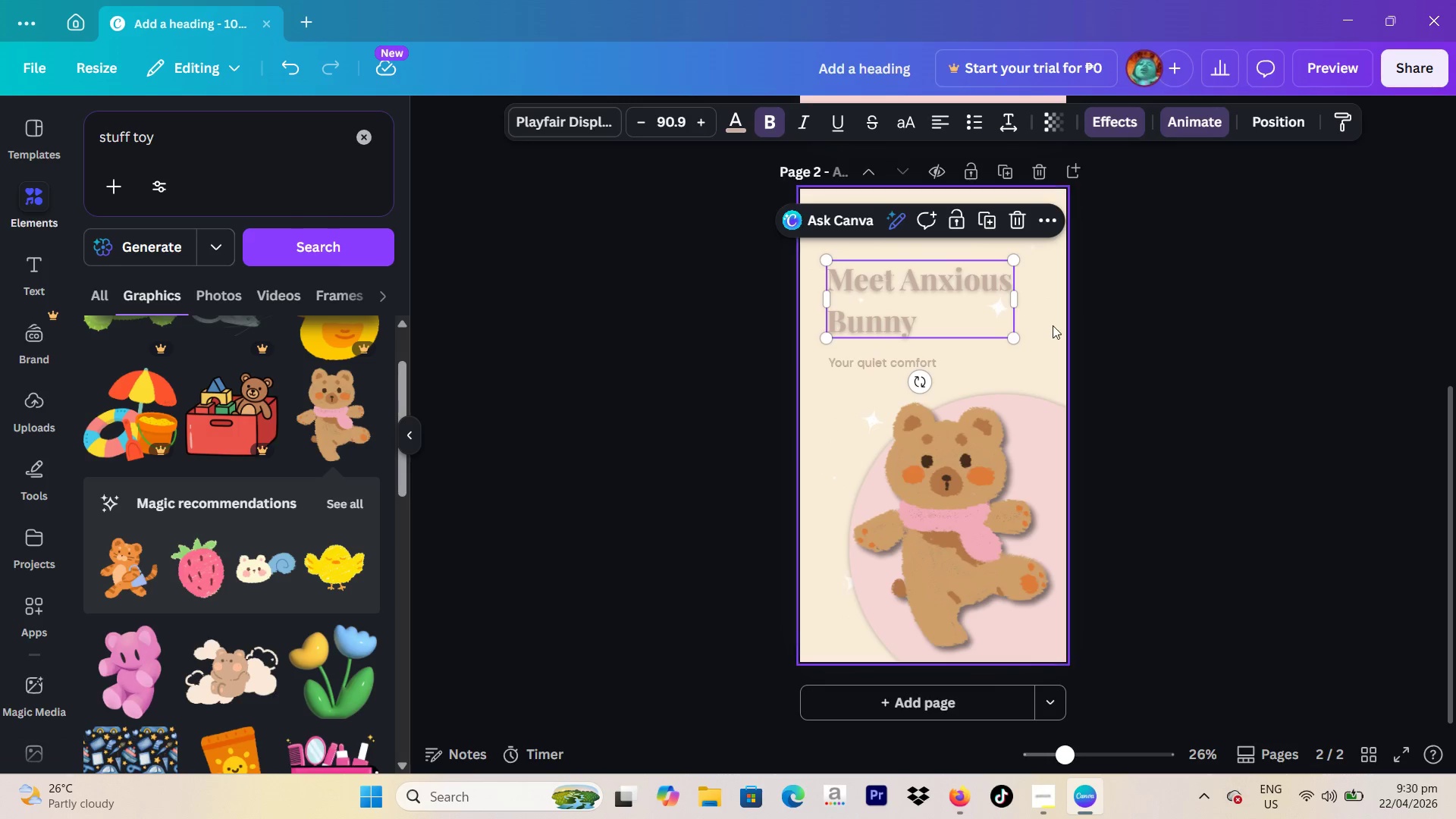 
left_click([1156, 326])
 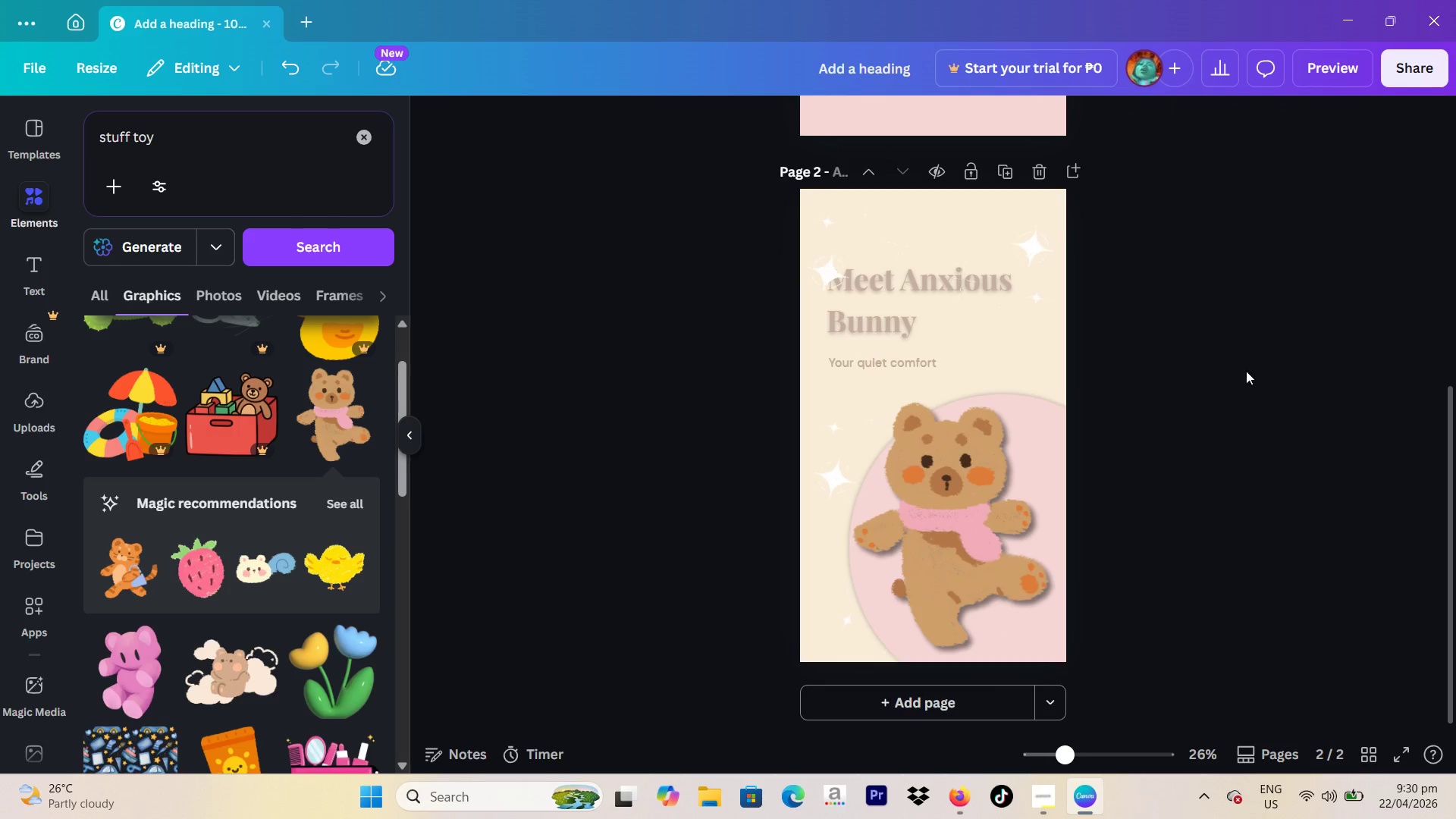 
scroll: coordinate [1246, 371], scroll_direction: up, amount: 4.0
 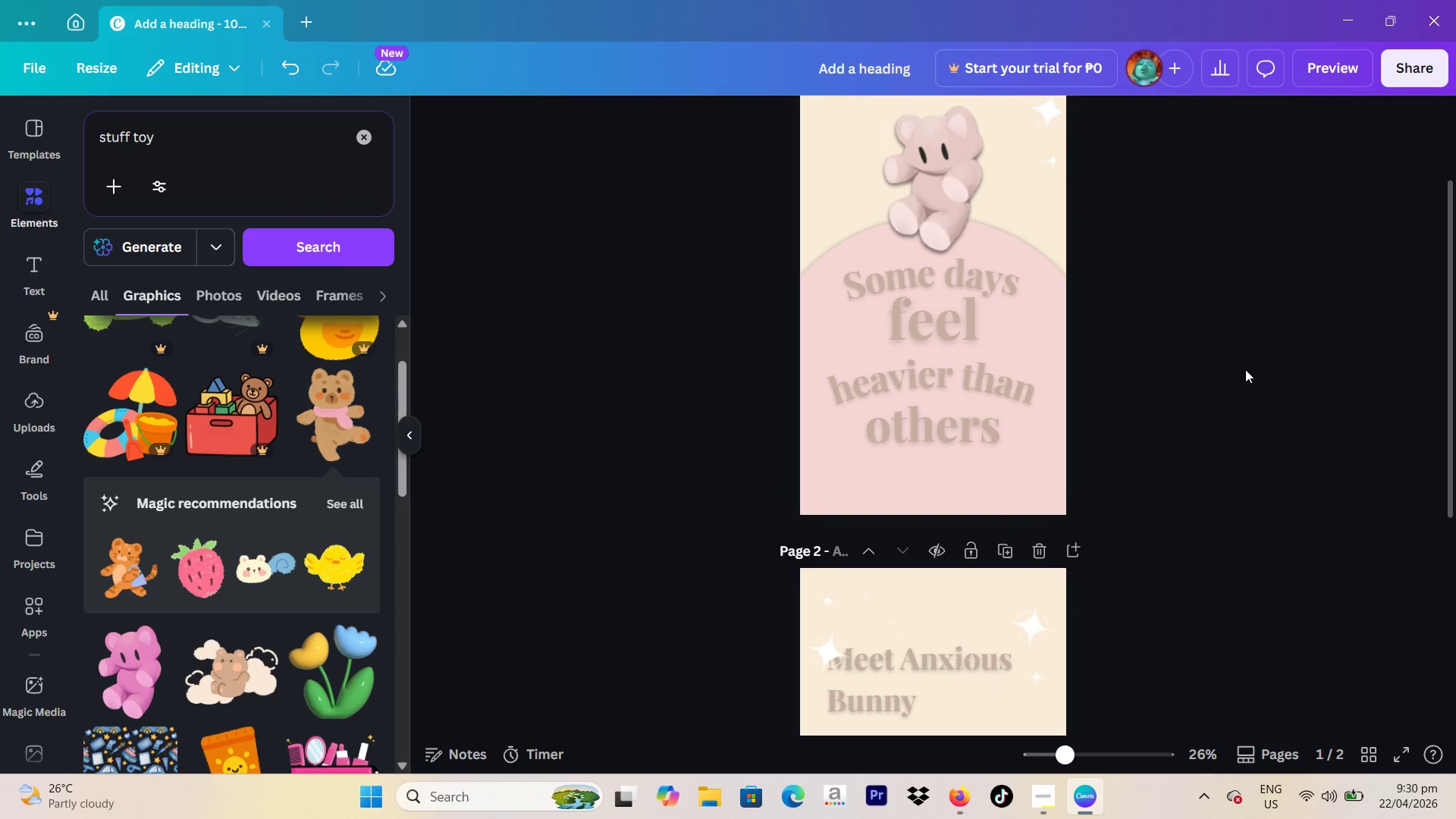 
scroll: coordinate [1244, 369], scroll_direction: down, amount: 4.0
 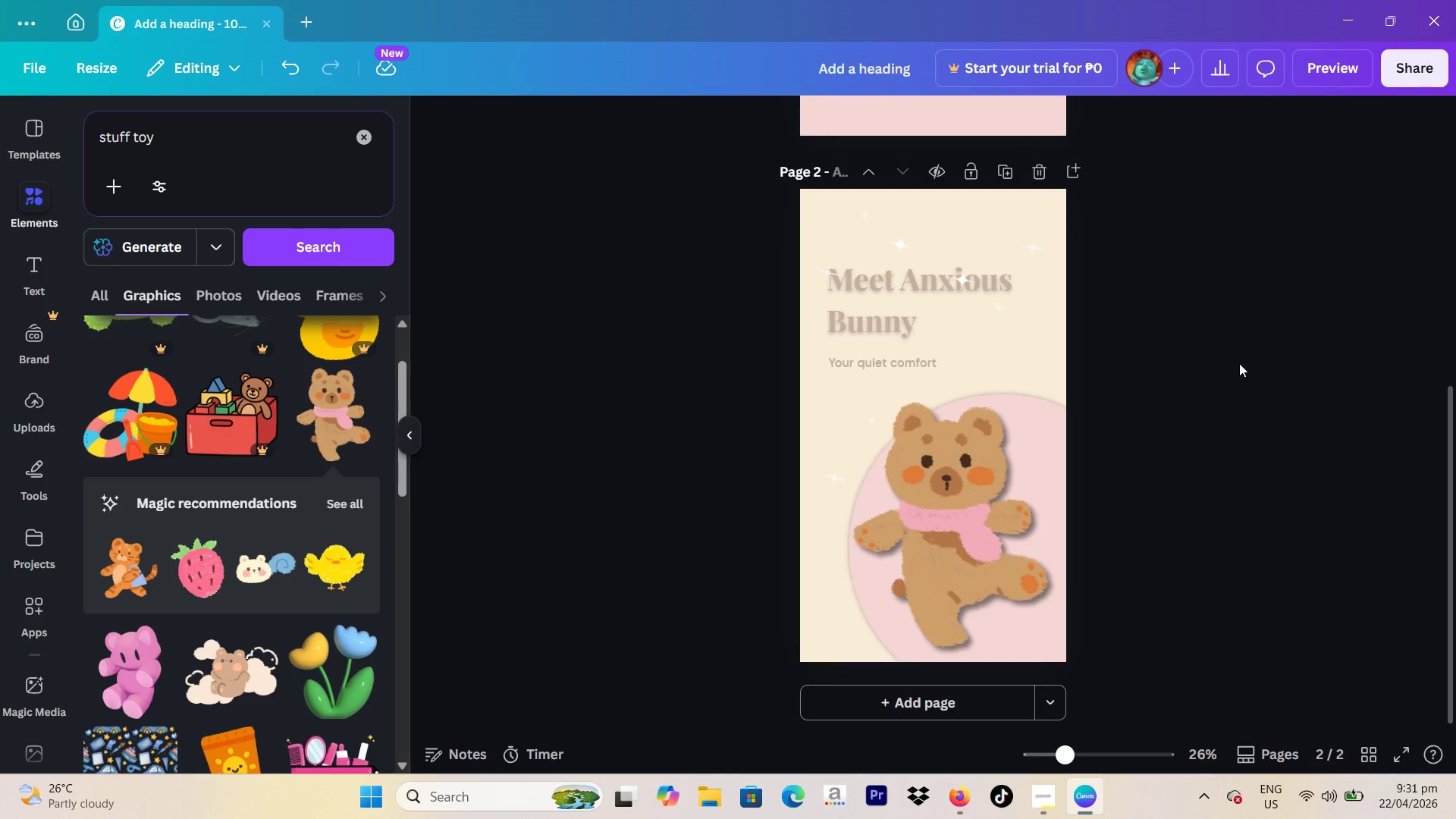 
left_click([883, 360])
 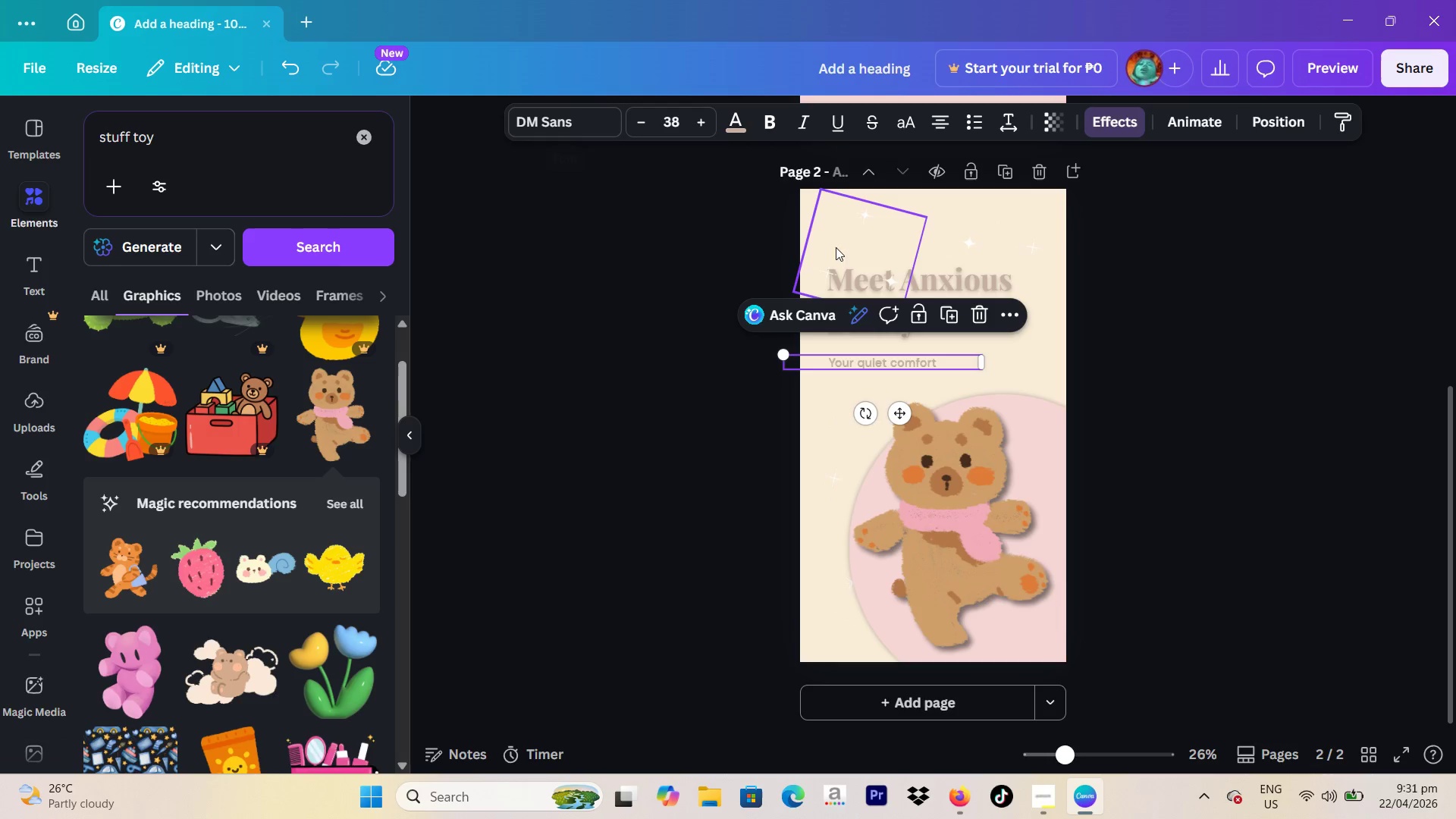 
left_click([929, 287])
 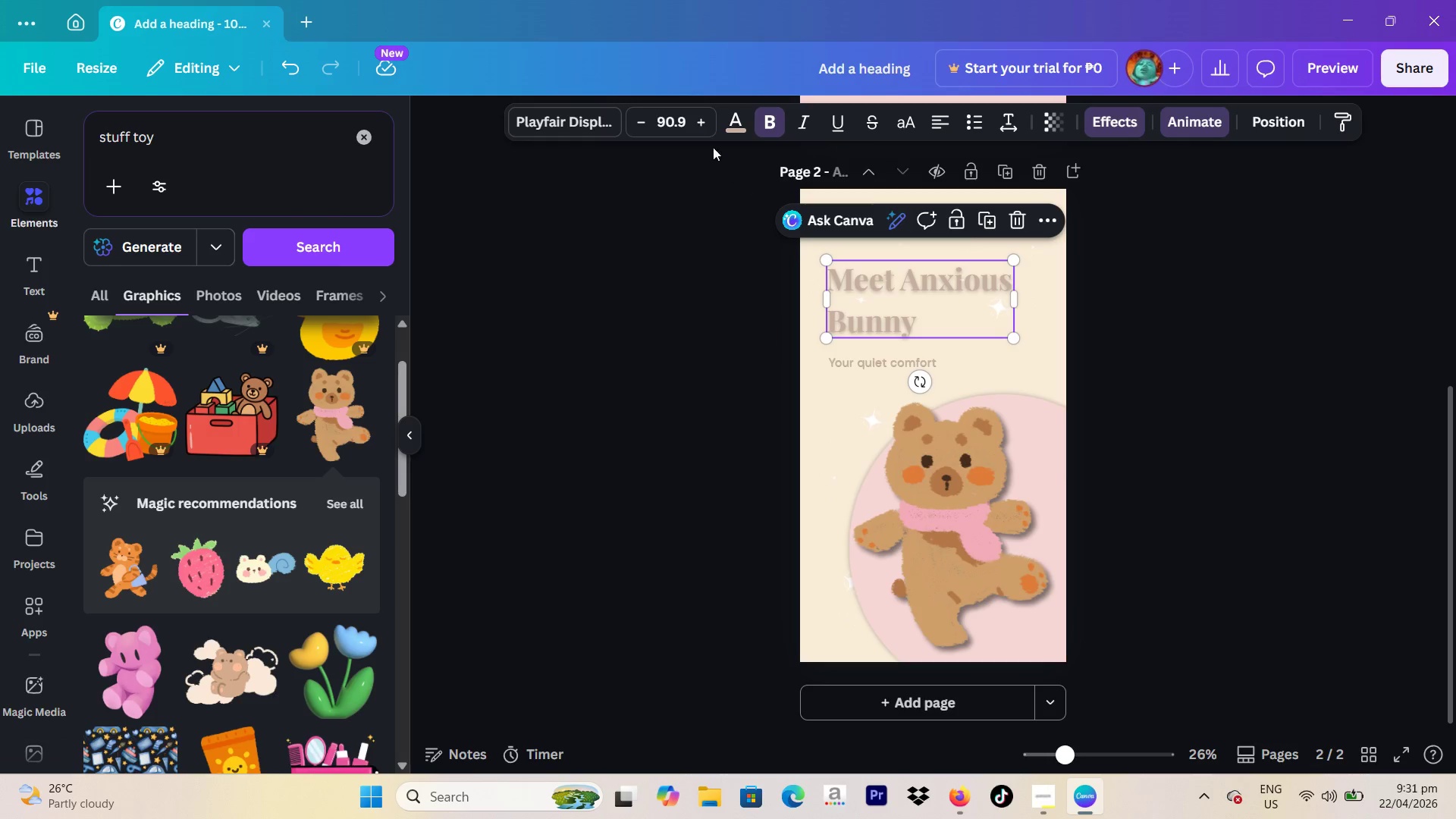 
left_click([581, 120])
 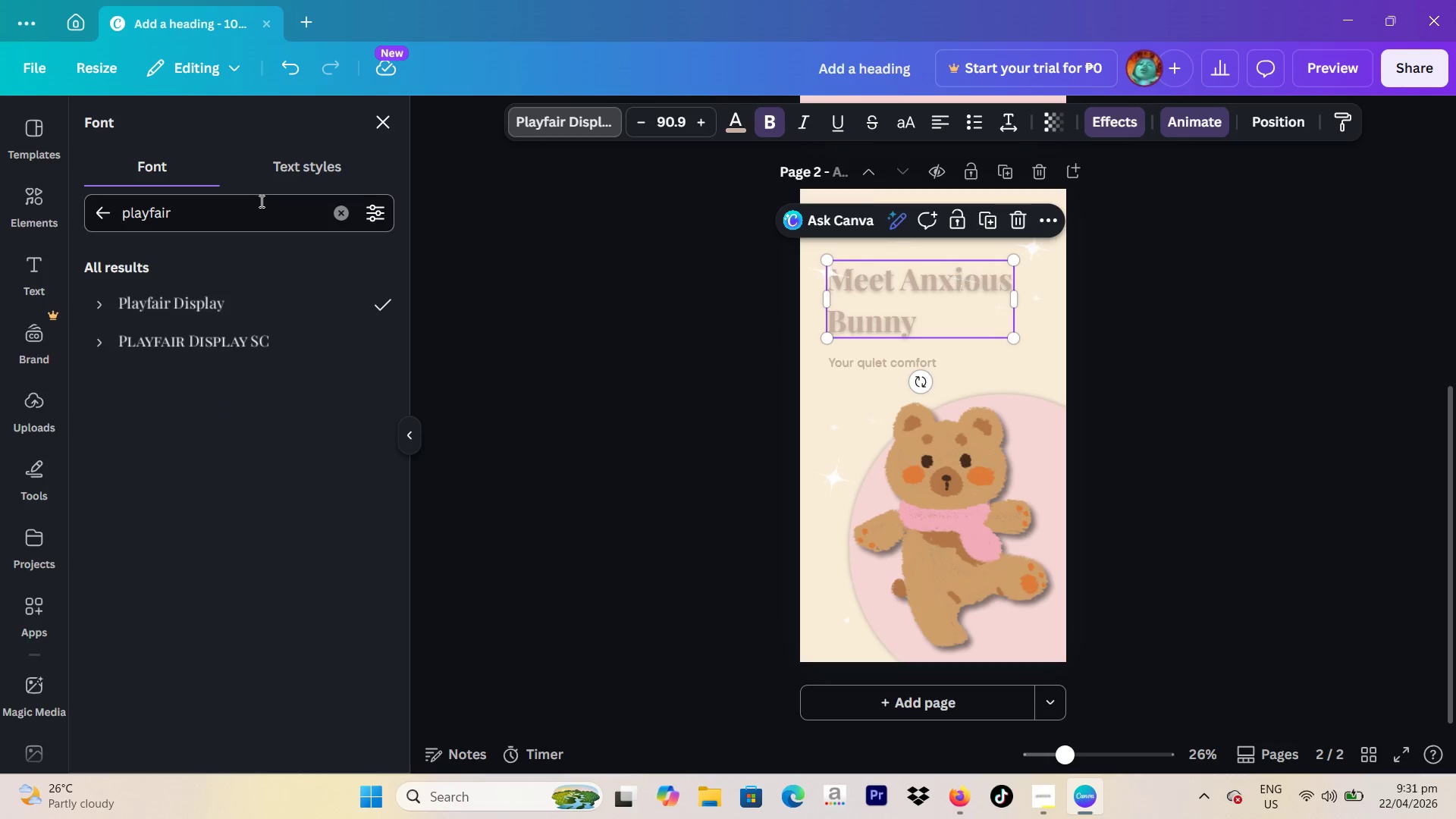 
left_click_drag(start_coordinate=[256, 210], to_coordinate=[0, 201])
 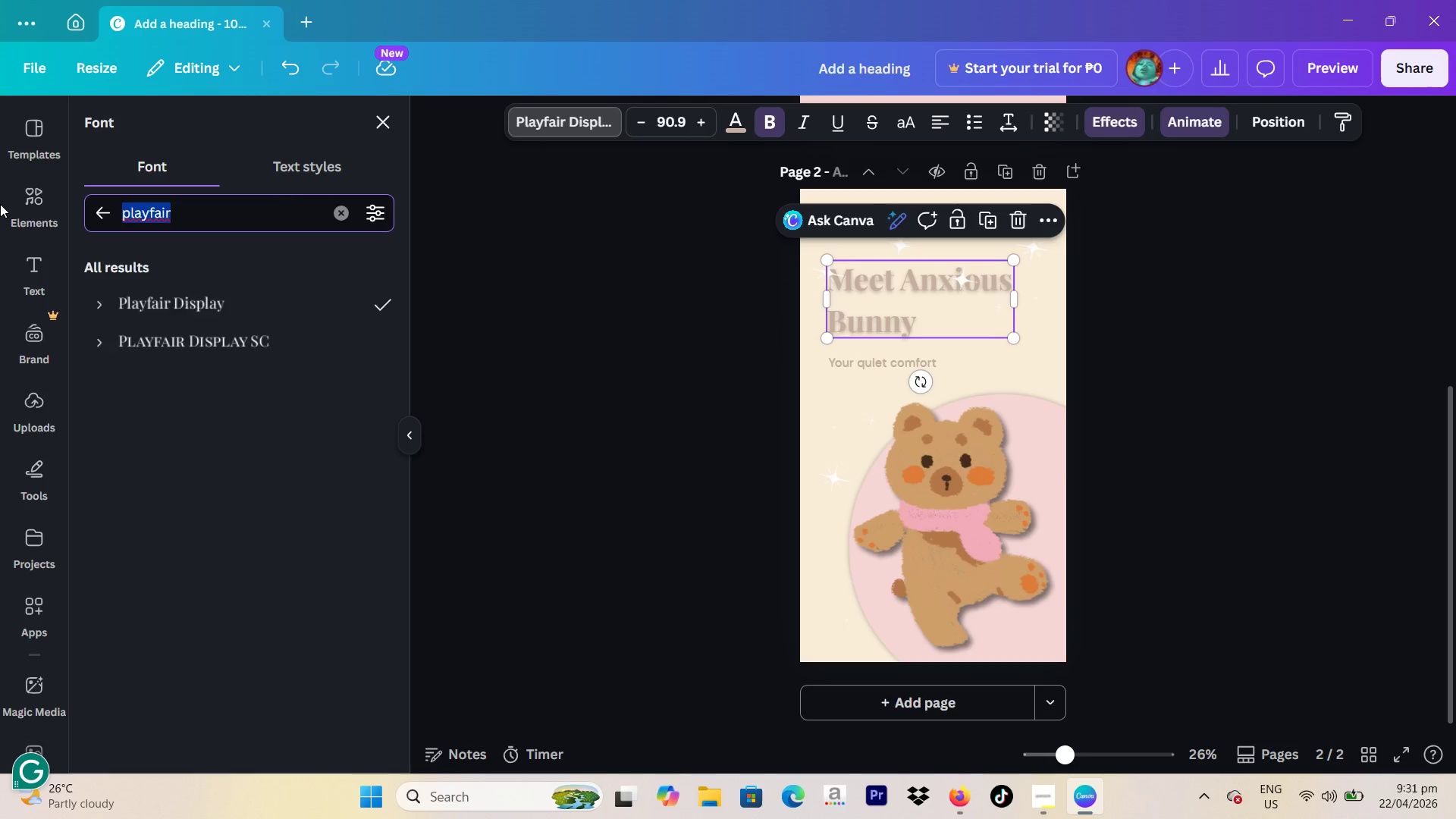 
type(seri)
 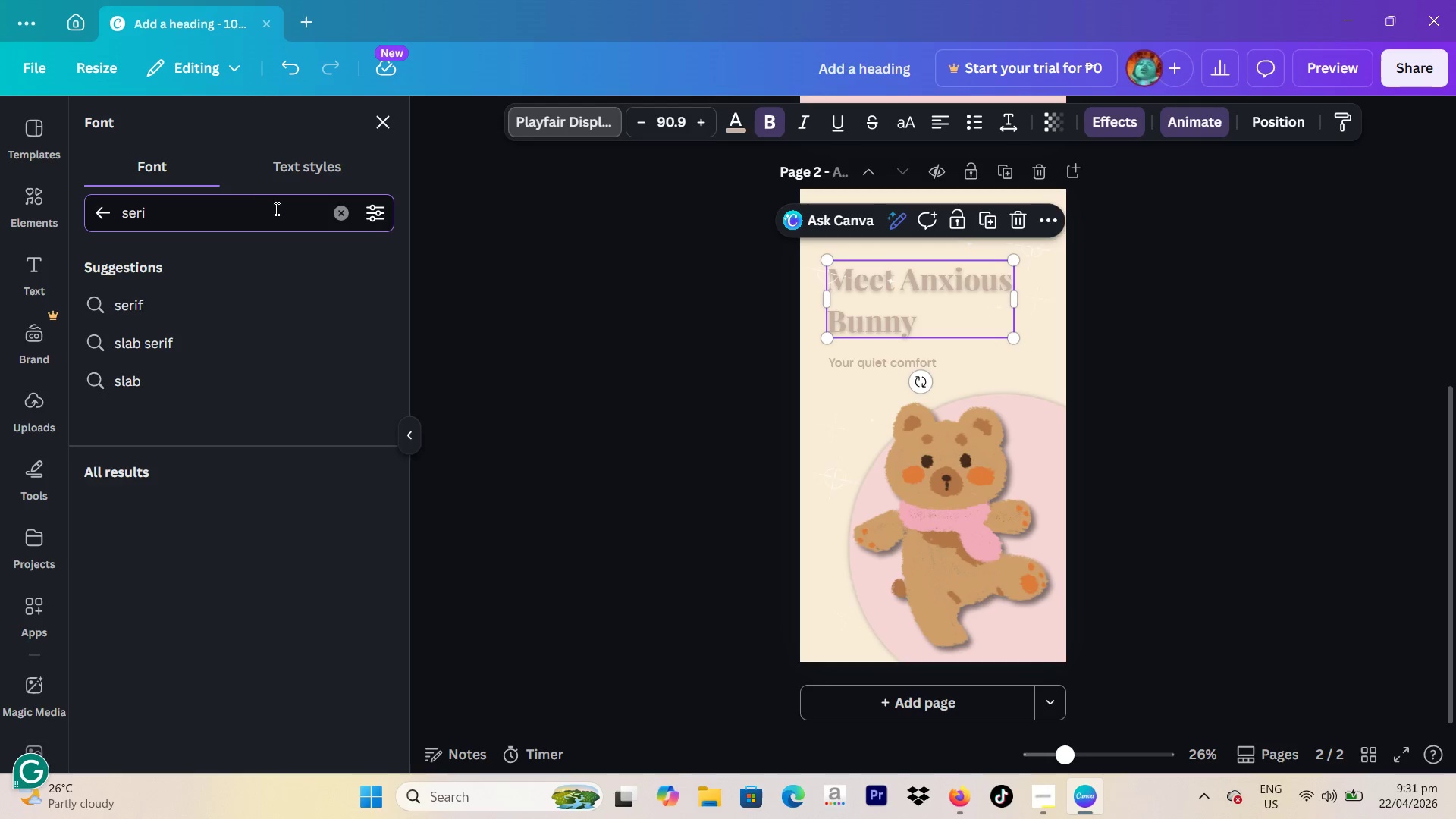 
key(F)
 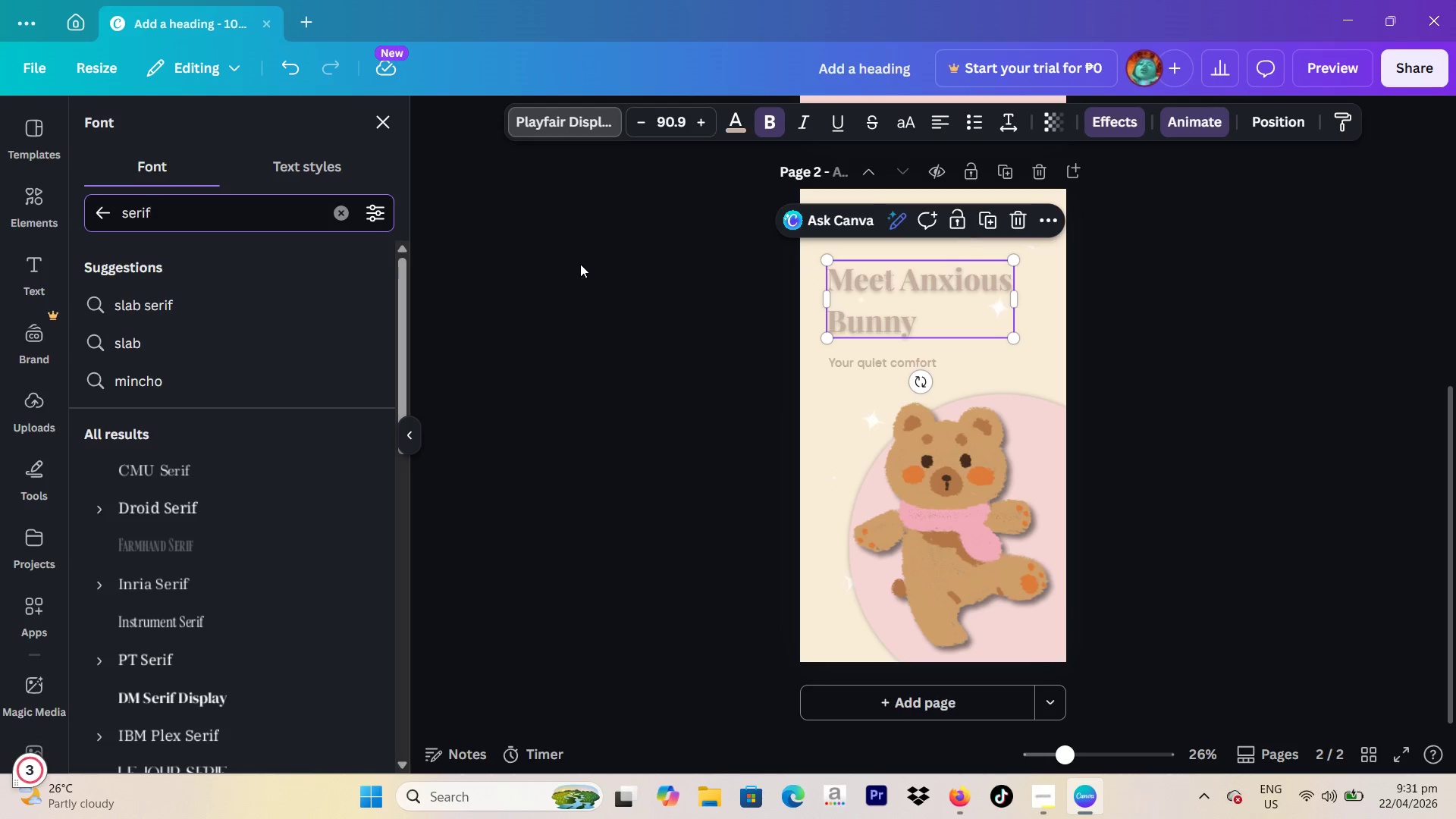 
wait(9.86)
 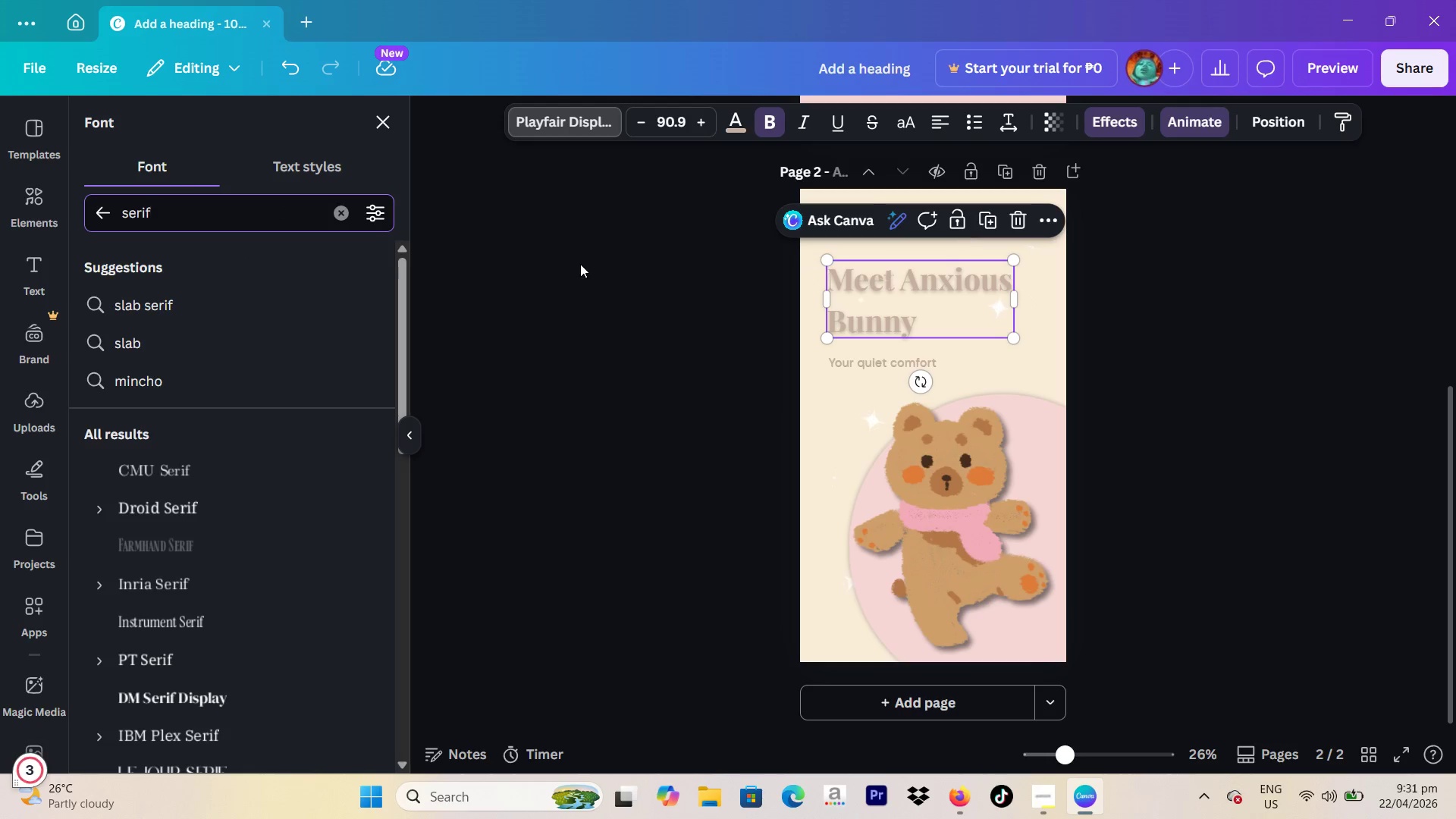 
scroll: coordinate [283, 368], scroll_direction: down, amount: 2.0
 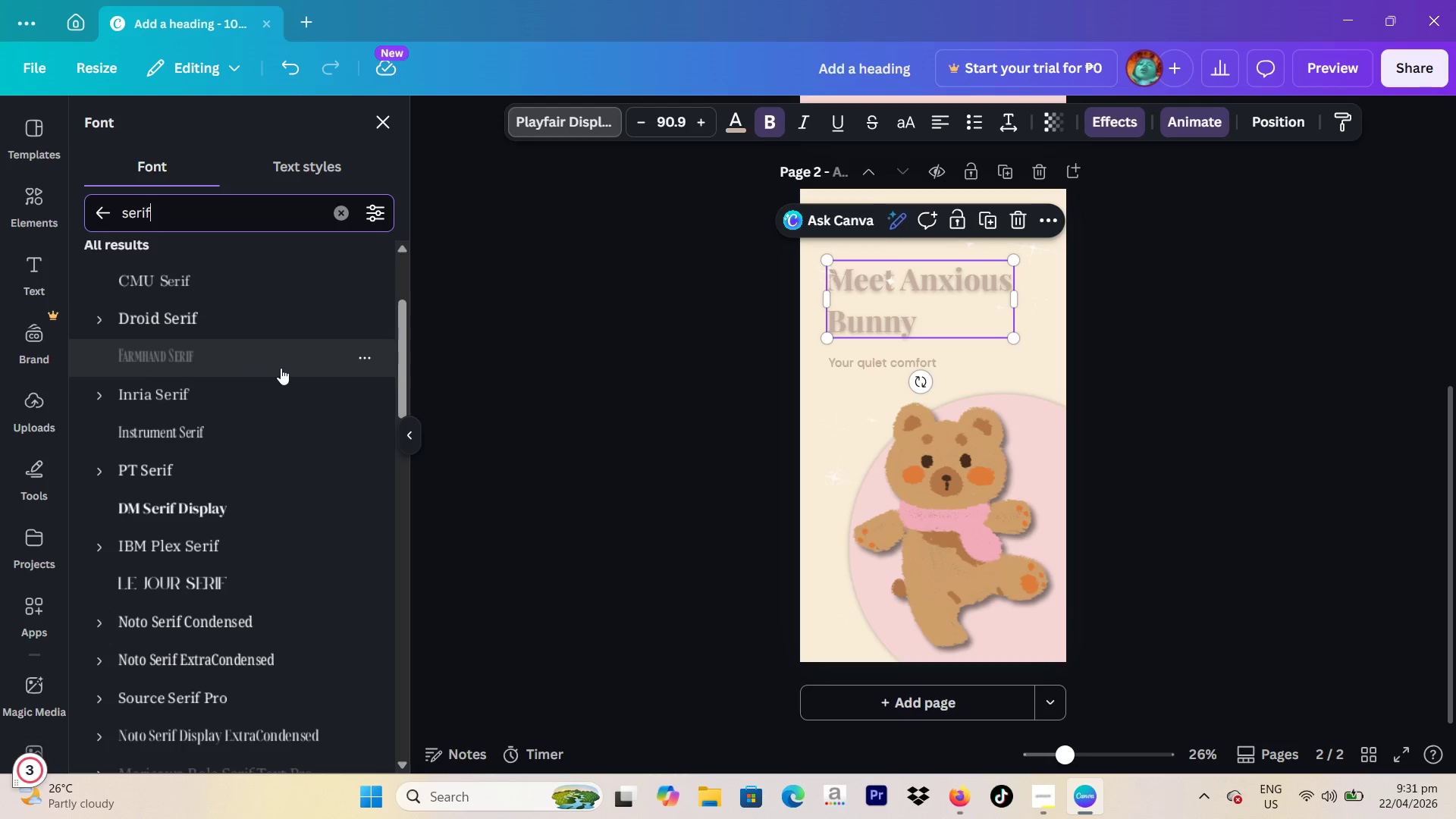 
scroll: coordinate [280, 361], scroll_direction: up, amount: 5.0
 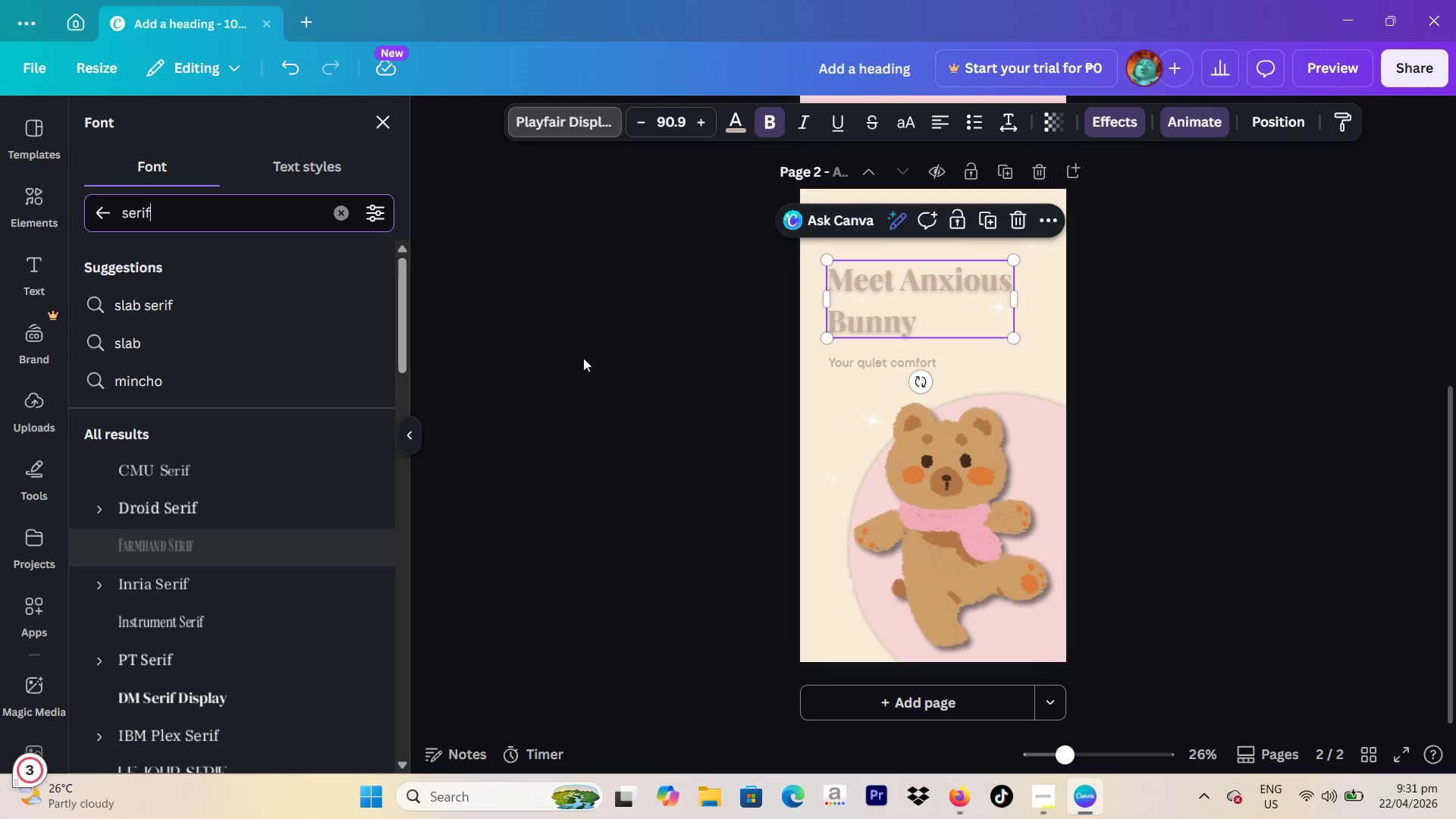 
wait(11.05)
 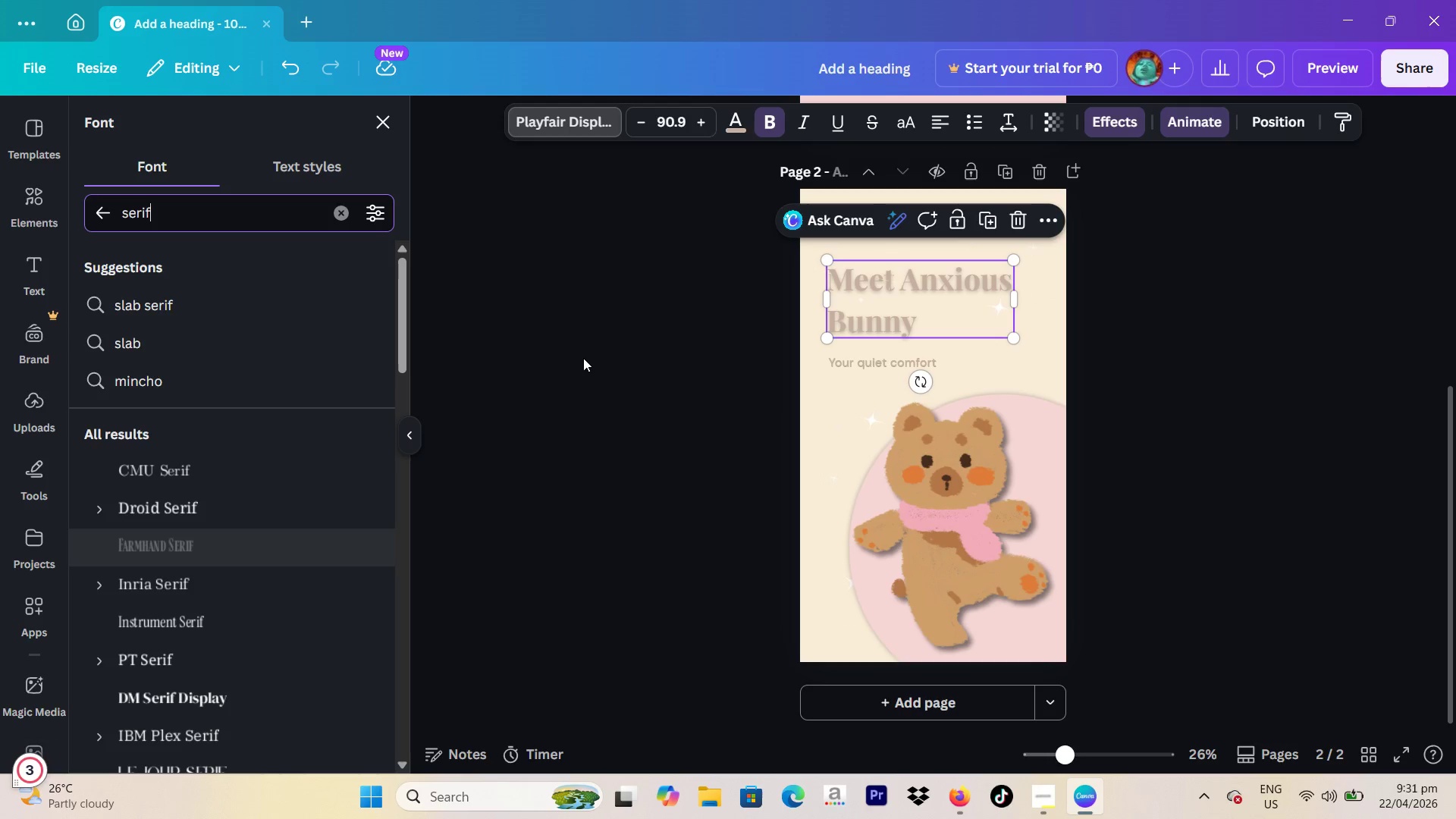 
left_click([1342, 310])
 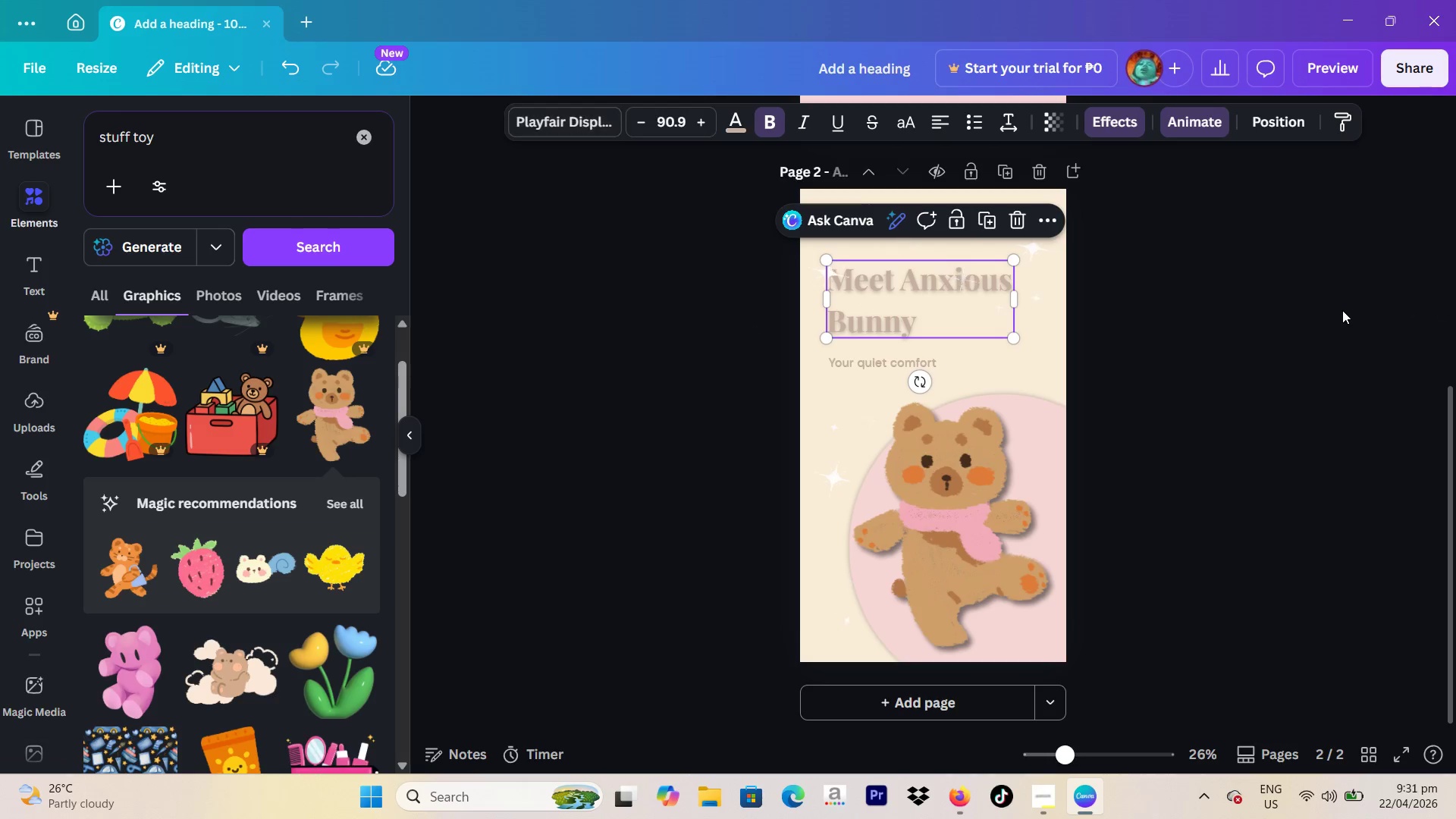 
scroll: coordinate [1342, 310], scroll_direction: up, amount: 2.0
 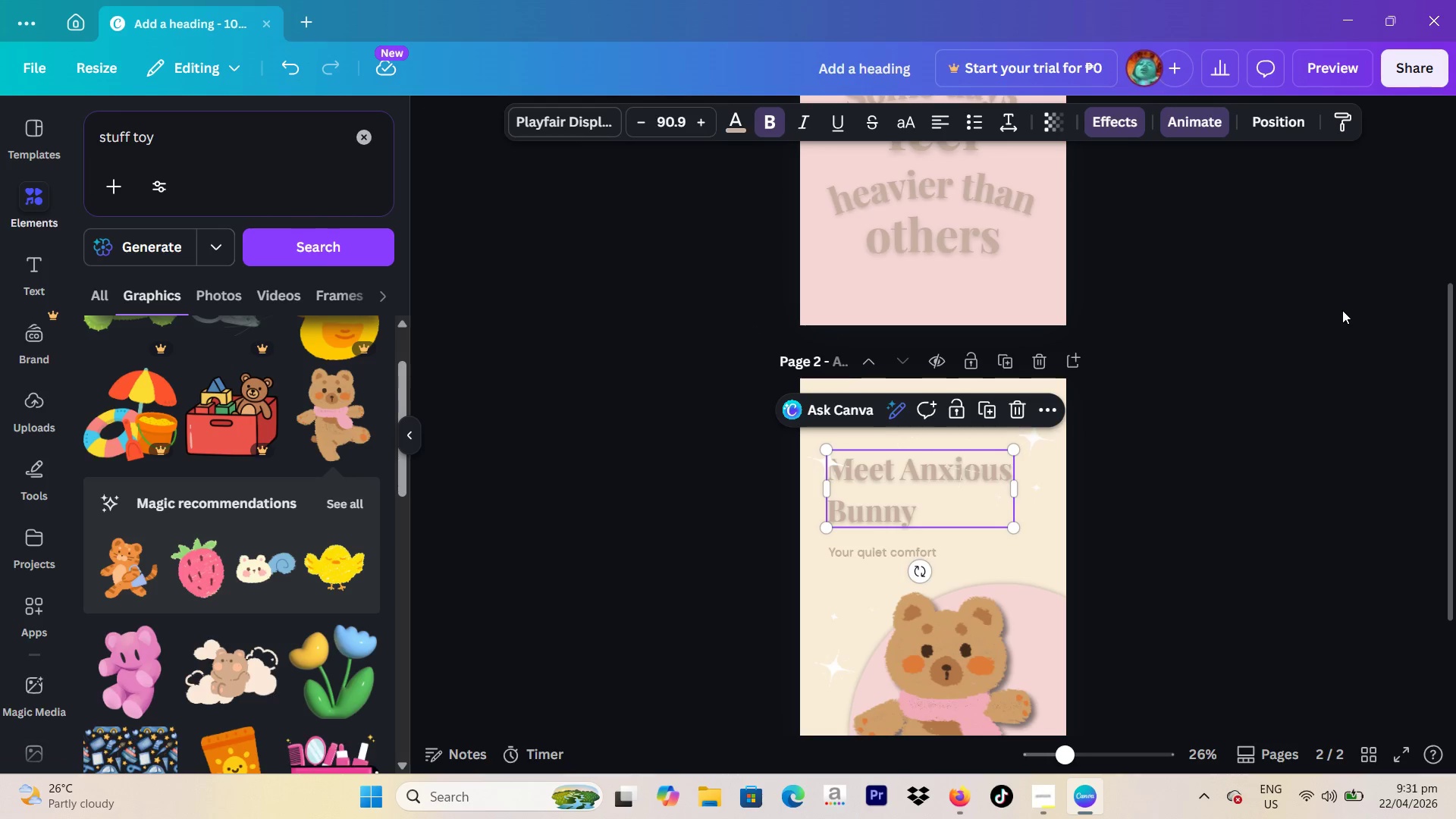 
left_click([1341, 310])
 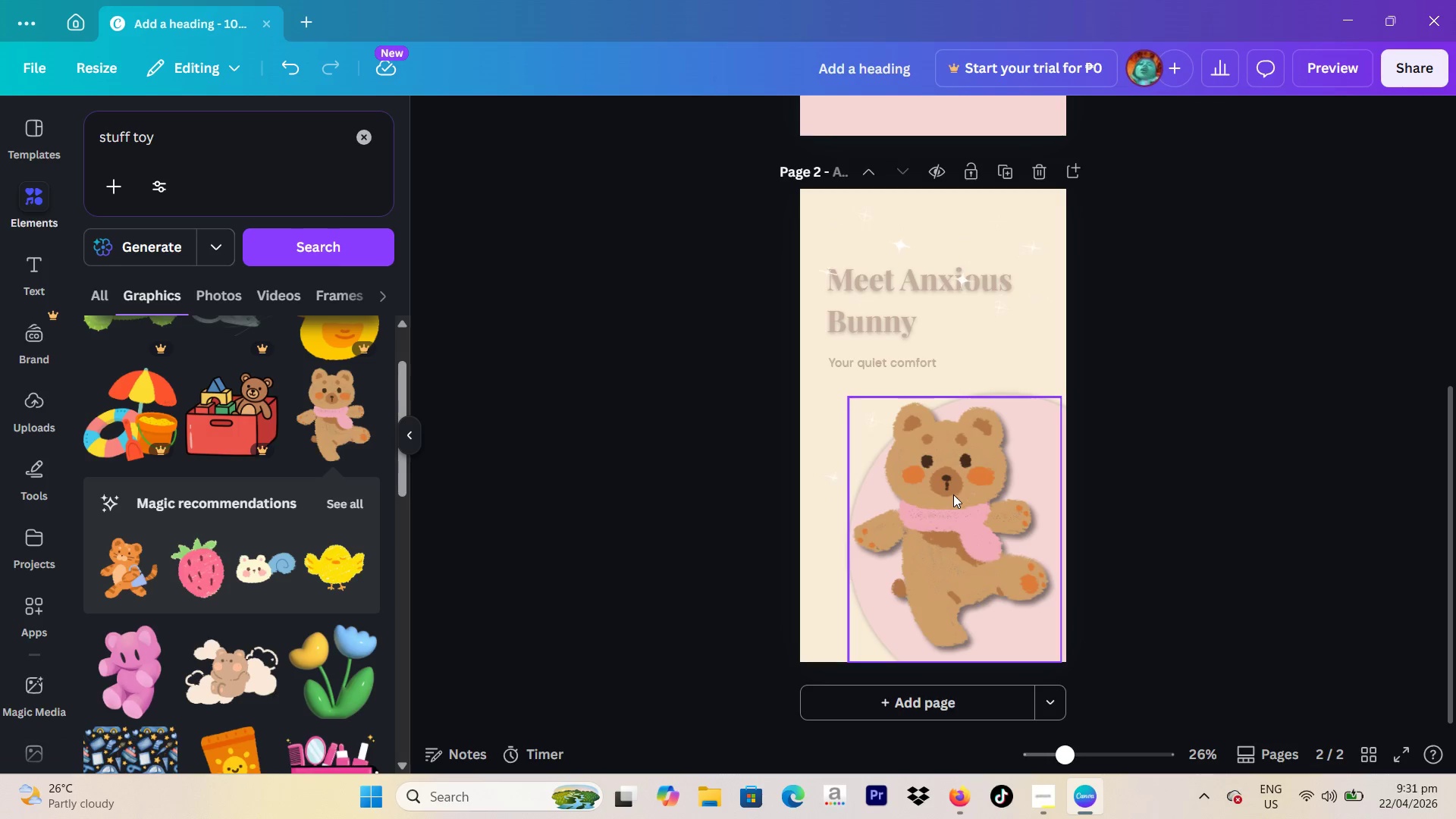 
scroll: coordinate [1342, 310], scroll_direction: down, amount: 3.0
 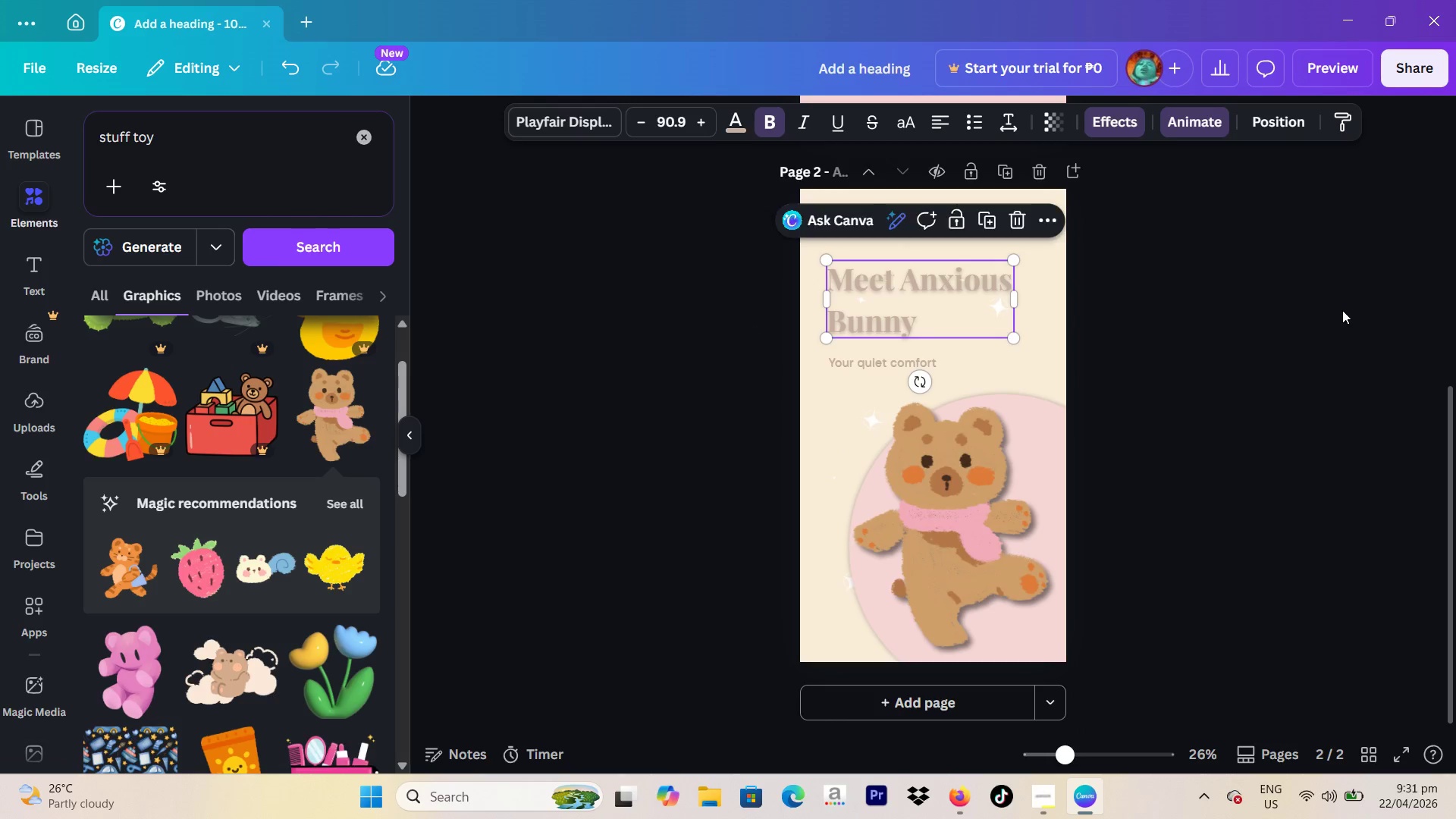 
wait(6.52)
 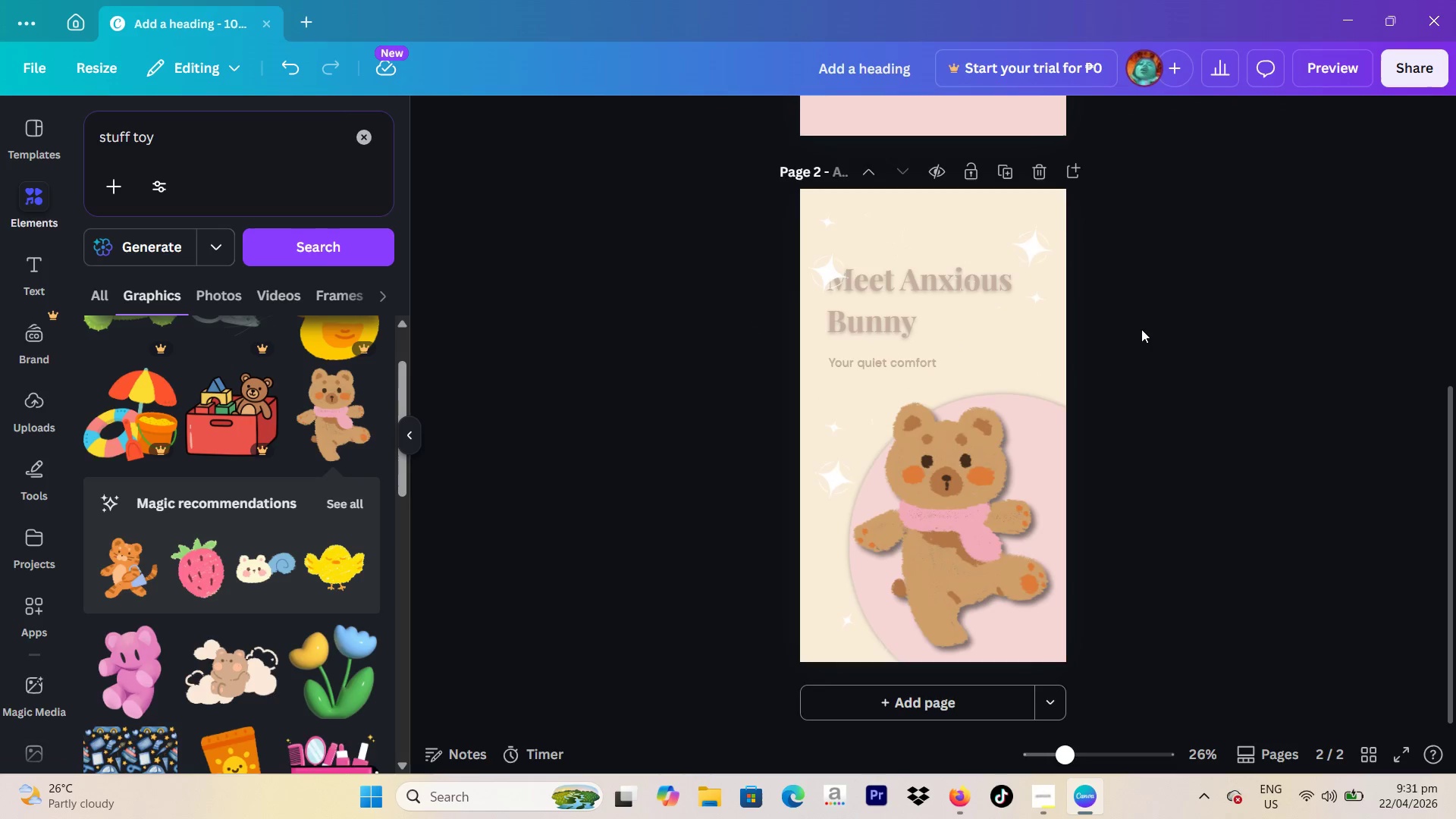 
left_click([1107, 118])
 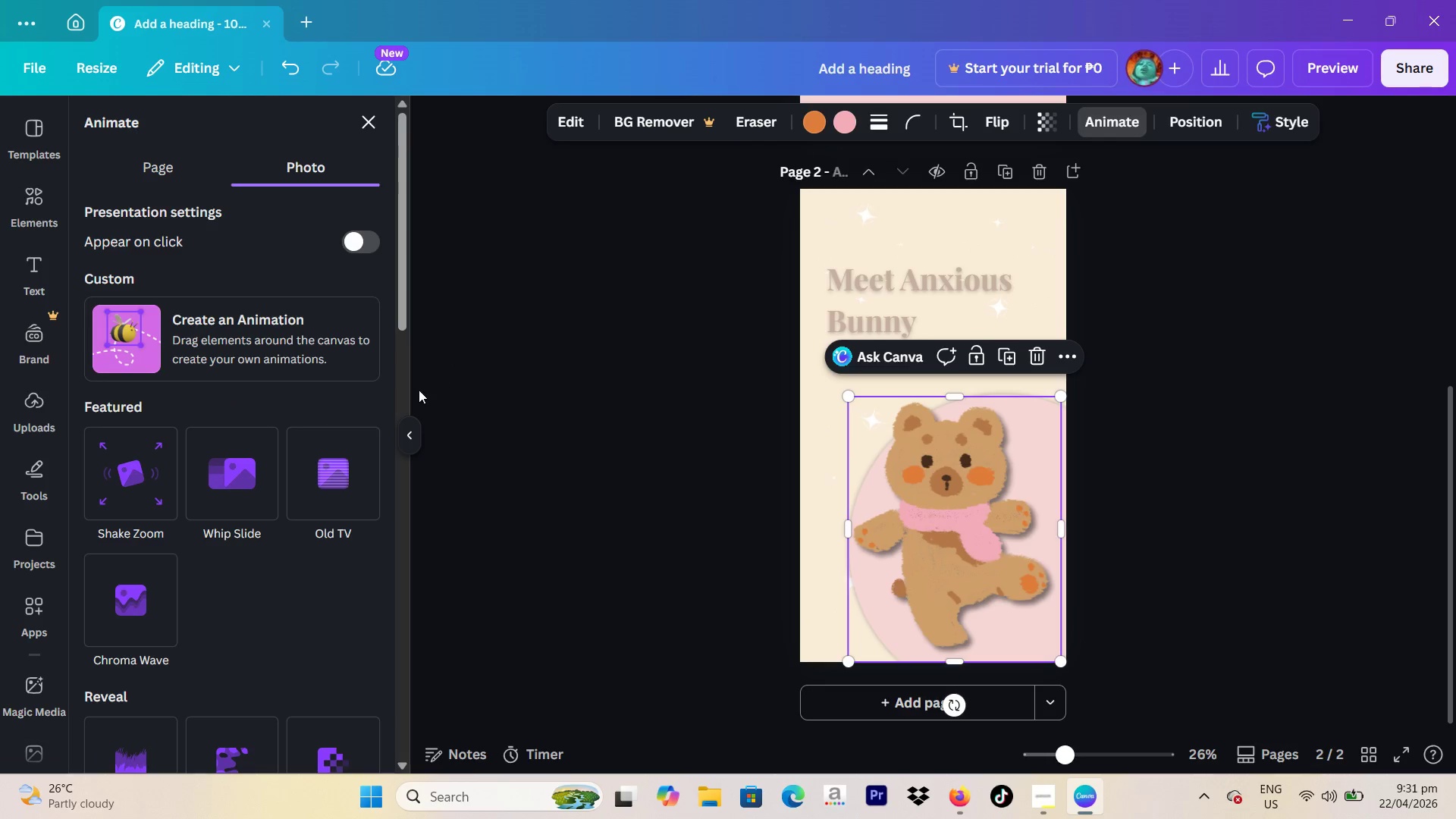 
scroll: coordinate [331, 422], scroll_direction: down, amount: 10.0
 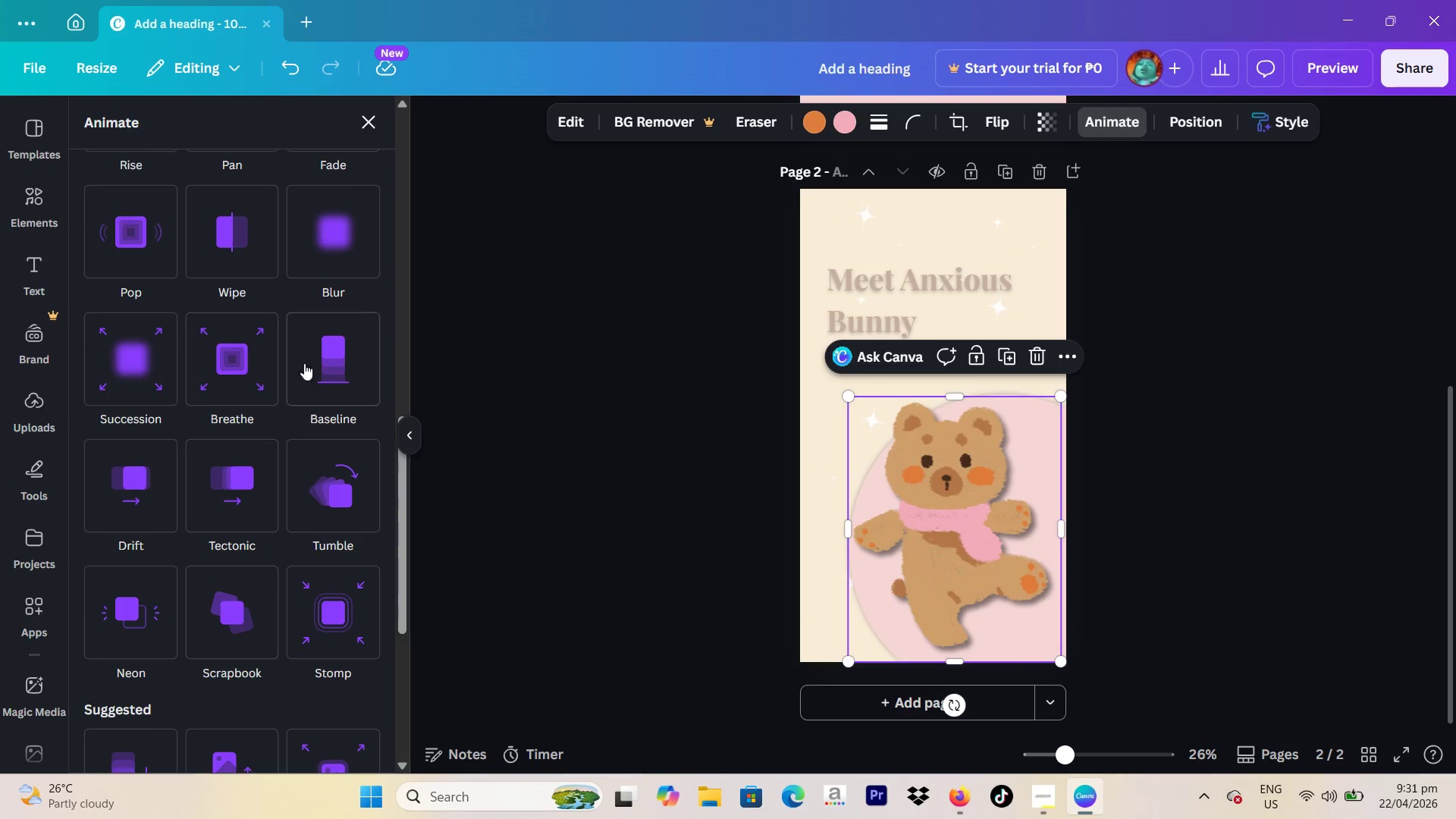 
scroll: coordinate [328, 311], scroll_direction: up, amount: 2.0
 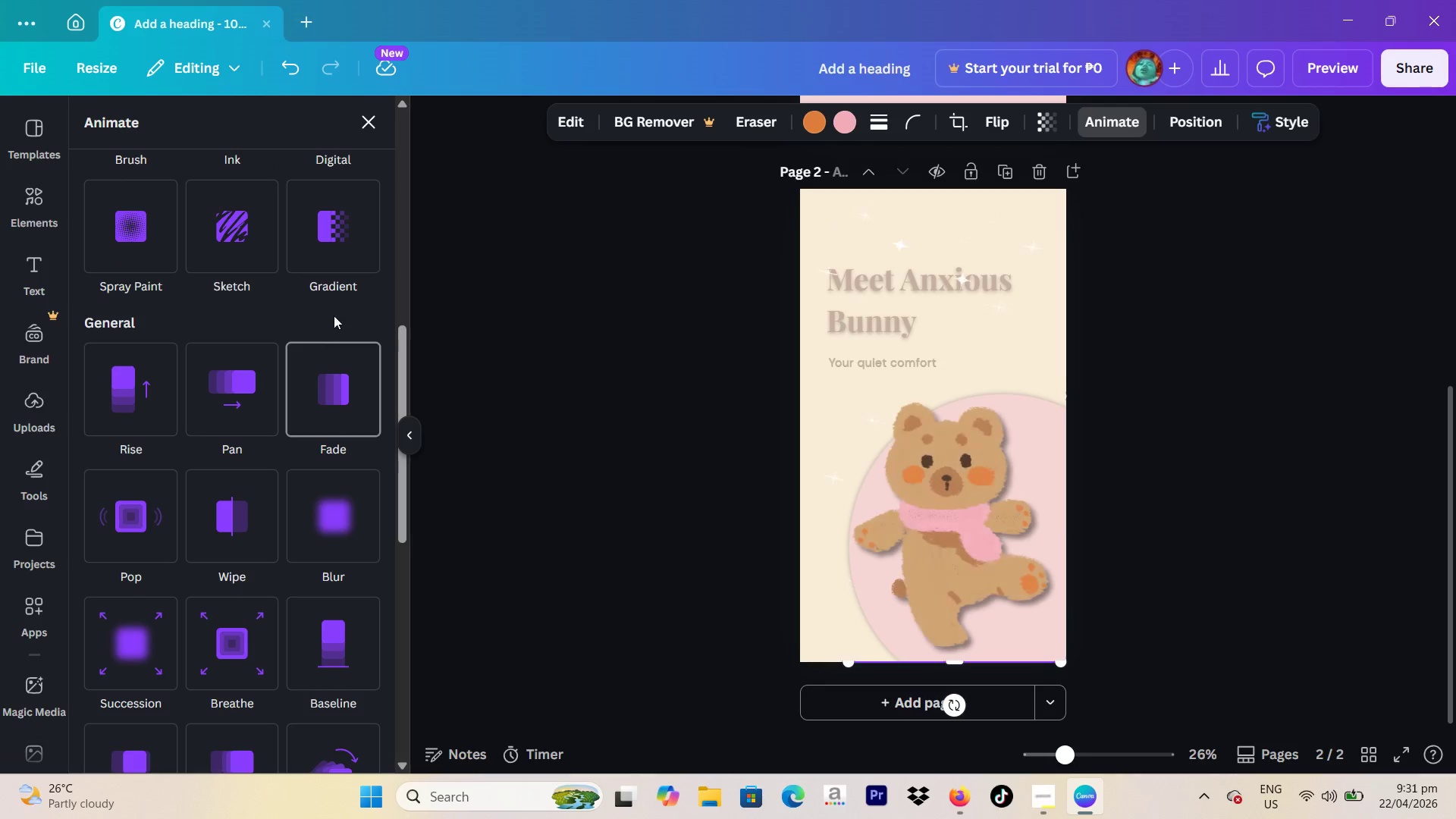 
left_click([341, 365])
 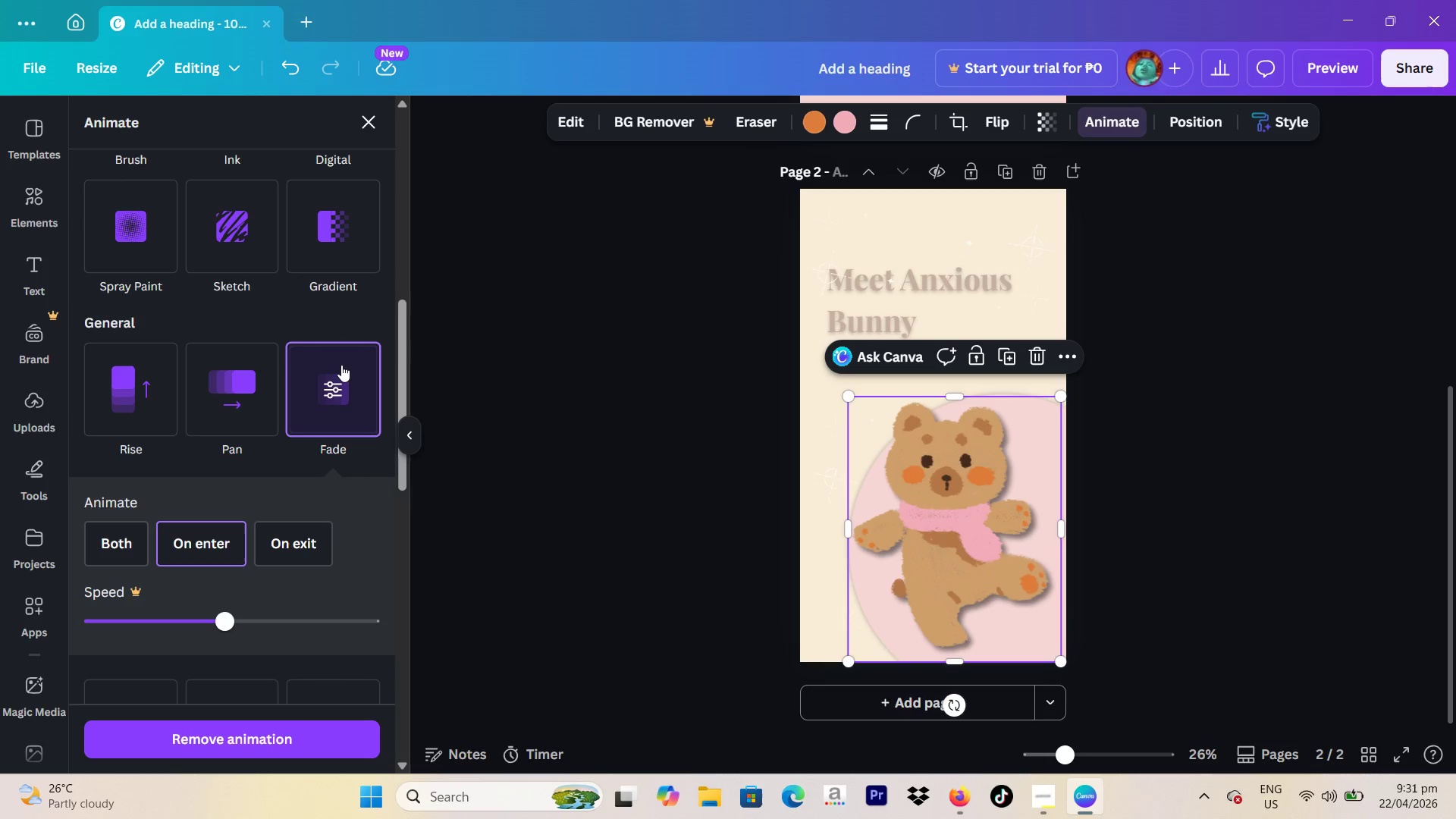 
scroll: coordinate [341, 365], scroll_direction: down, amount: 12.0
 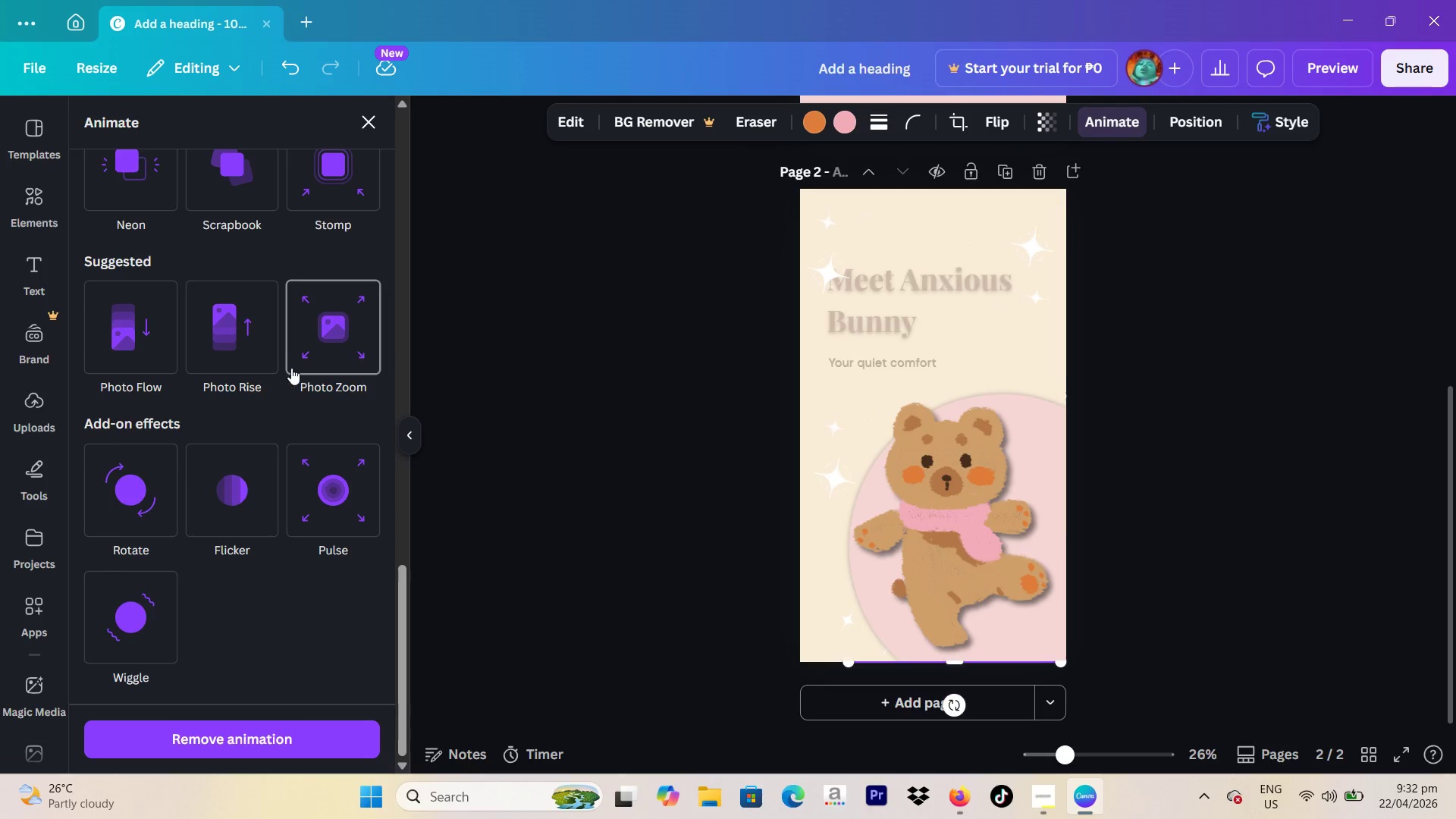 
left_click([246, 362])
 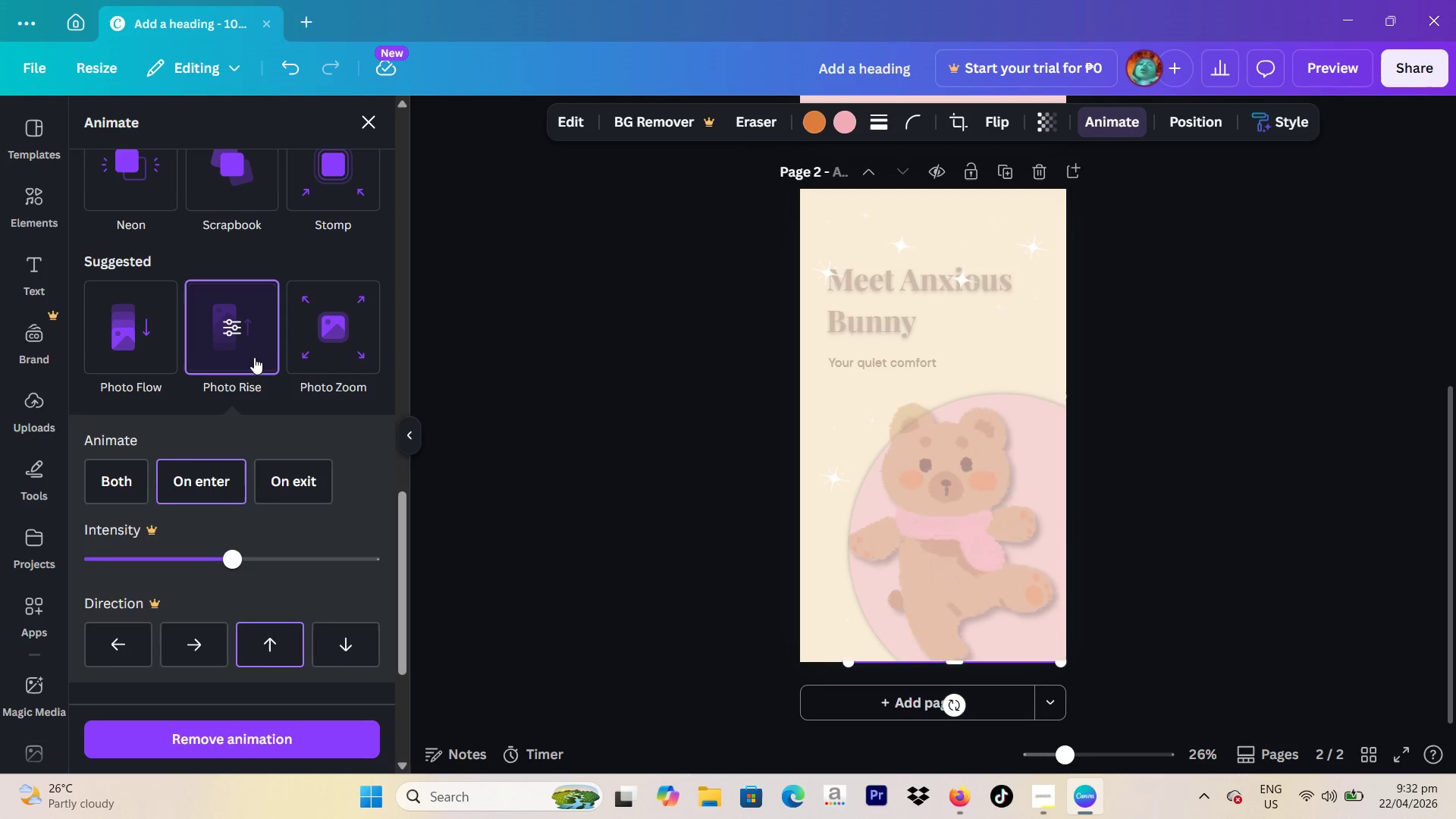 
scroll: coordinate [264, 356], scroll_direction: up, amount: 6.0
 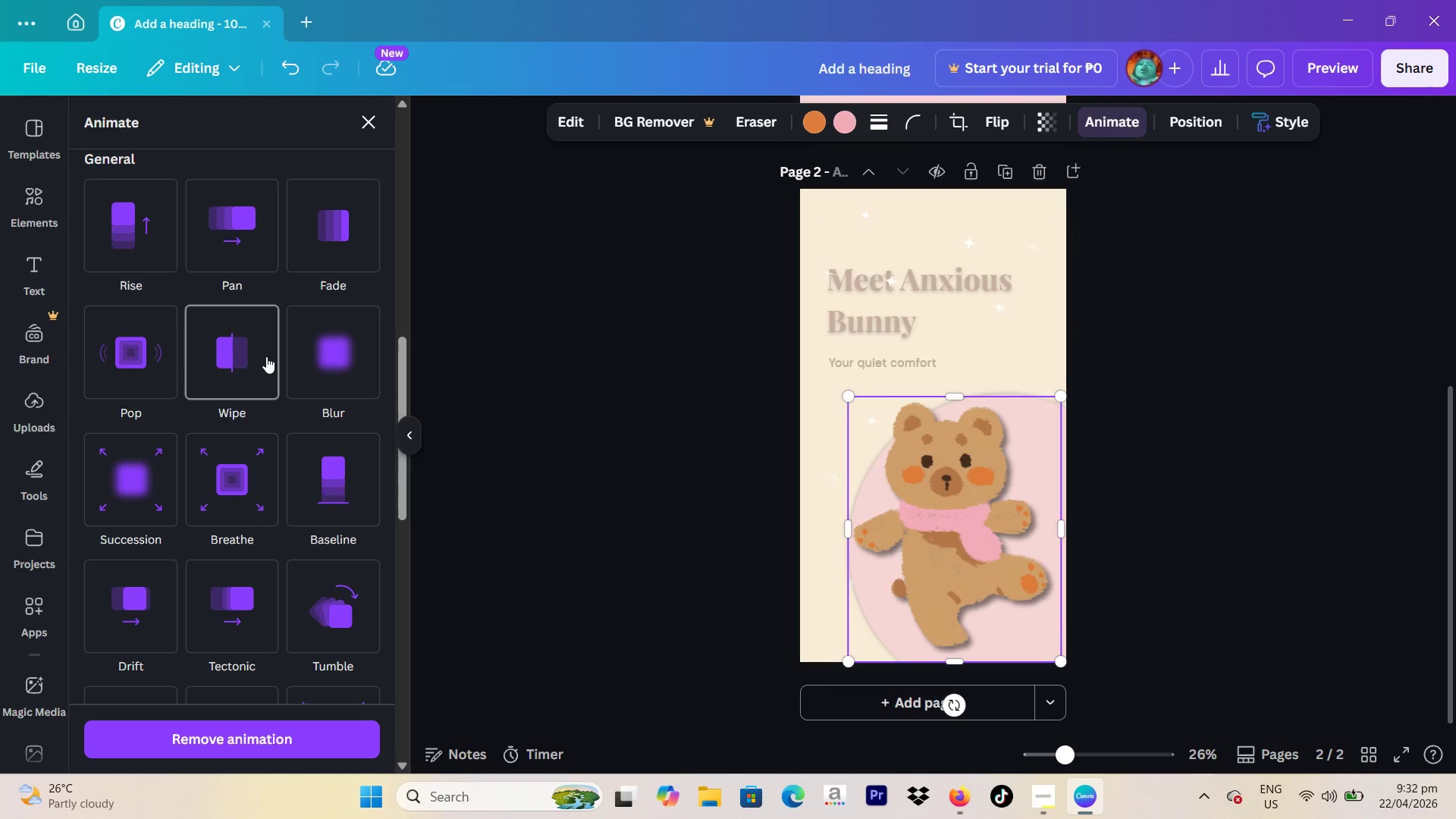 
scroll: coordinate [266, 356], scroll_direction: down, amount: 3.0
 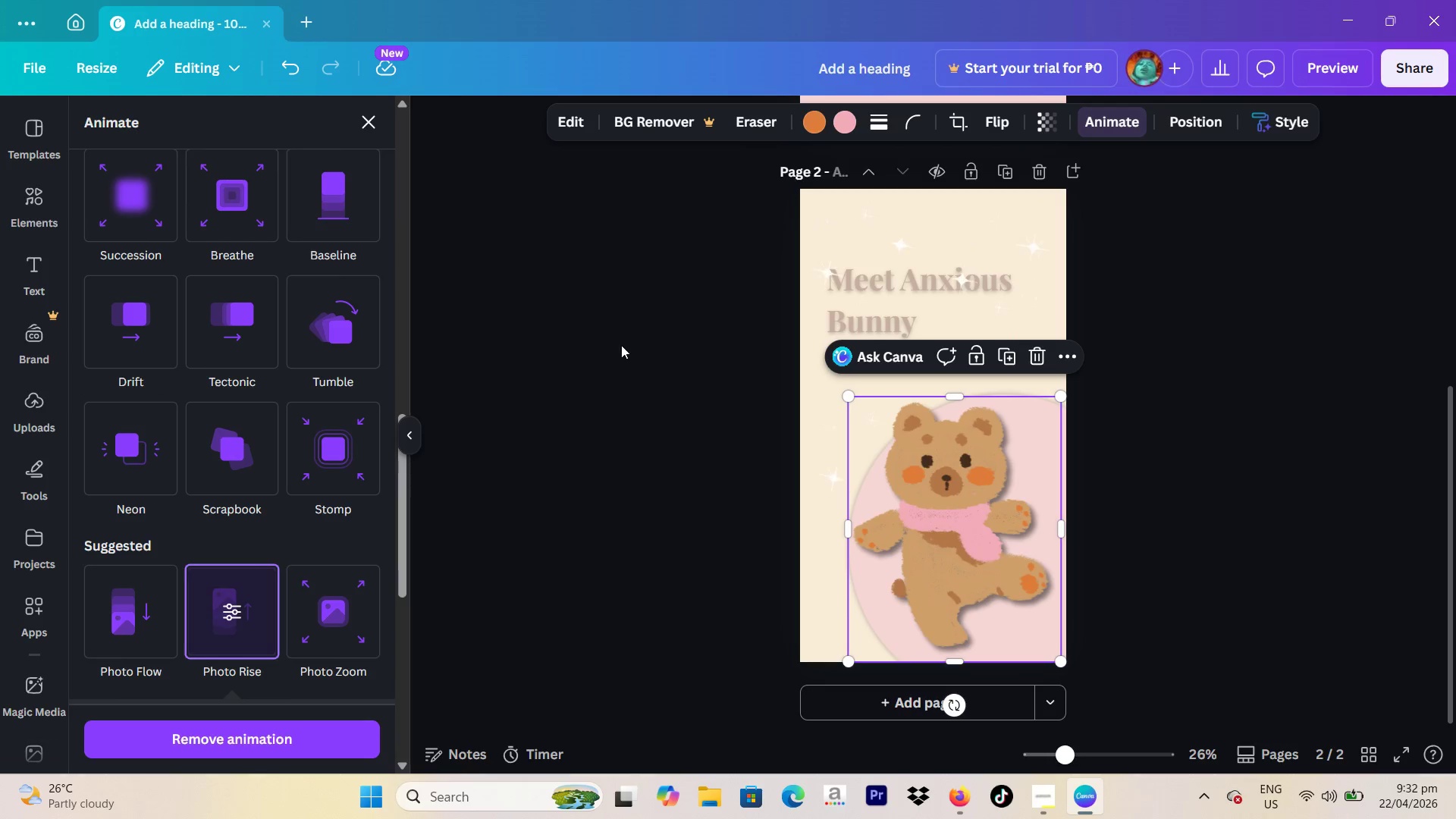 
scroll: coordinate [300, 369], scroll_direction: up, amount: 6.0
 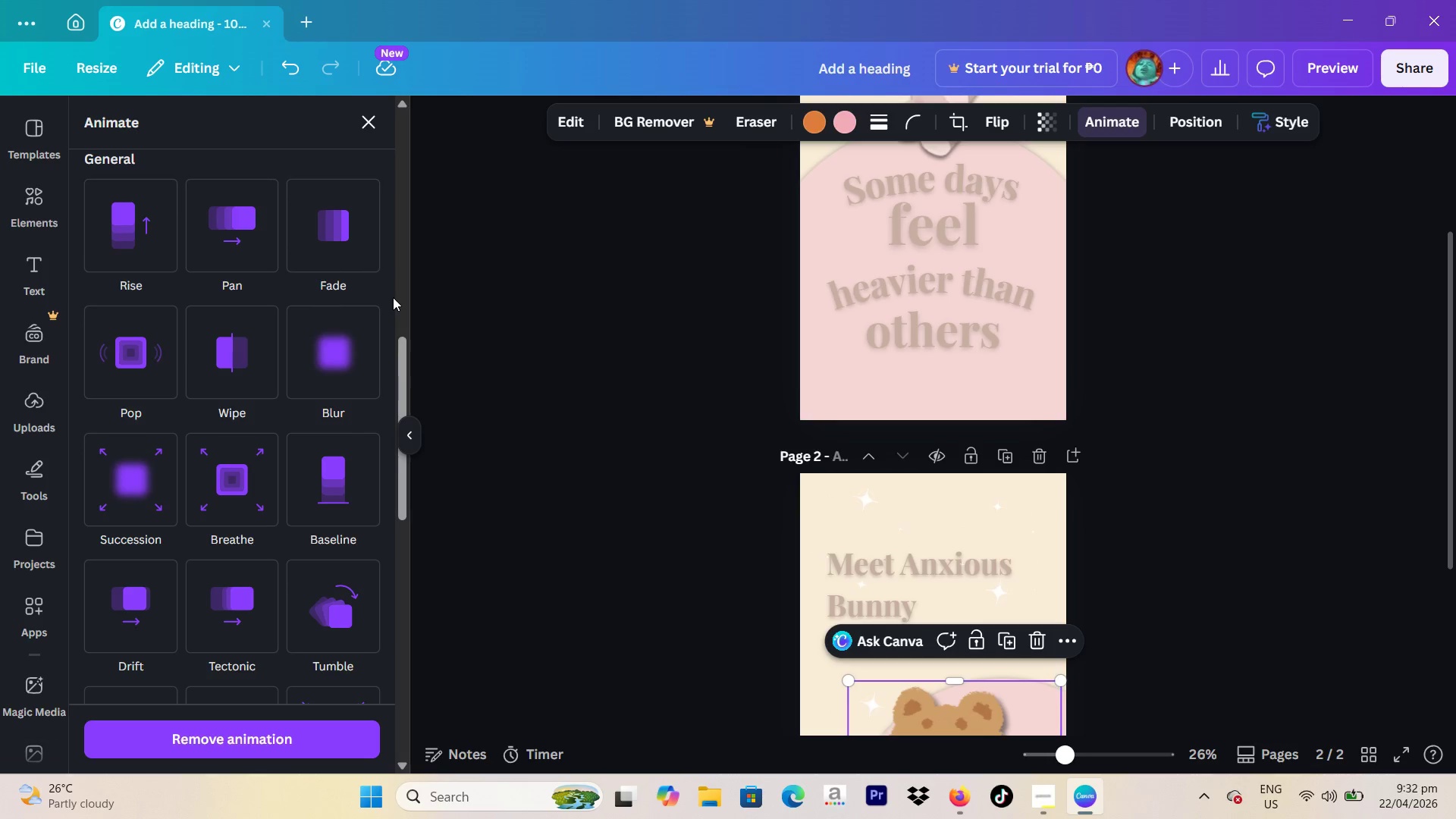 
left_click([347, 264])
 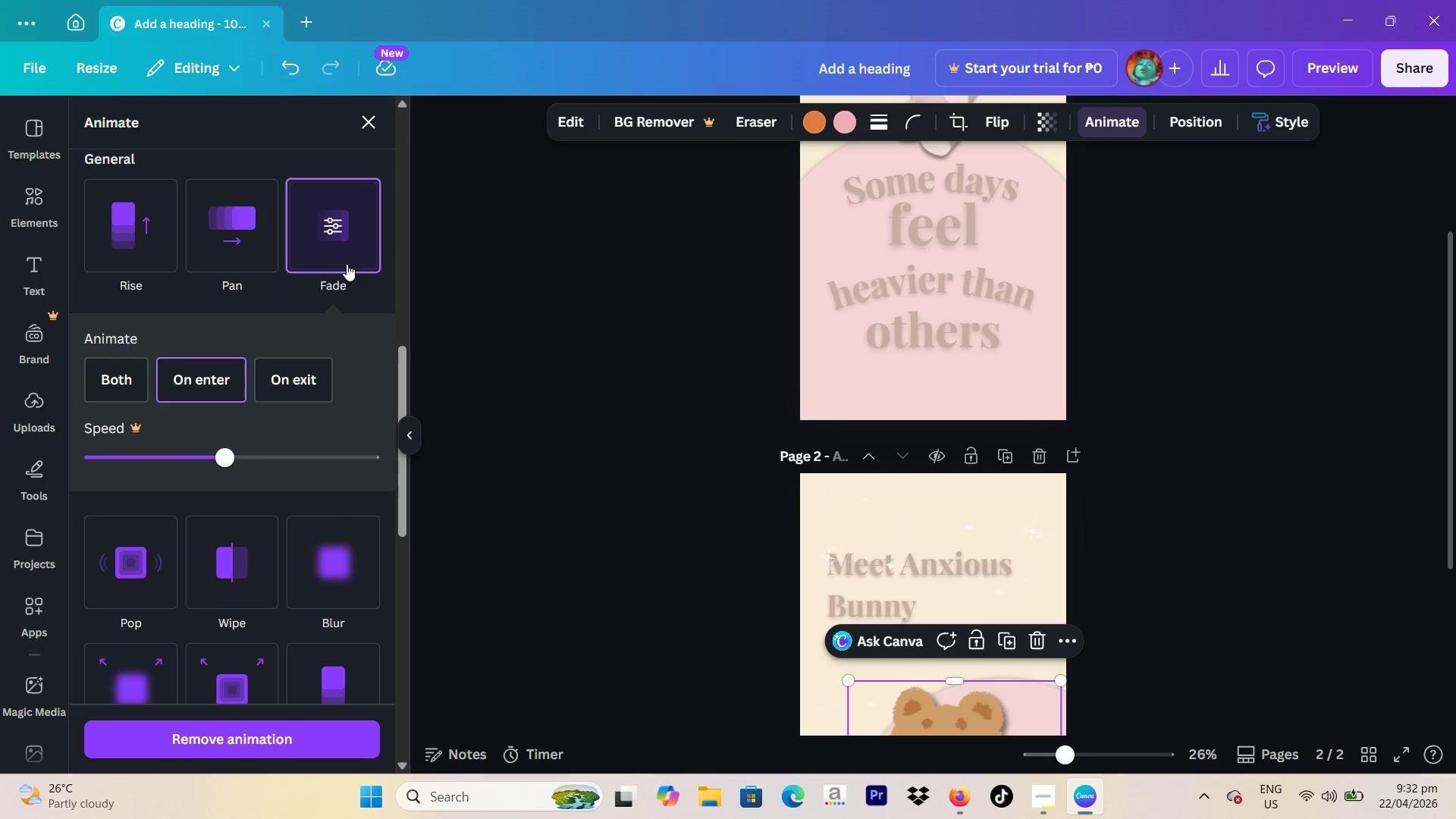 
scroll: coordinate [348, 265], scroll_direction: up, amount: 6.0
 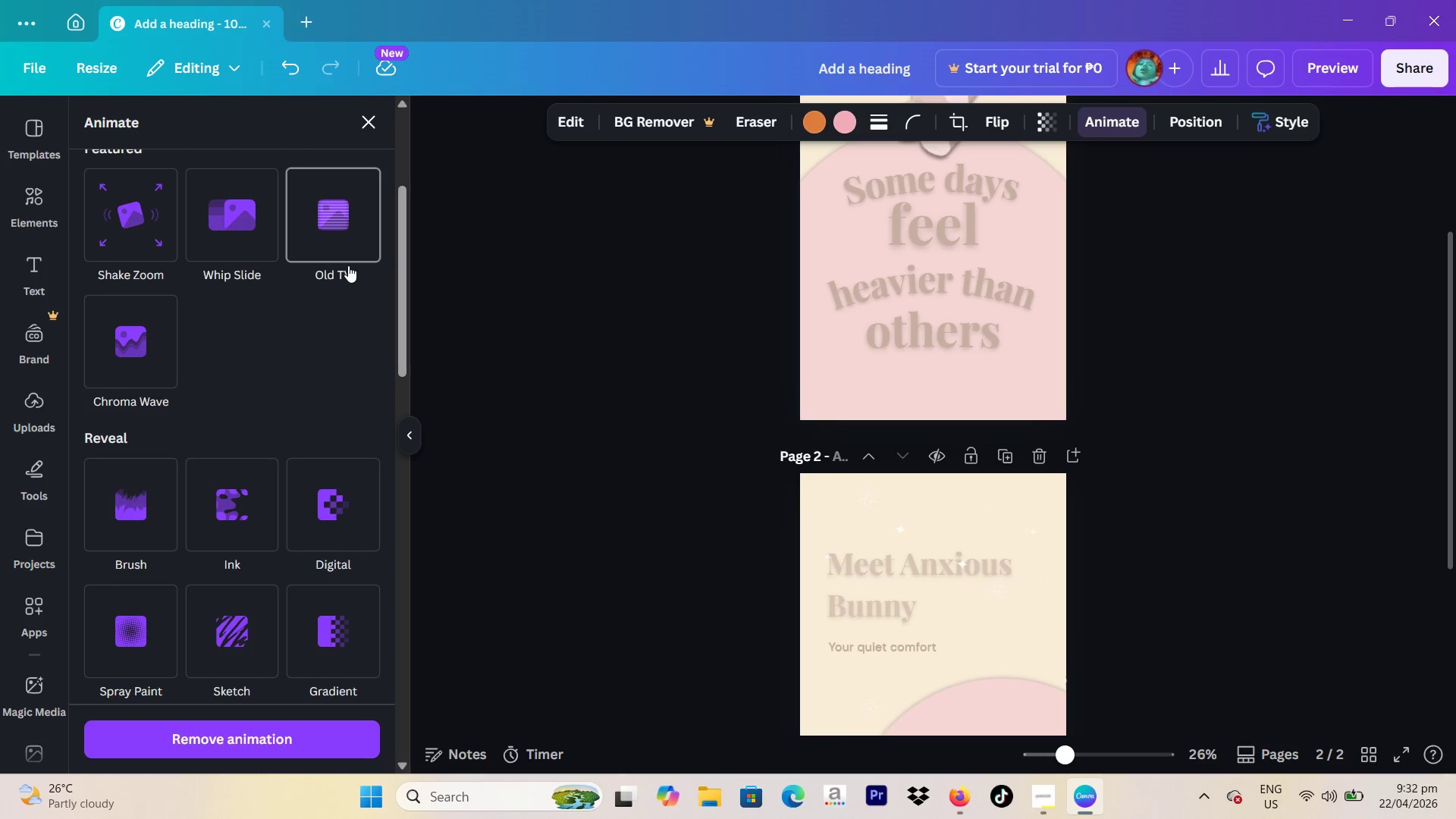 
scroll: coordinate [1384, 408], scroll_direction: down, amount: 5.0
 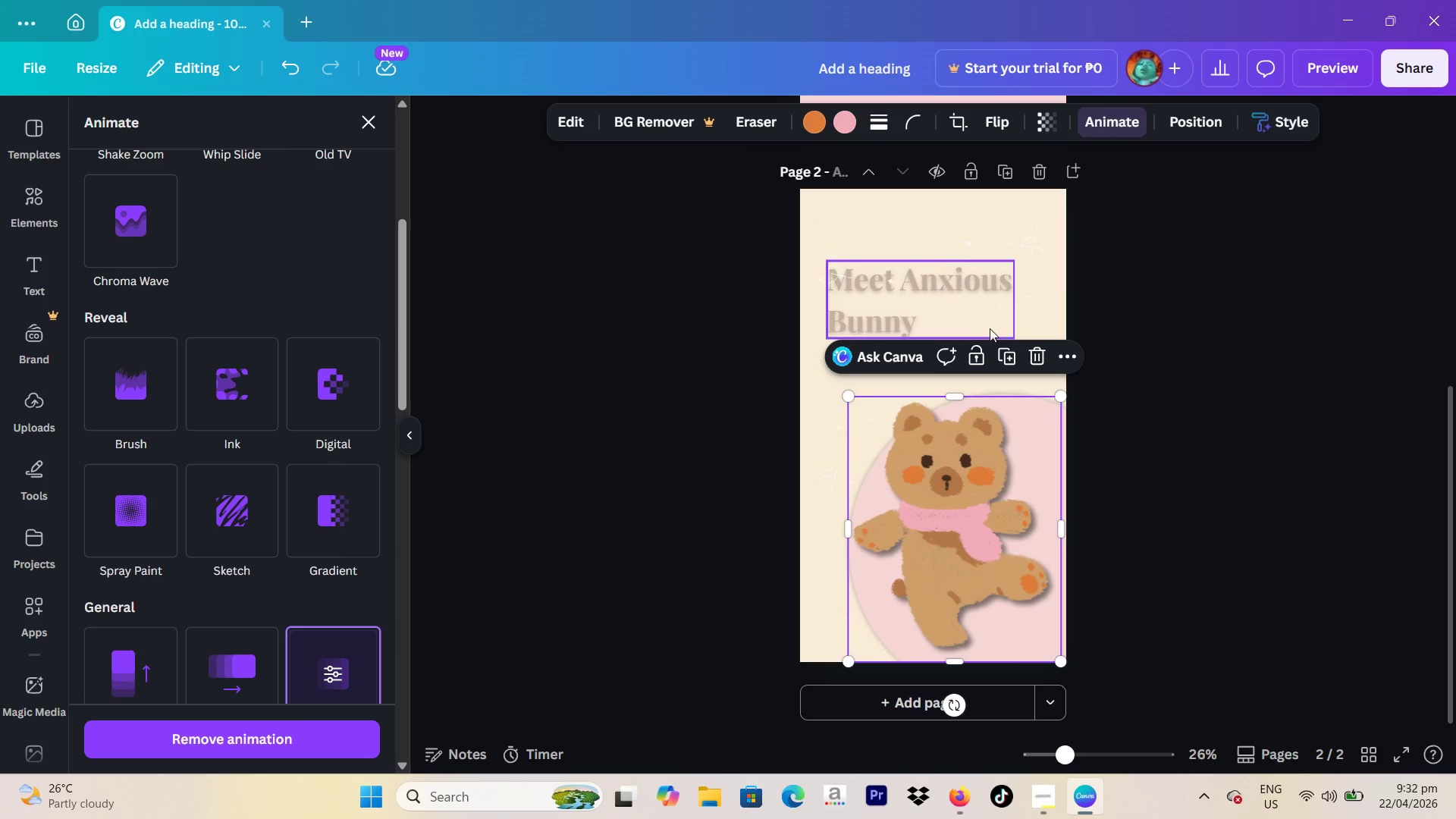 
left_click([957, 317])
 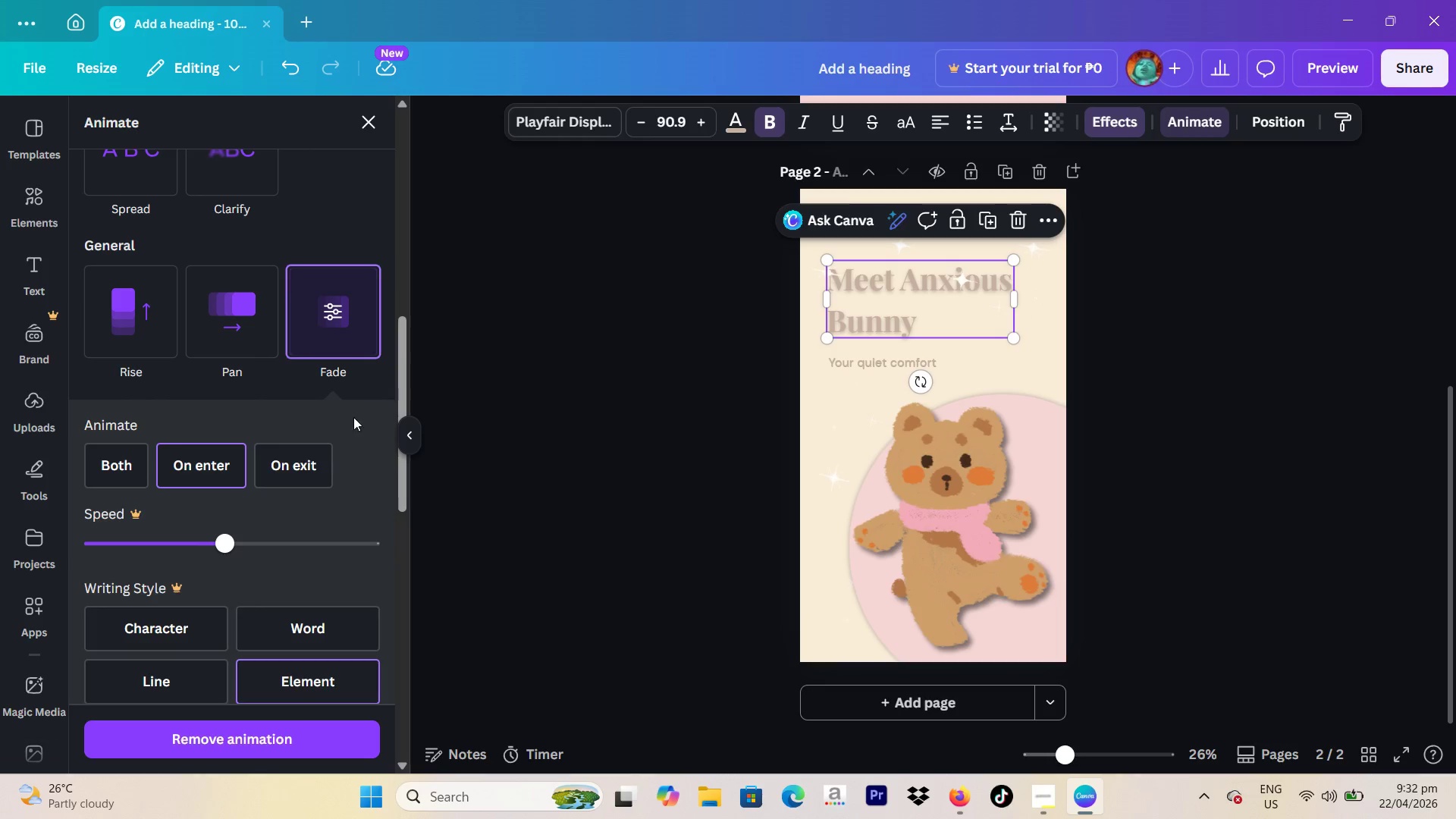 
scroll: coordinate [350, 364], scroll_direction: down, amount: 2.0
 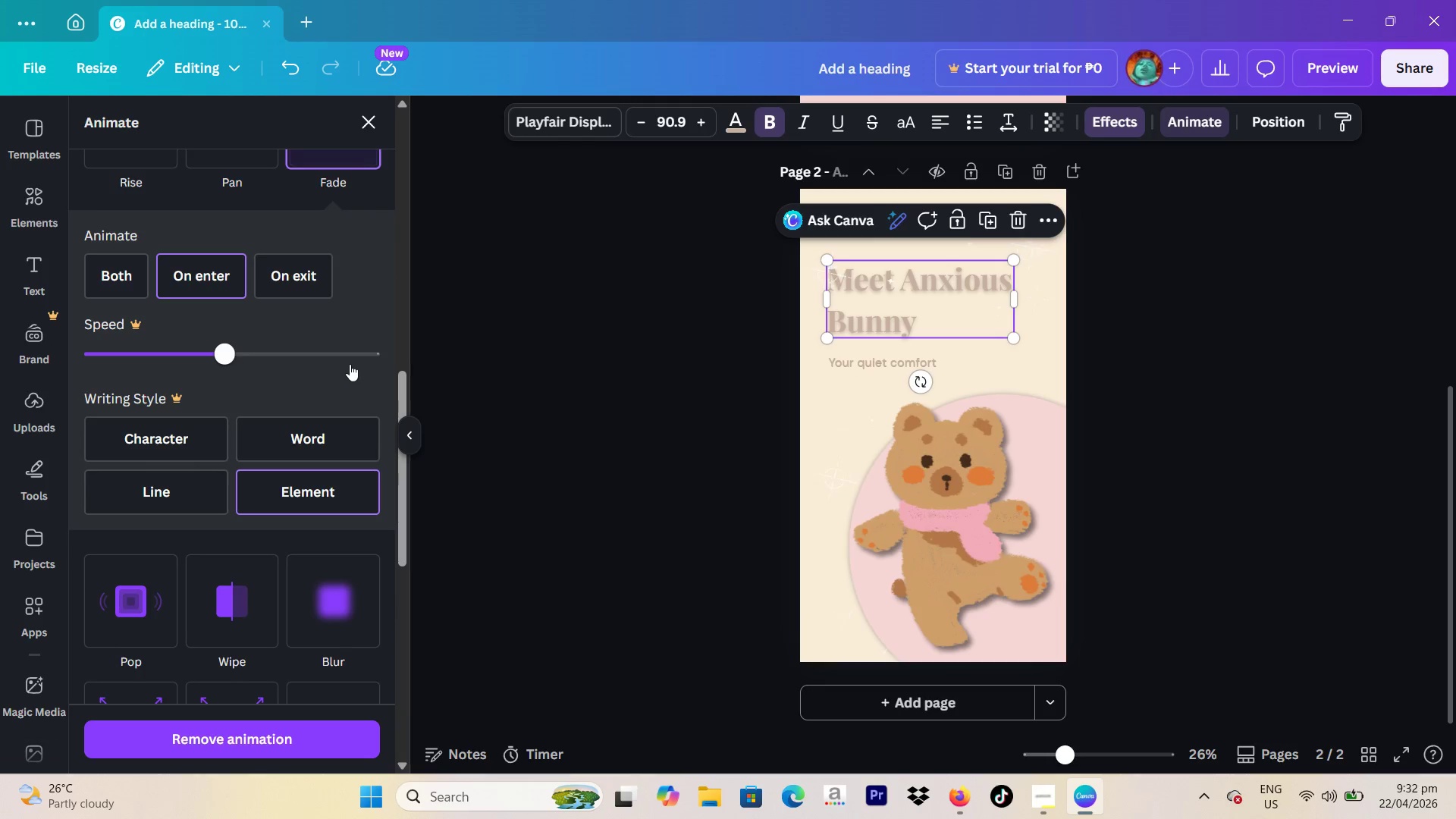 
scroll: coordinate [350, 364], scroll_direction: up, amount: 2.0
 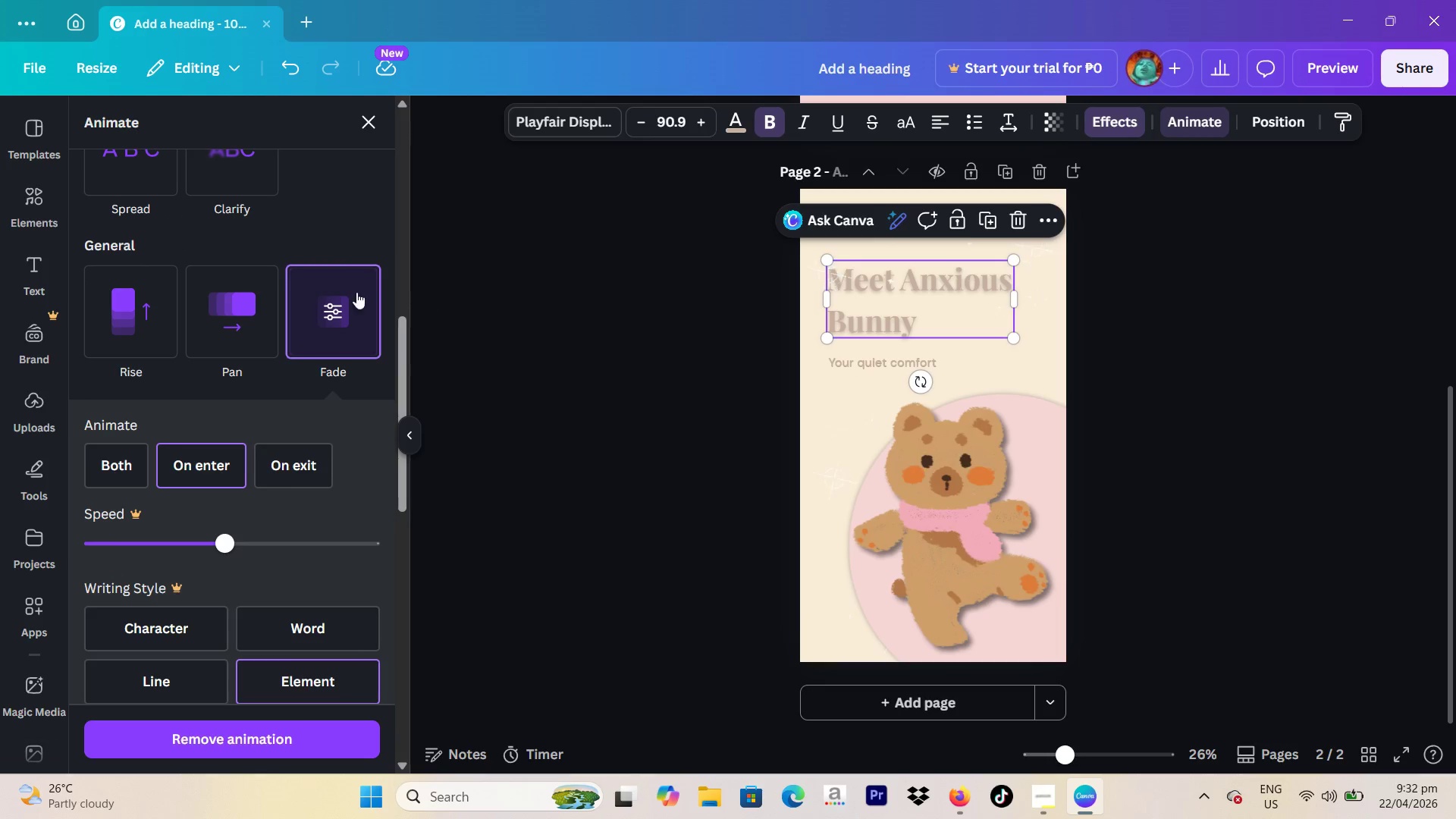 
left_click([551, 277])
 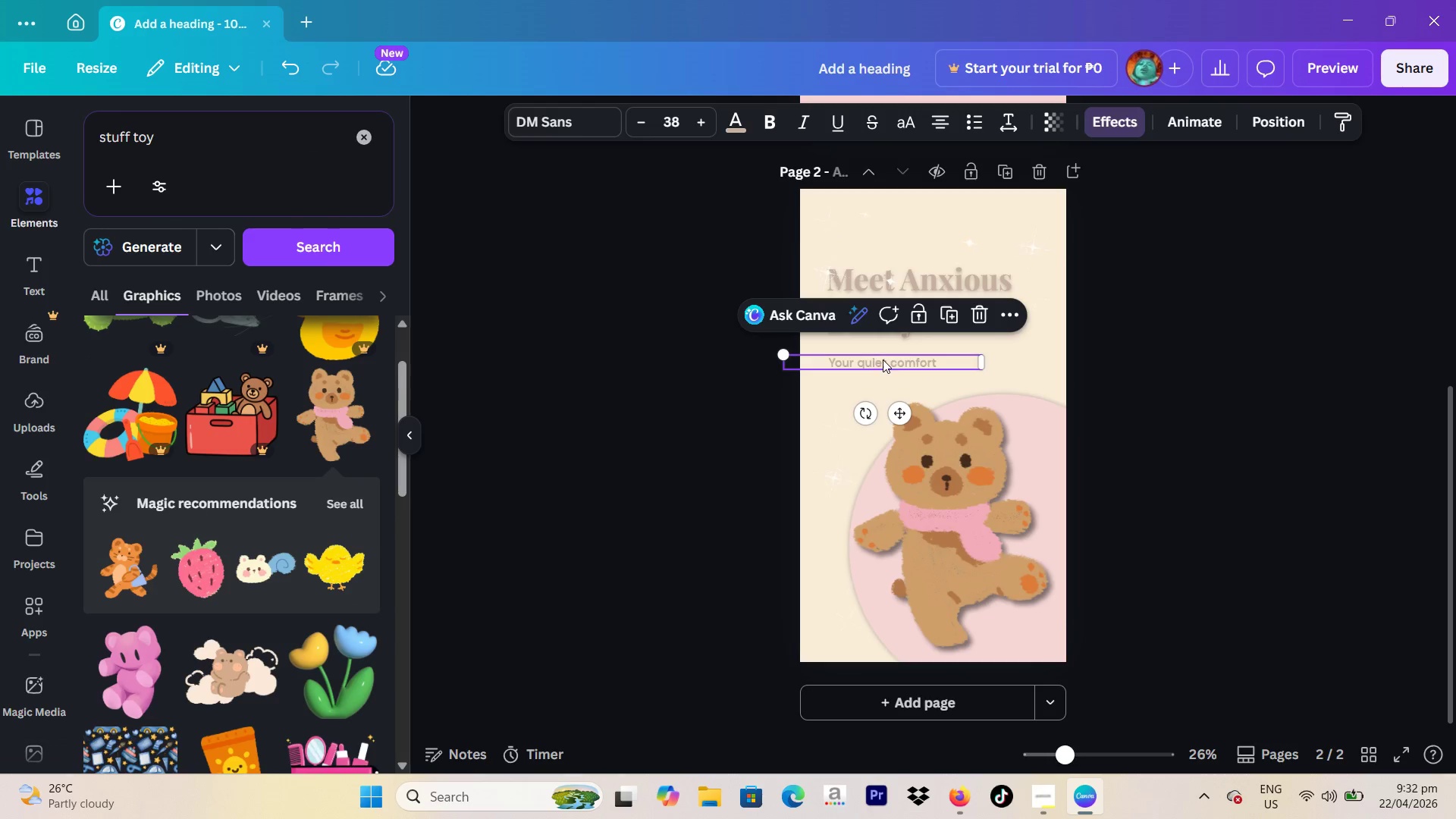 
left_click([1128, 124])
 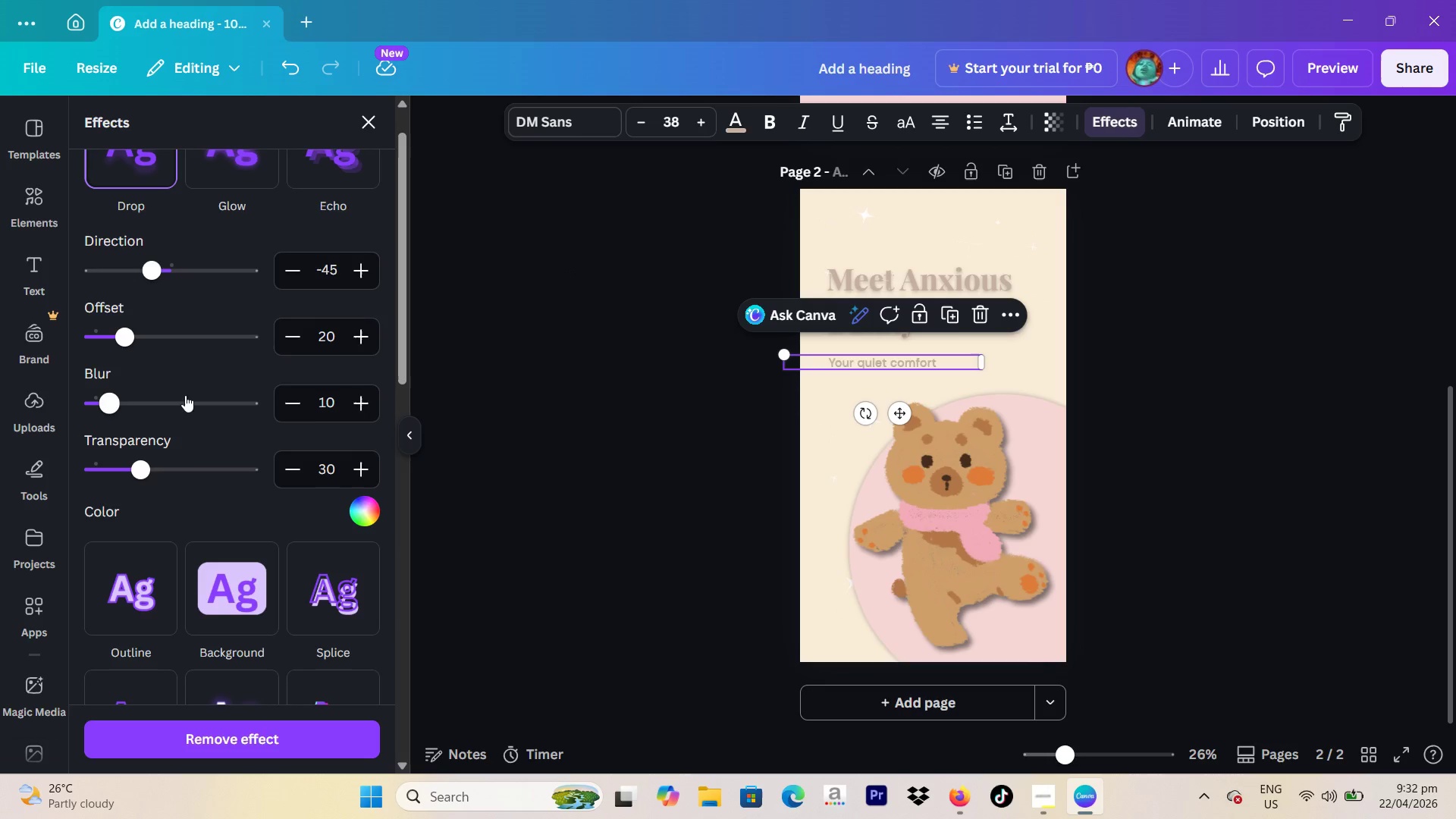 
scroll: coordinate [314, 411], scroll_direction: down, amount: 9.0
 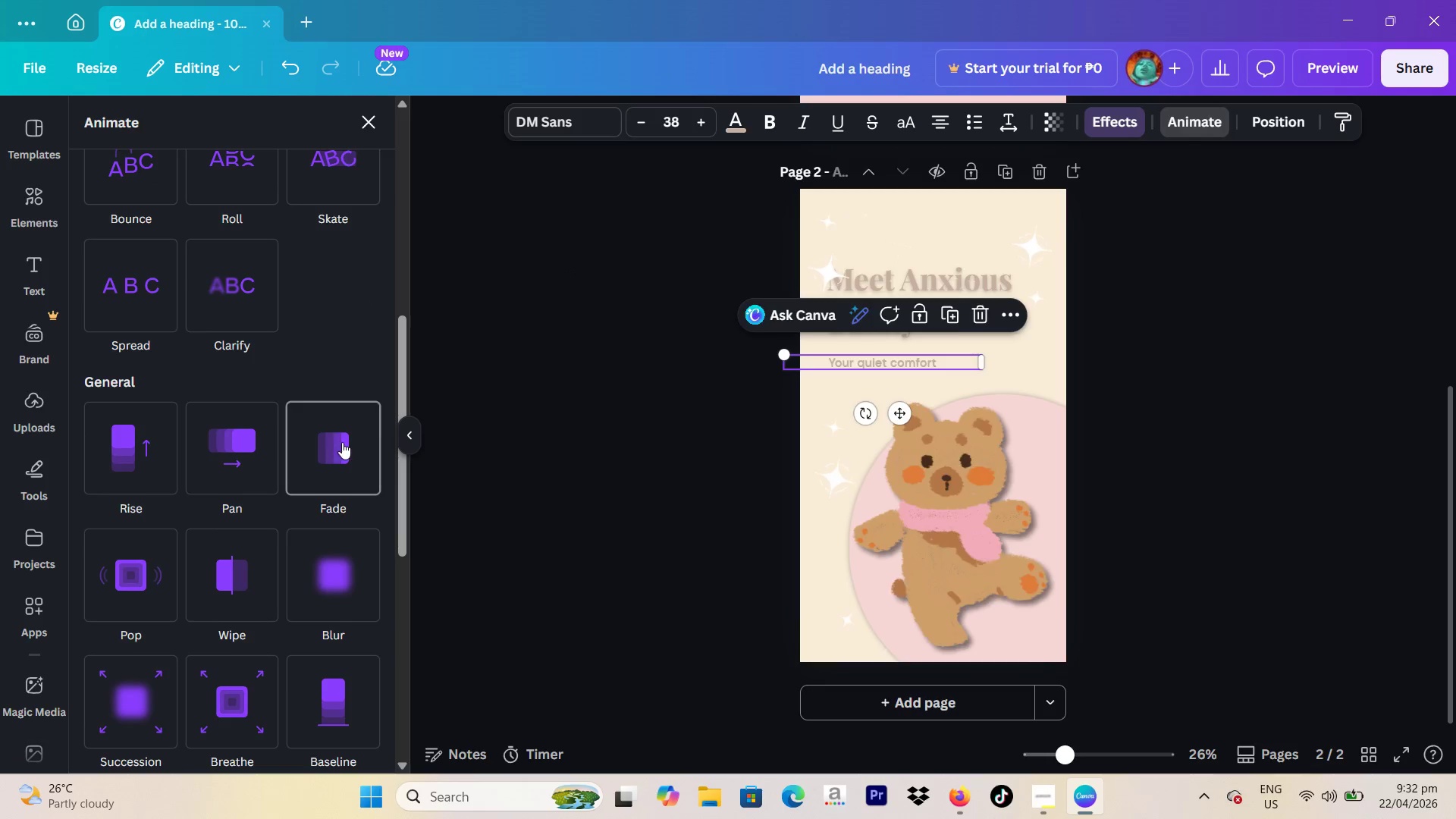 
left_click([342, 442])
 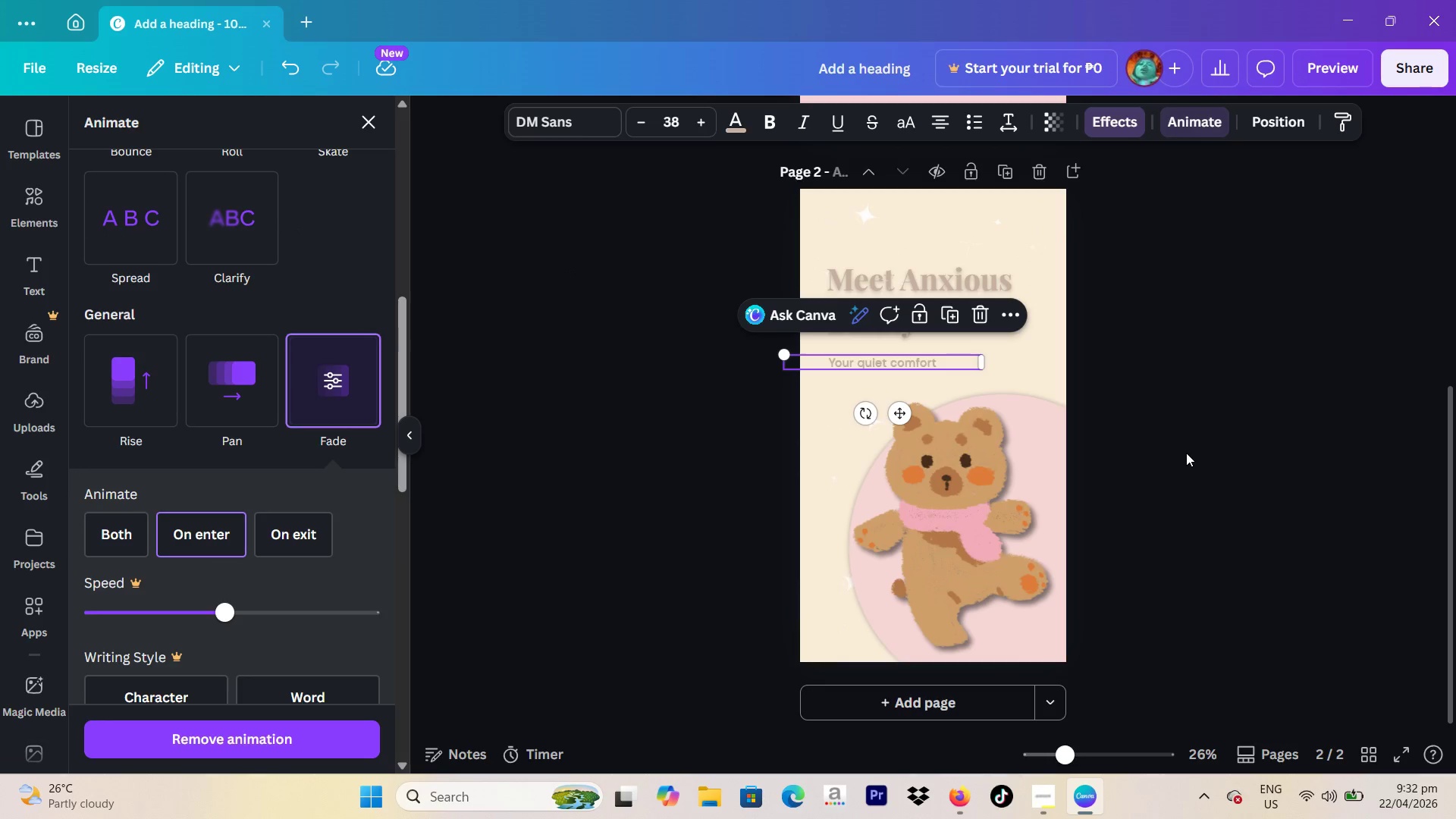 
left_click([1186, 453])
 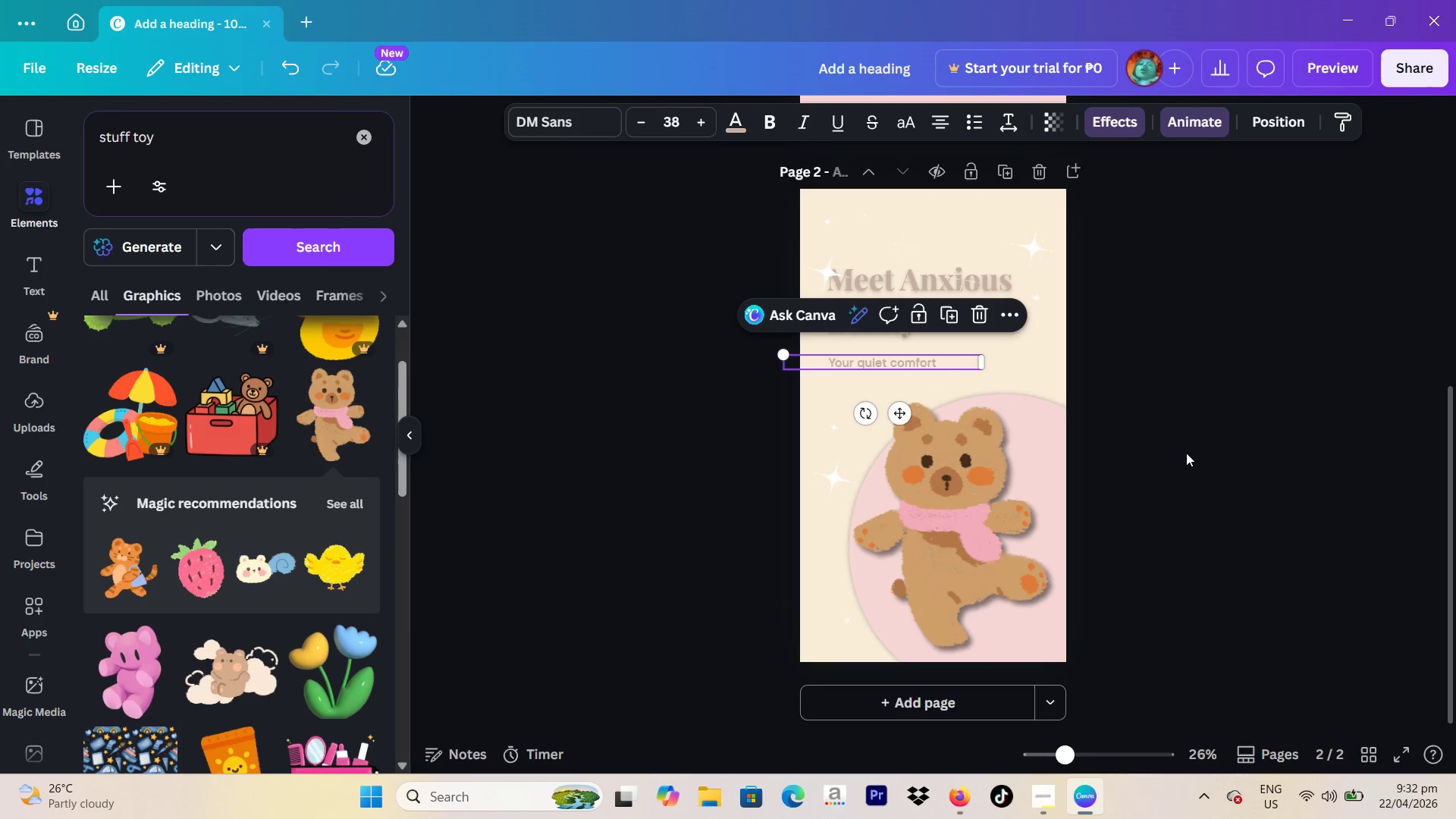 
left_click([1186, 453])
 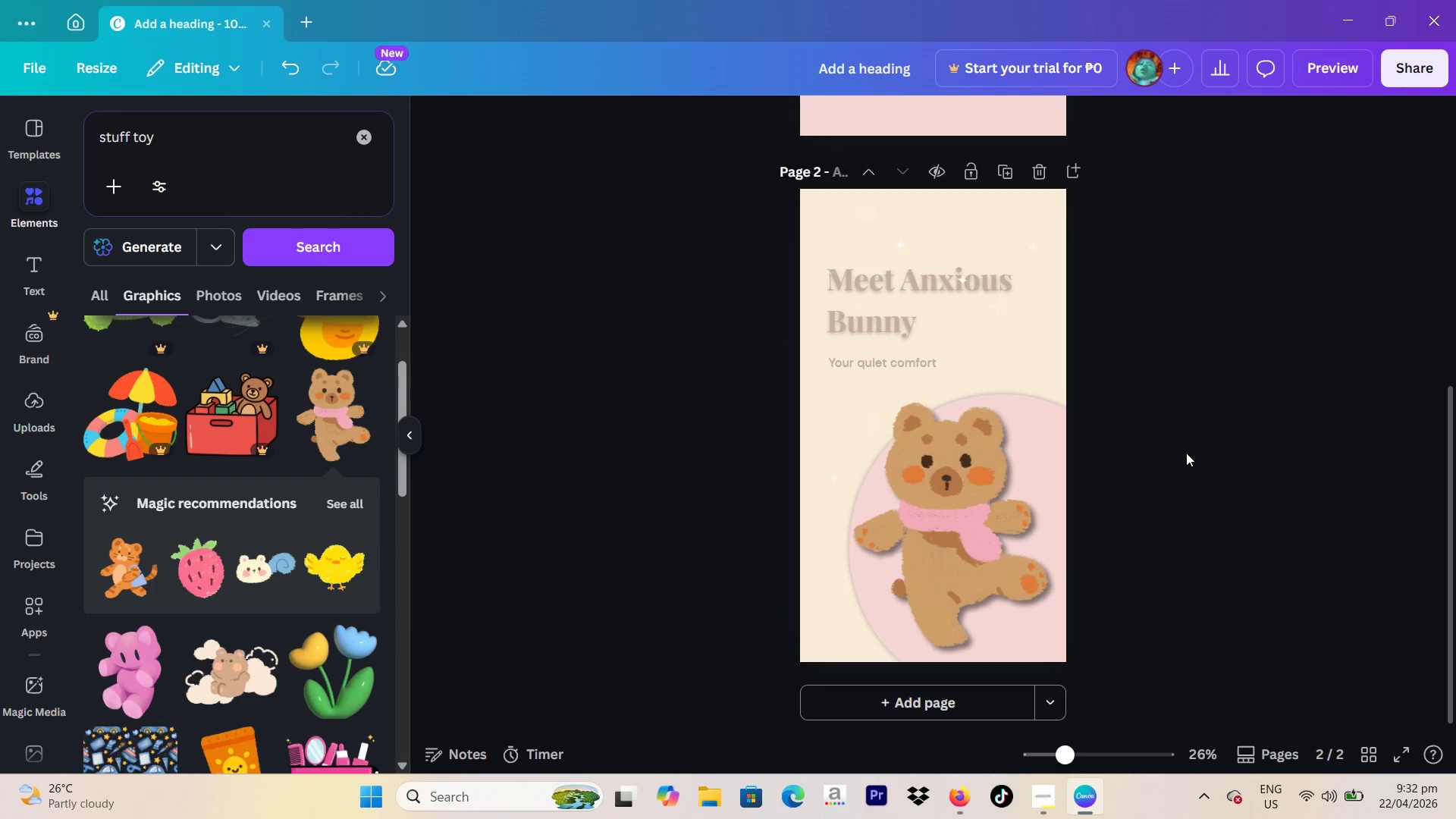 
scroll: coordinate [1186, 453], scroll_direction: up, amount: 2.0
 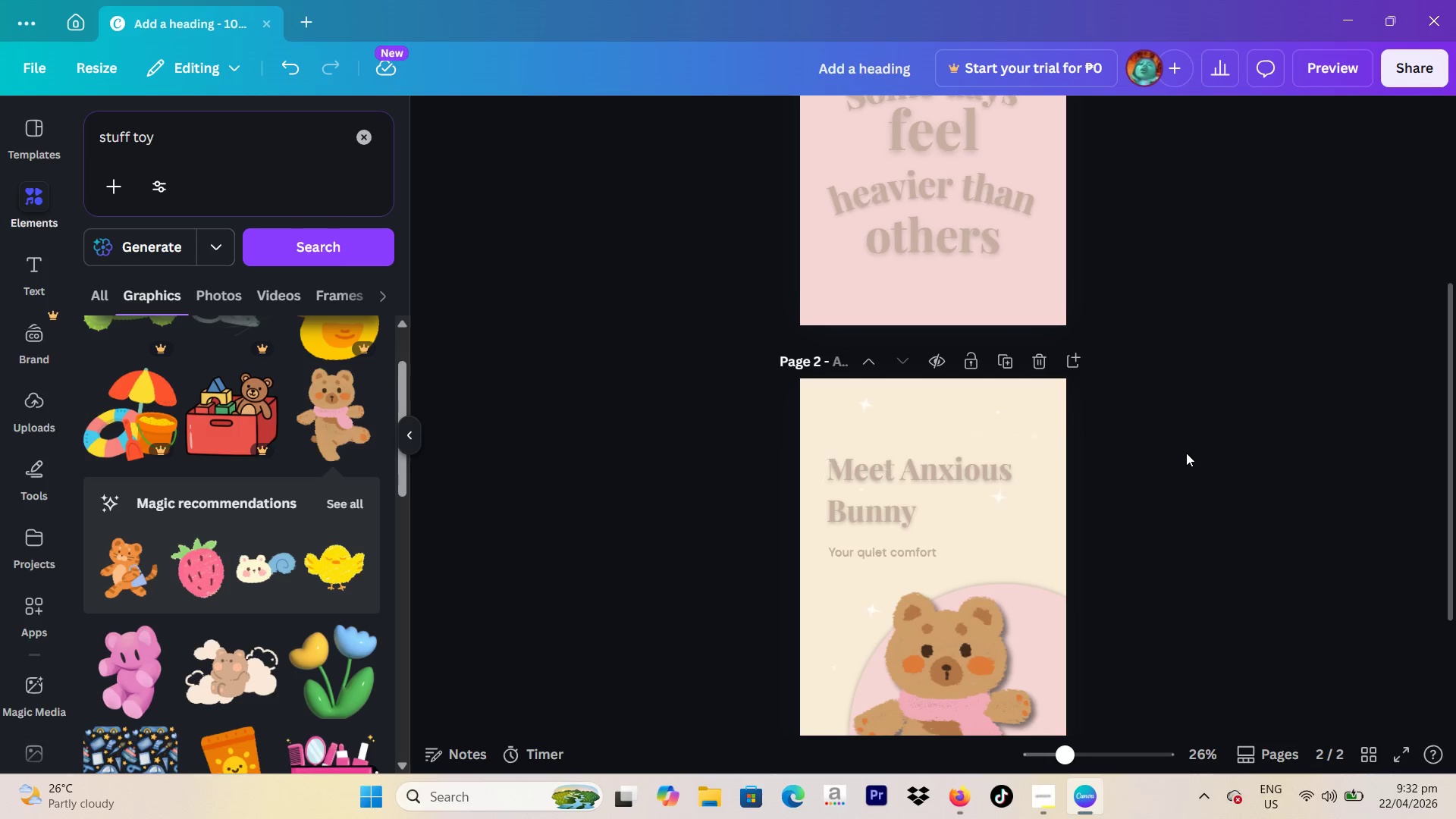 
scroll: coordinate [1186, 453], scroll_direction: down, amount: 4.0
 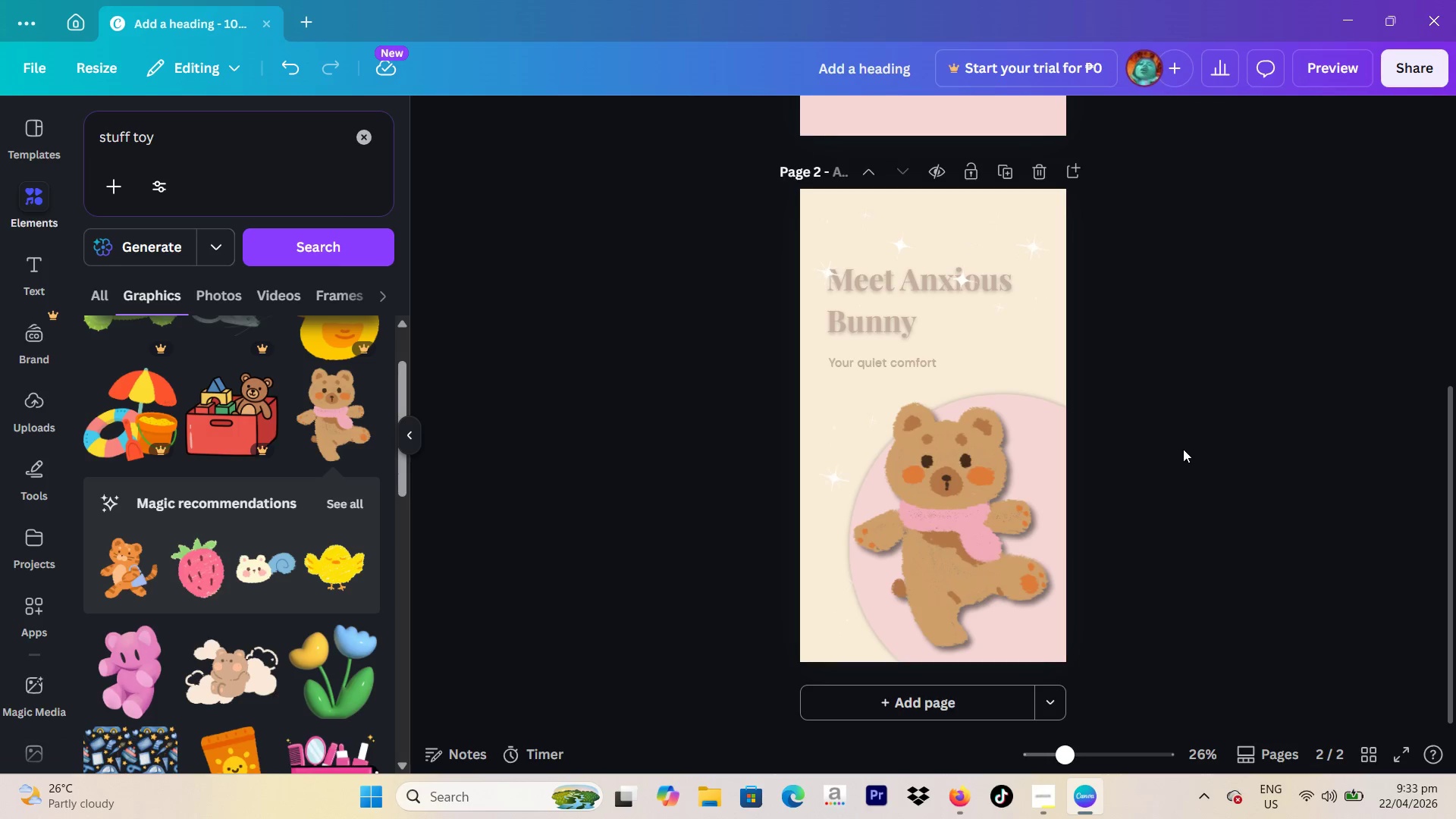 
wait(55.79)
 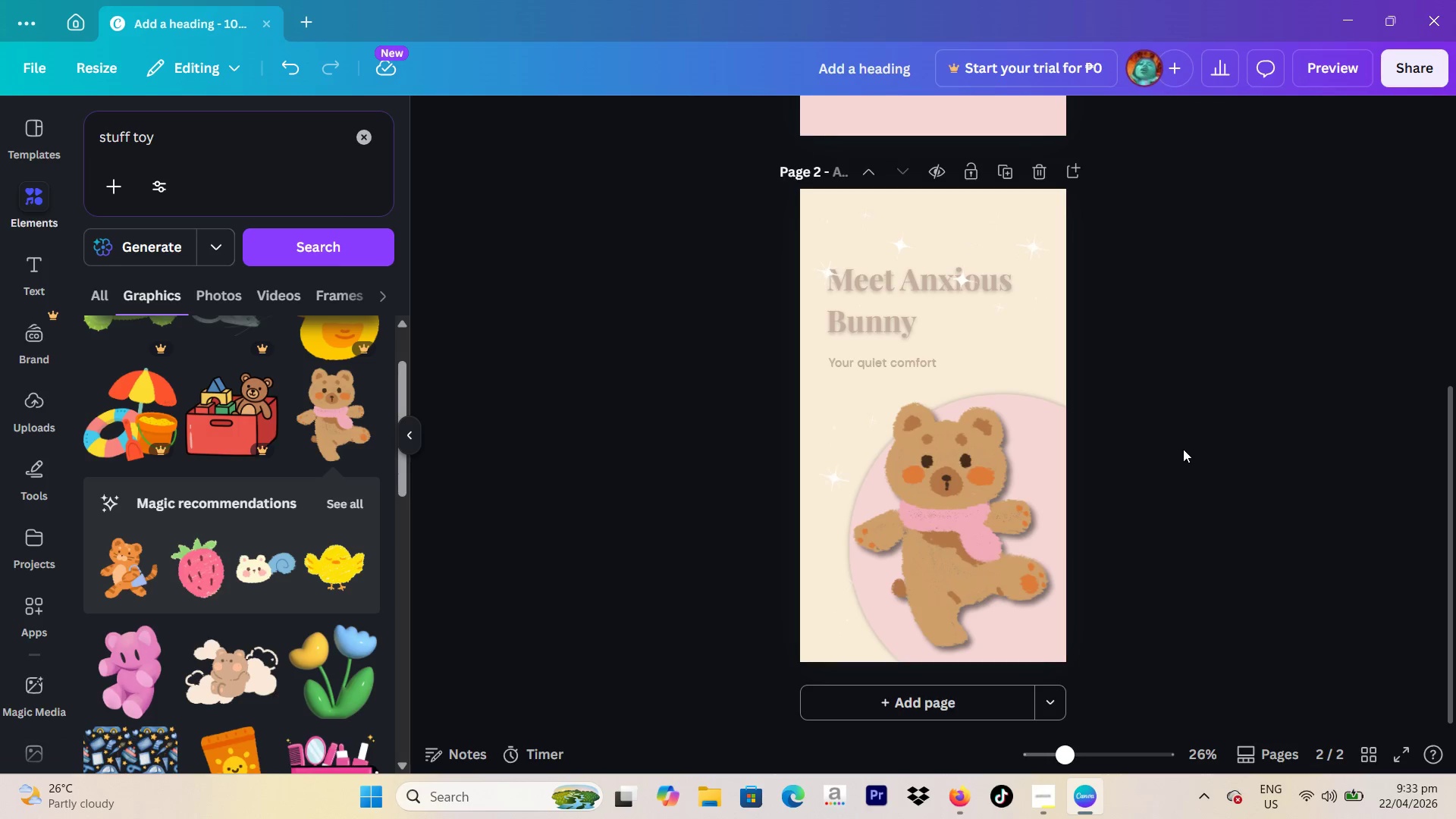 
scroll: coordinate [1087, 405], scroll_direction: up, amount: 1.0
 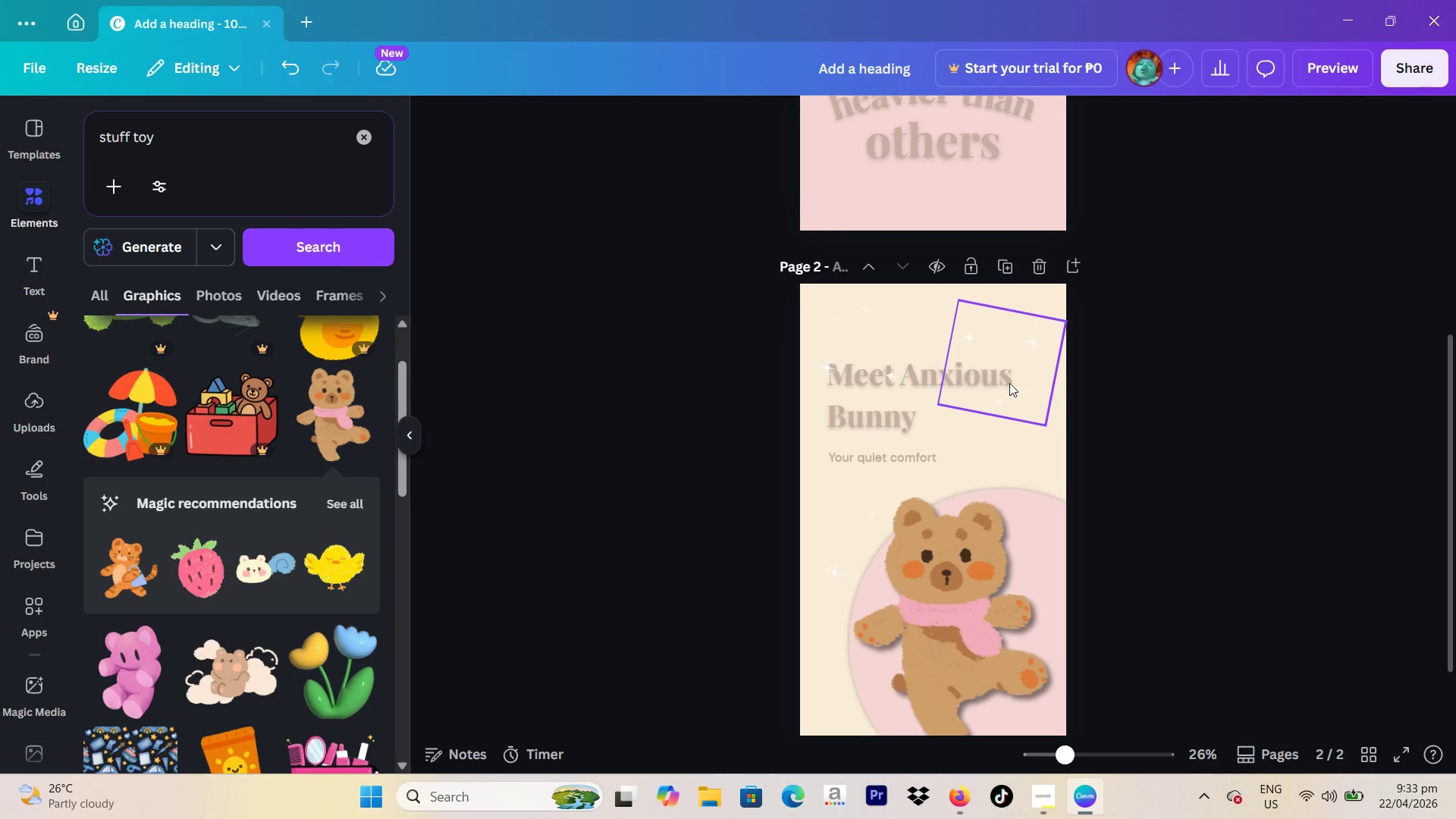 
left_click([921, 394])
 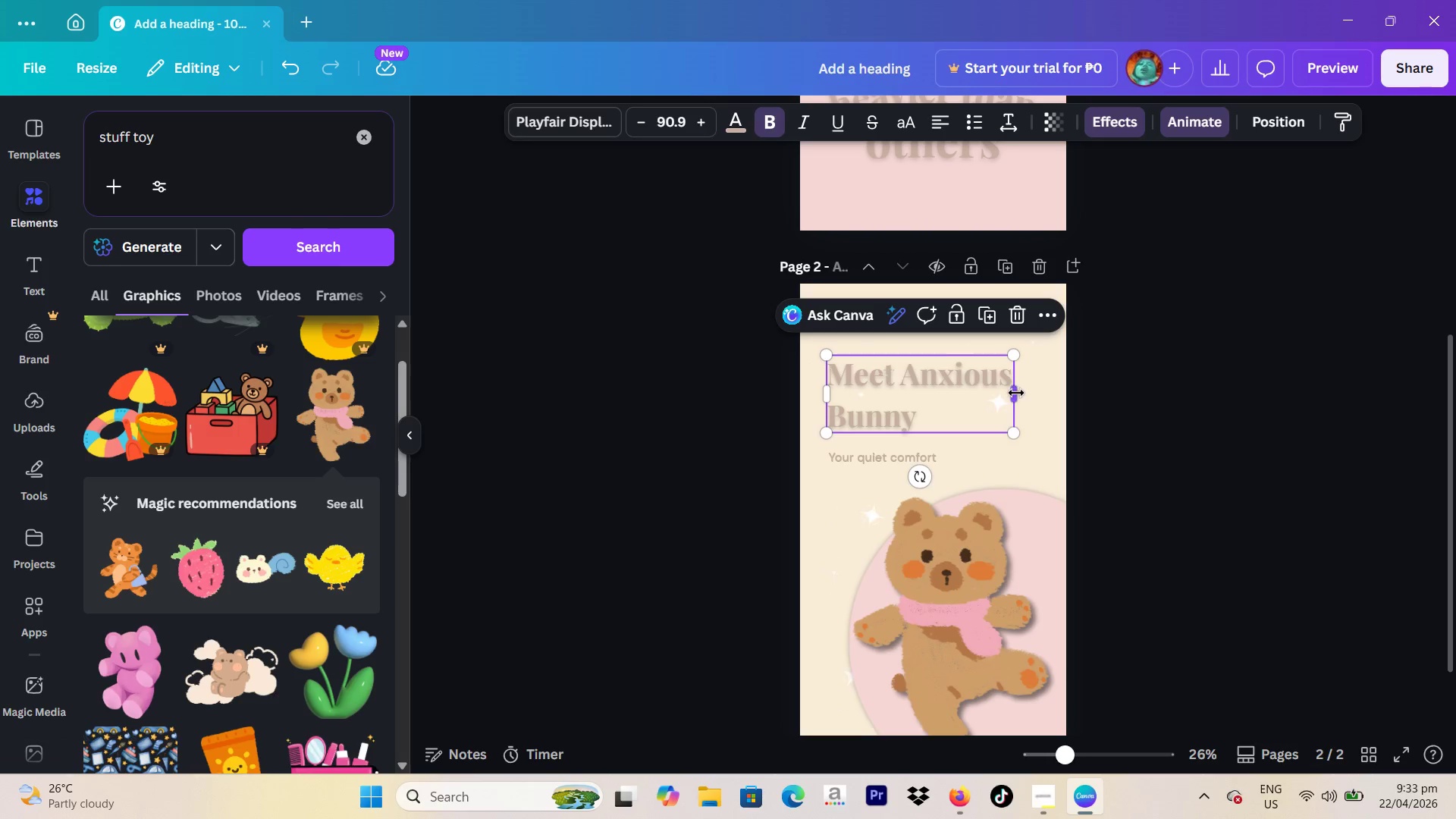 
left_click_drag(start_coordinate=[1015, 394], to_coordinate=[994, 397])
 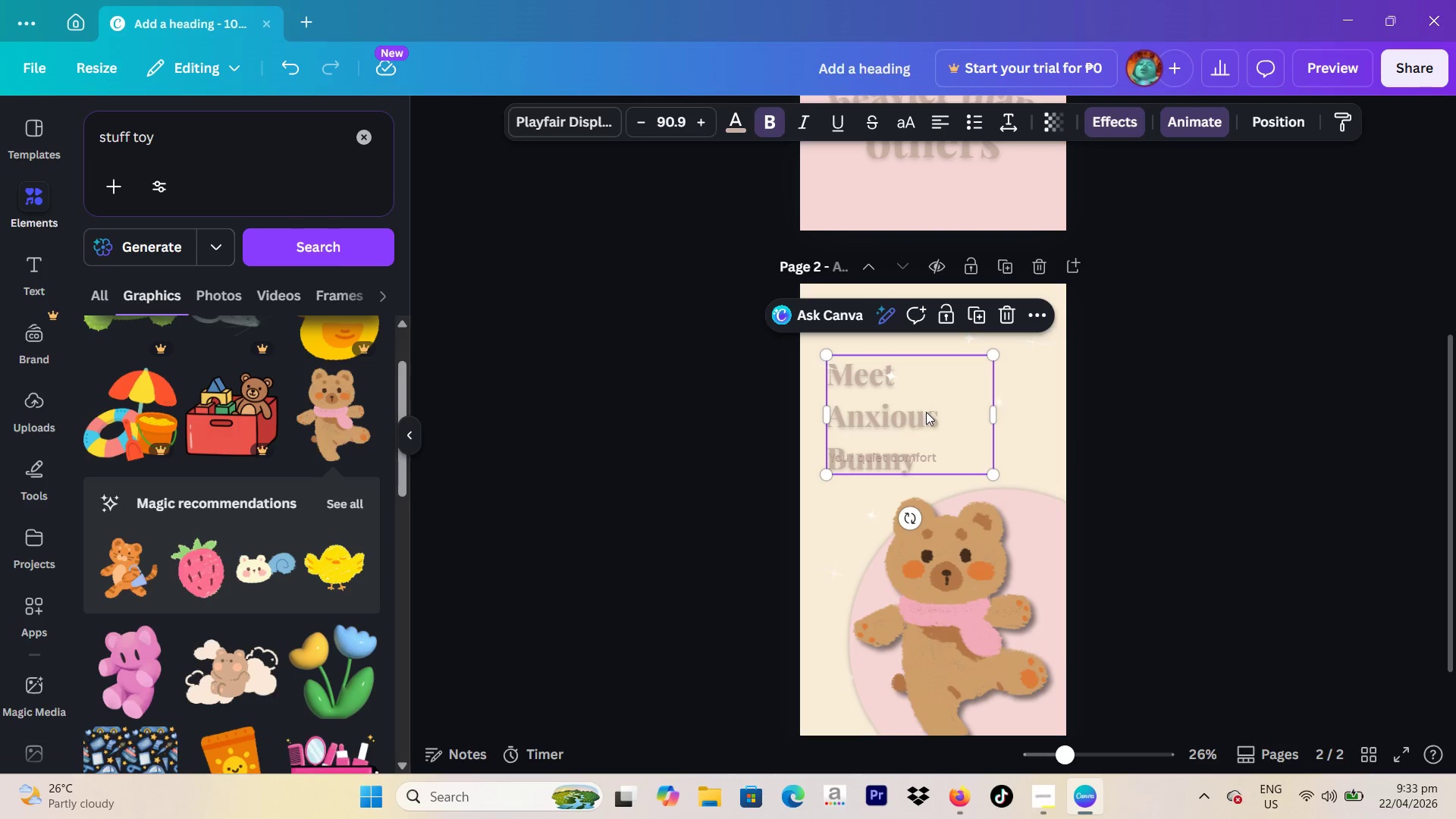 
left_click_drag(start_coordinate=[926, 412], to_coordinate=[921, 377])
 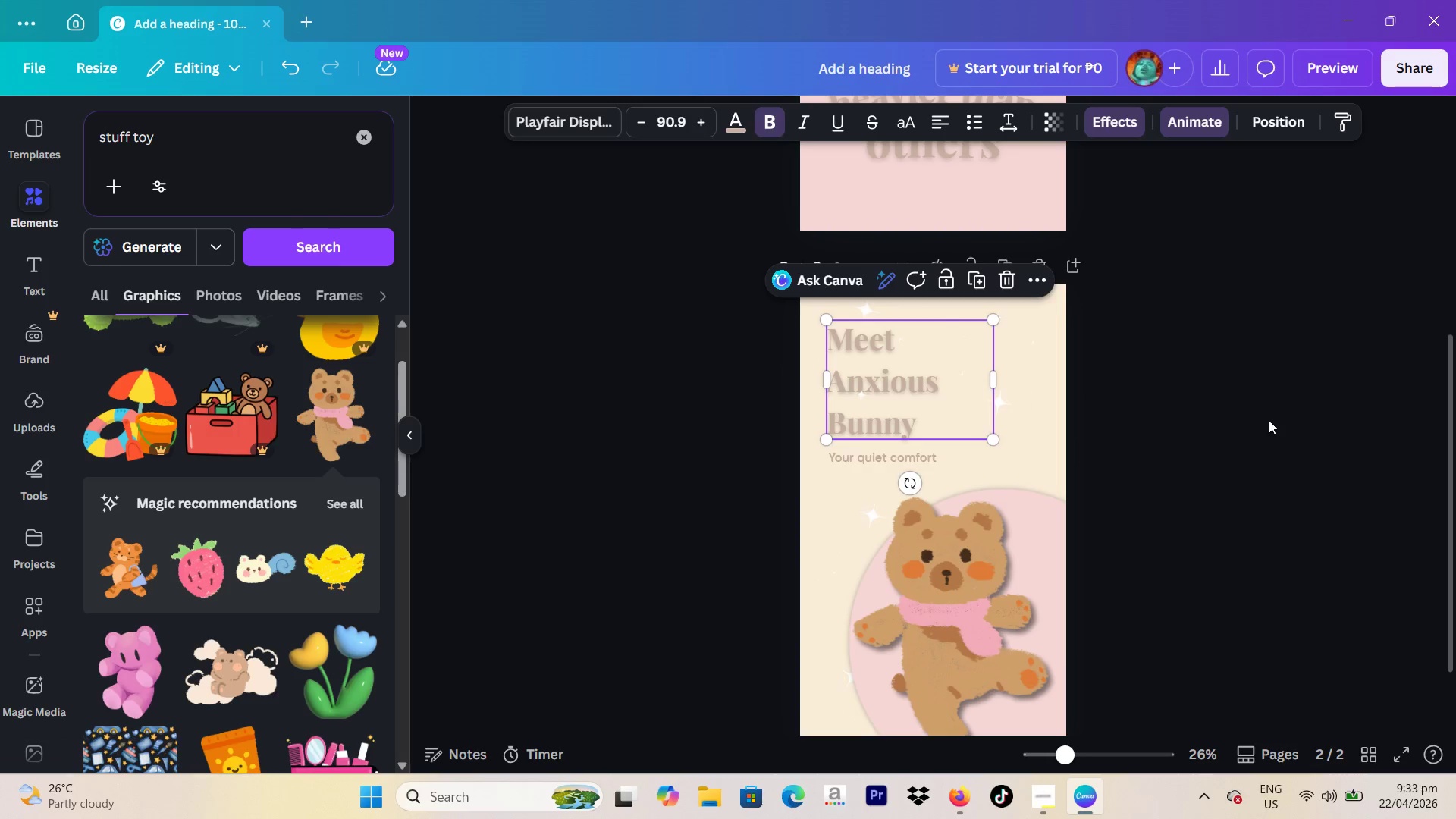 
left_click([1270, 420])
 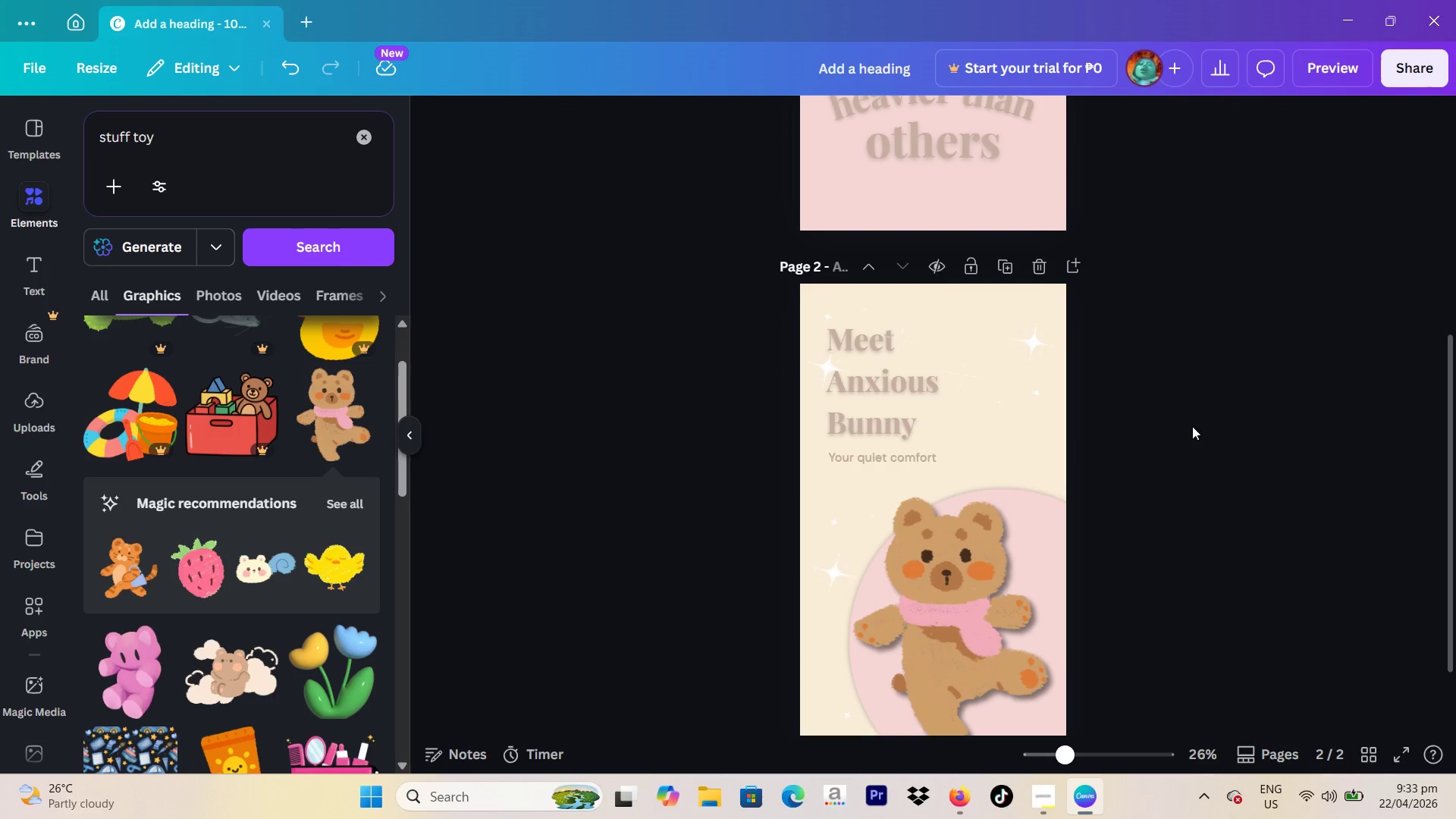 
left_click([926, 413])
 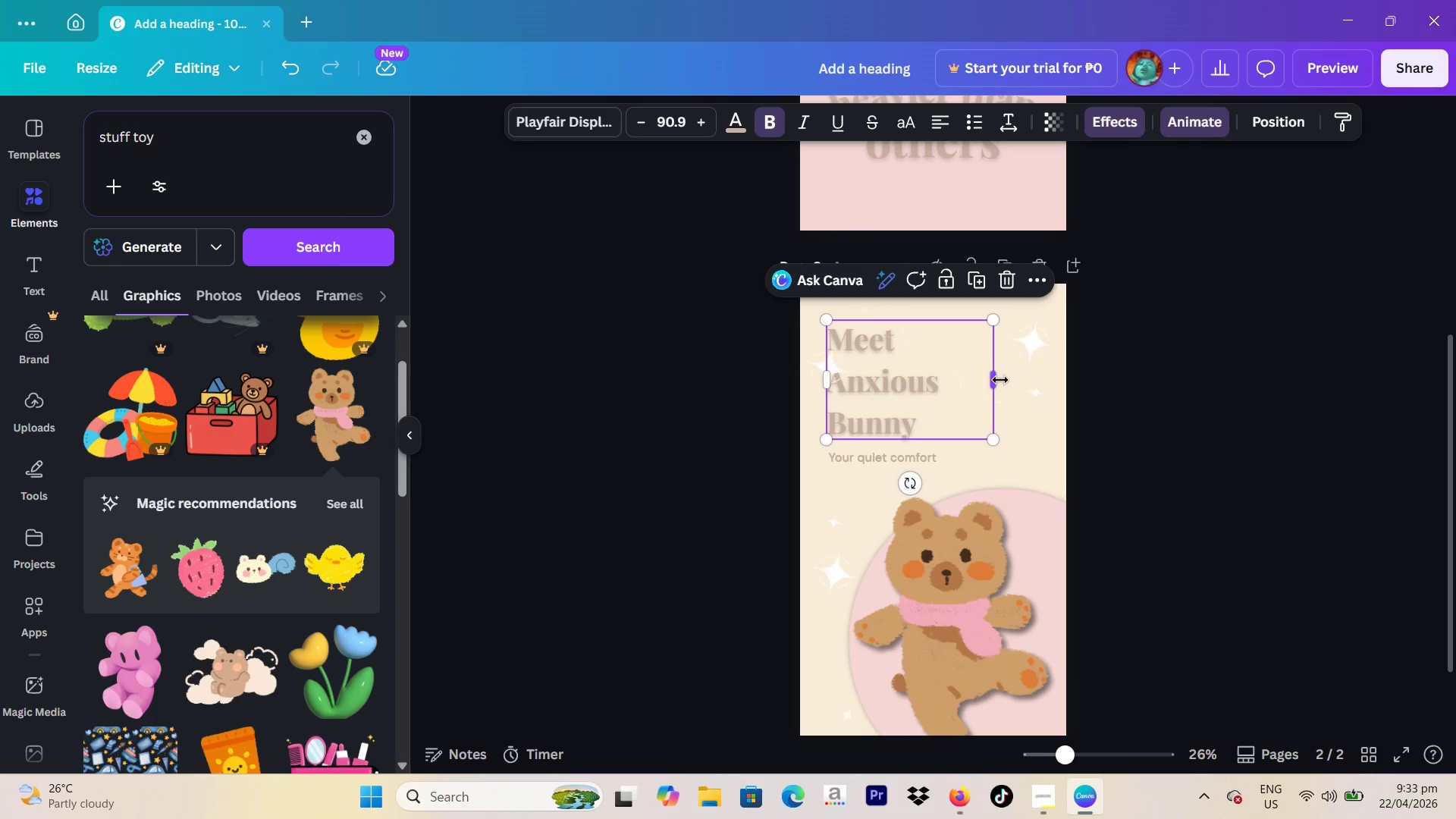 
left_click_drag(start_coordinate=[1000, 380], to_coordinate=[1015, 381])
 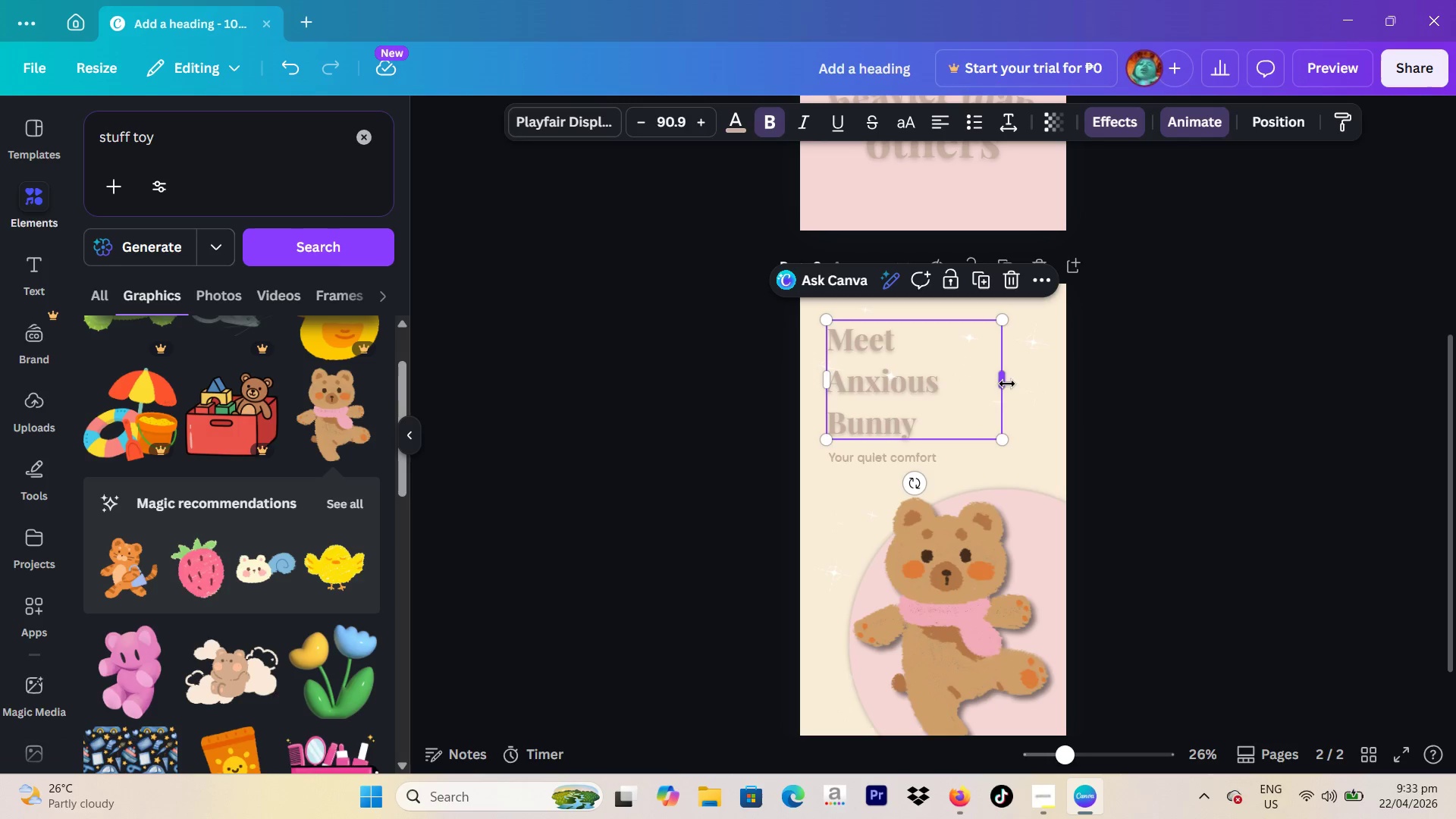 
left_click([1007, 384])
 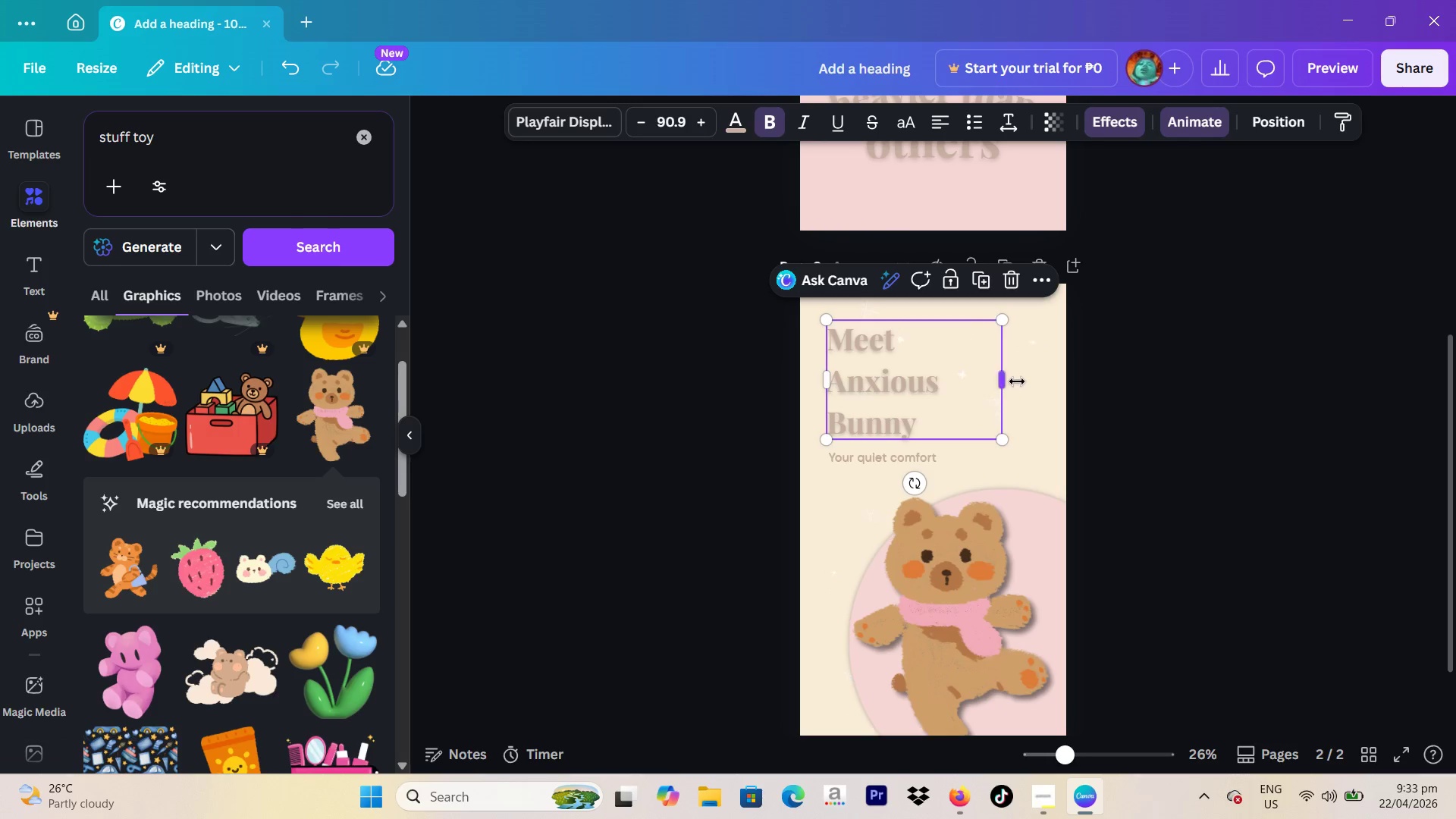 
left_click_drag(start_coordinate=[1011, 379], to_coordinate=[1031, 384])
 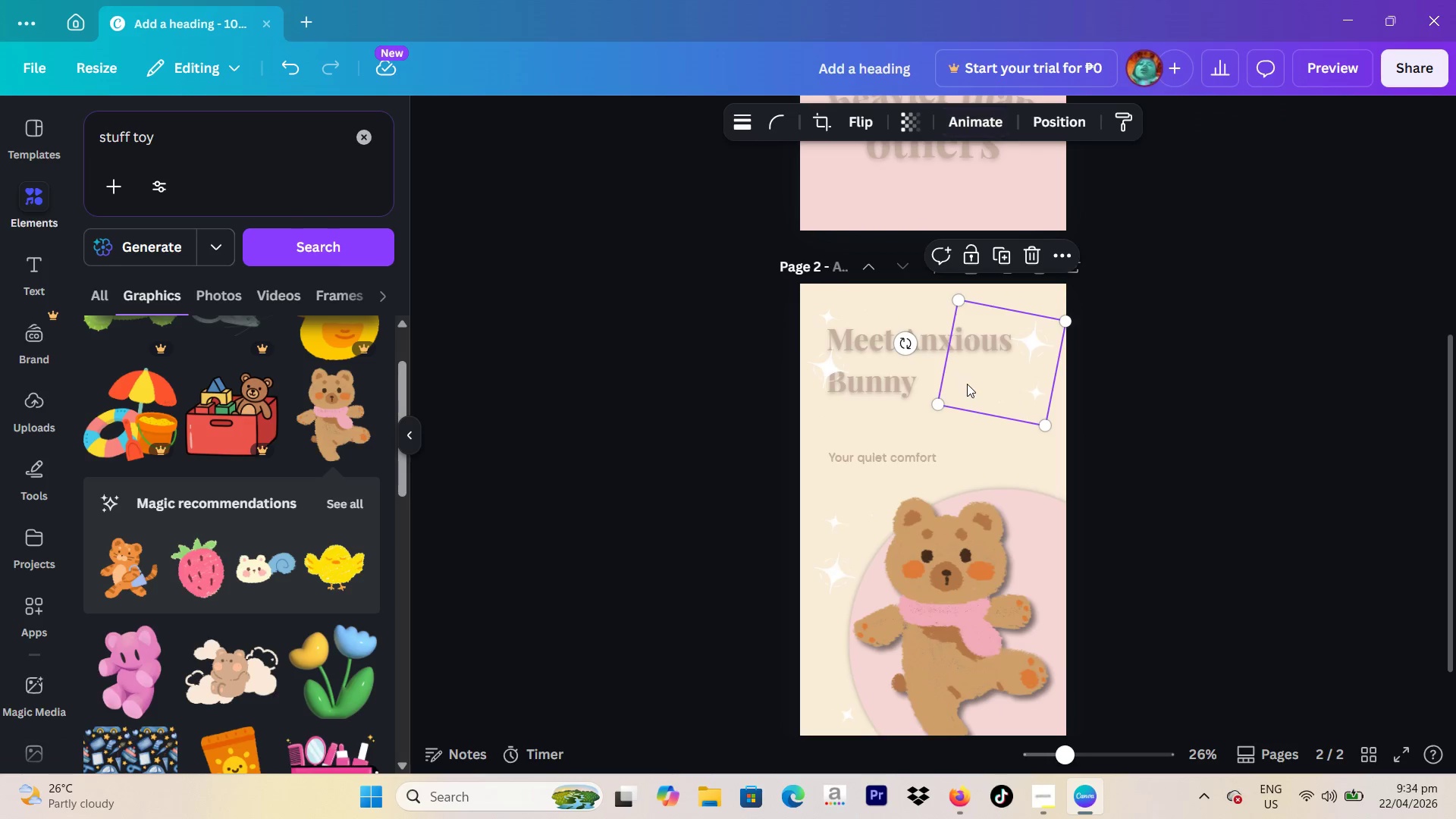 
left_click([921, 364])
 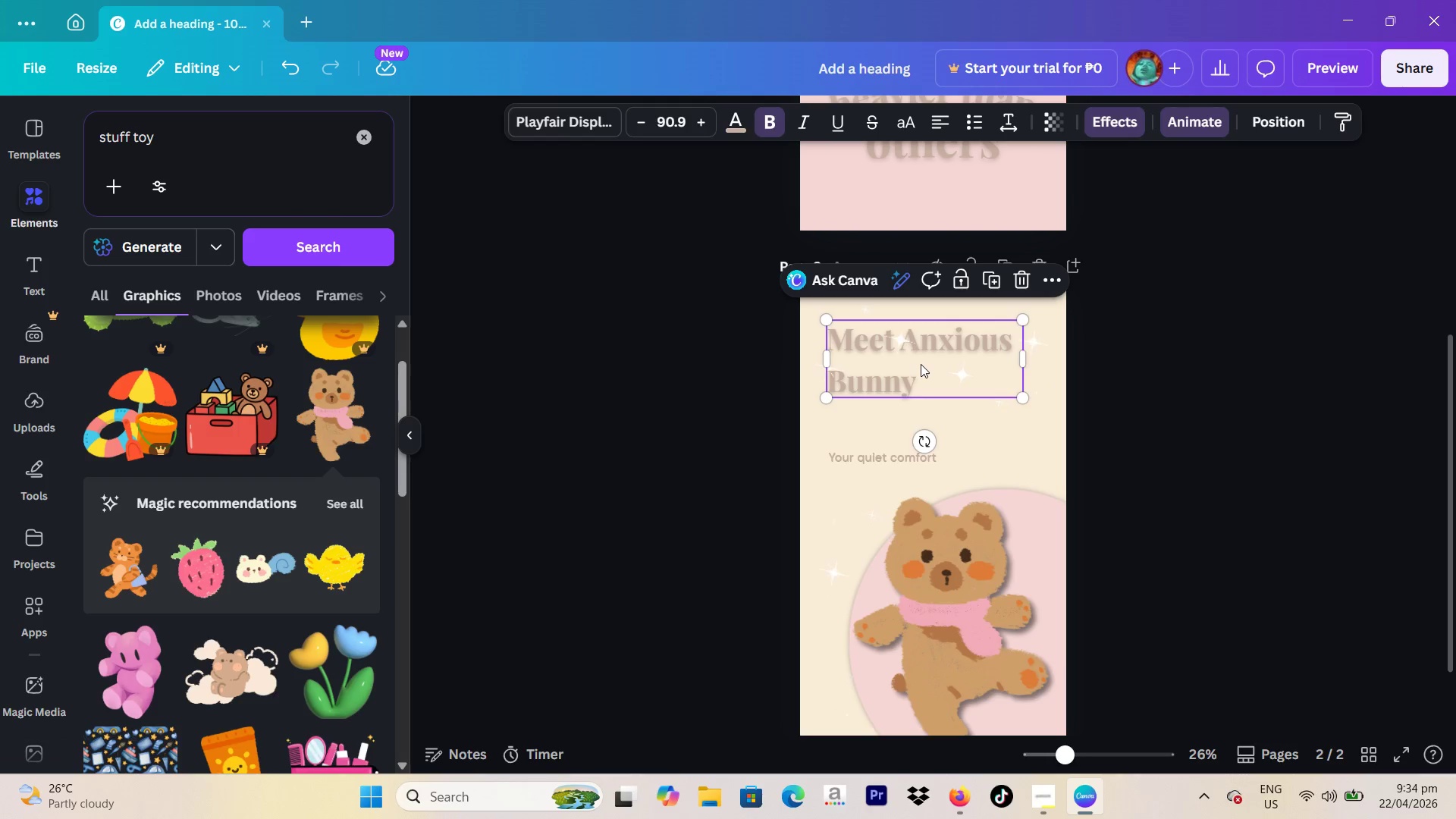 
left_click_drag(start_coordinate=[921, 365], to_coordinate=[921, 393])
 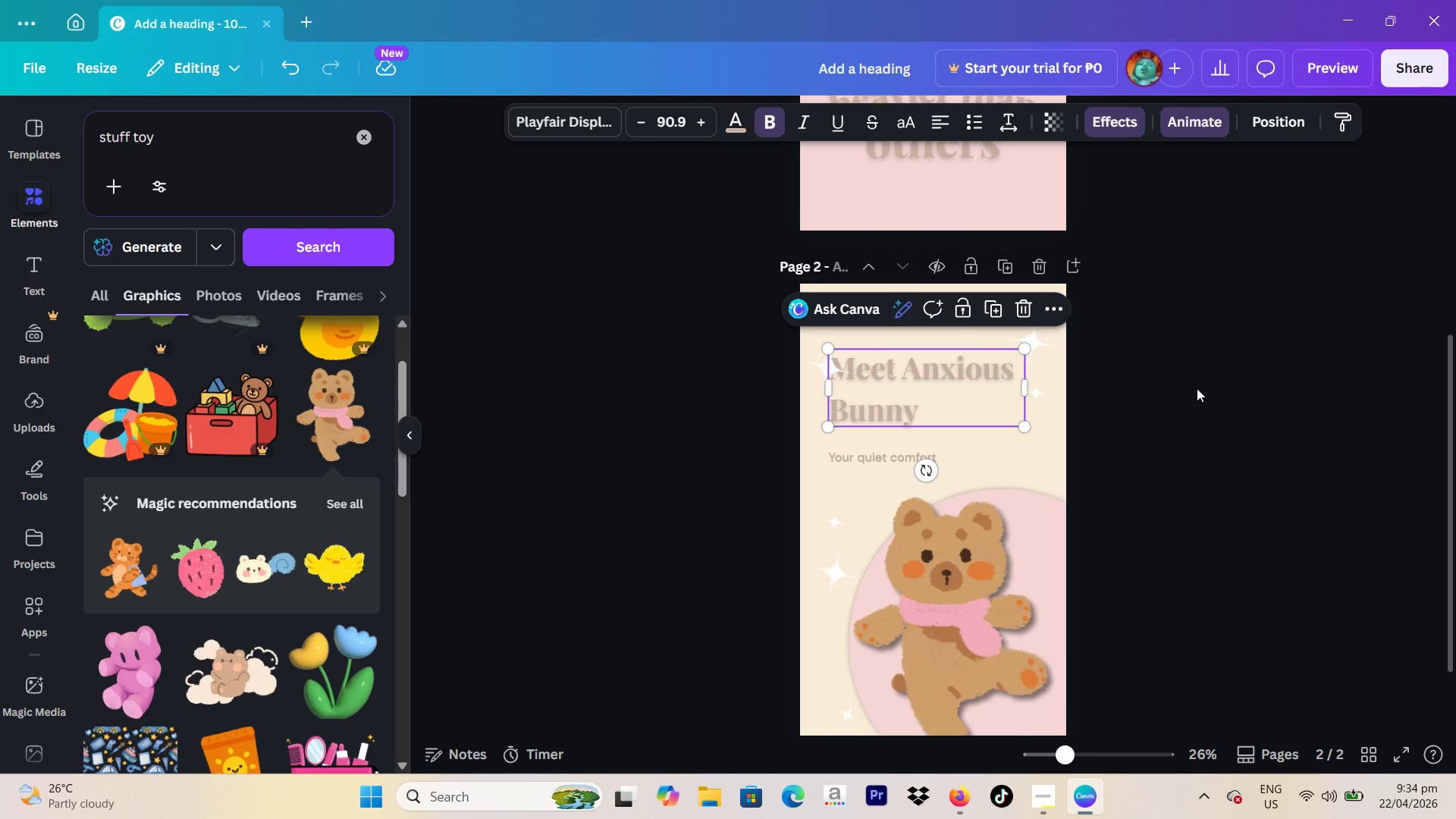 
left_click([1213, 388])
 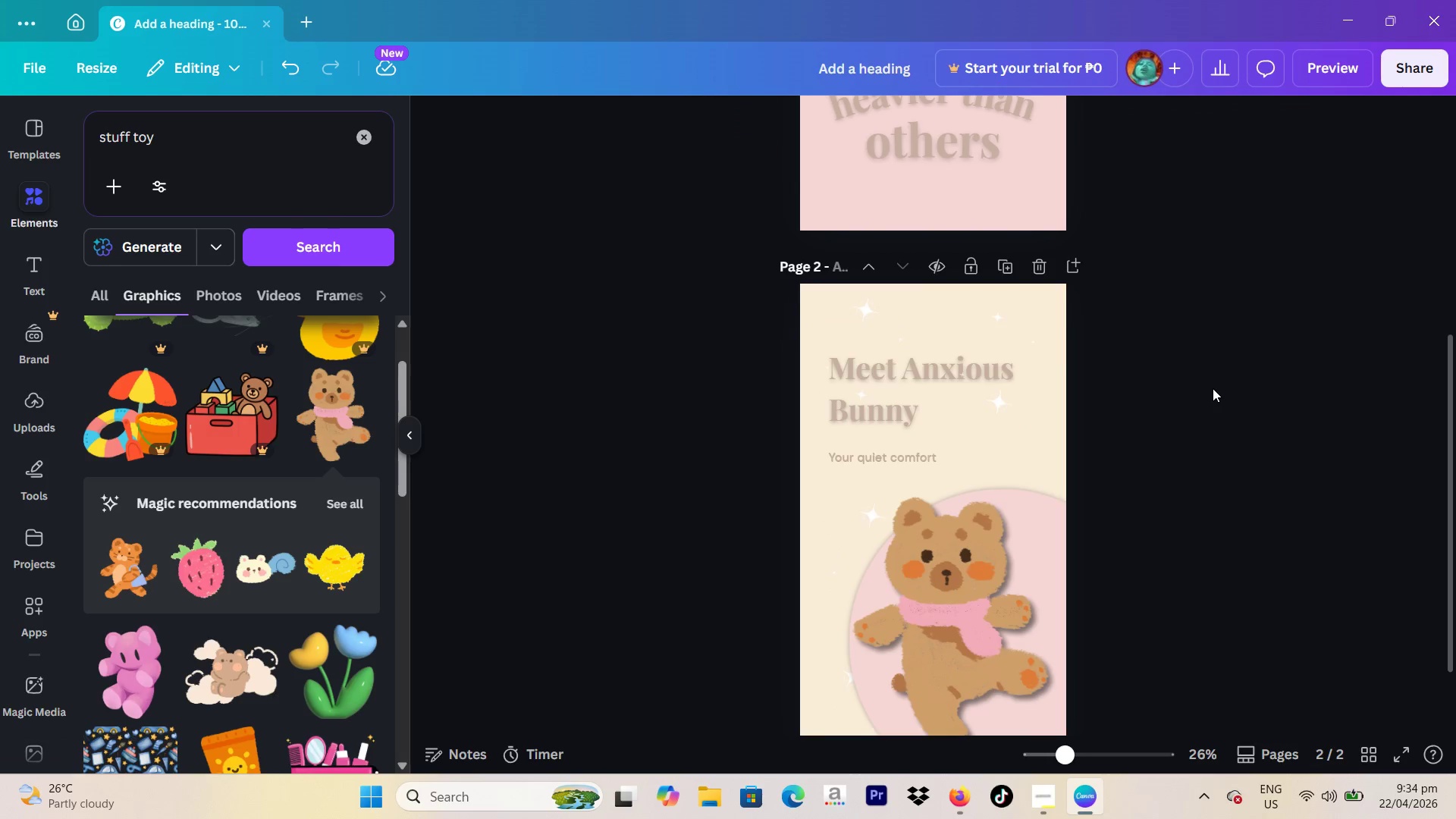 
scroll: coordinate [1213, 388], scroll_direction: up, amount: 2.0
 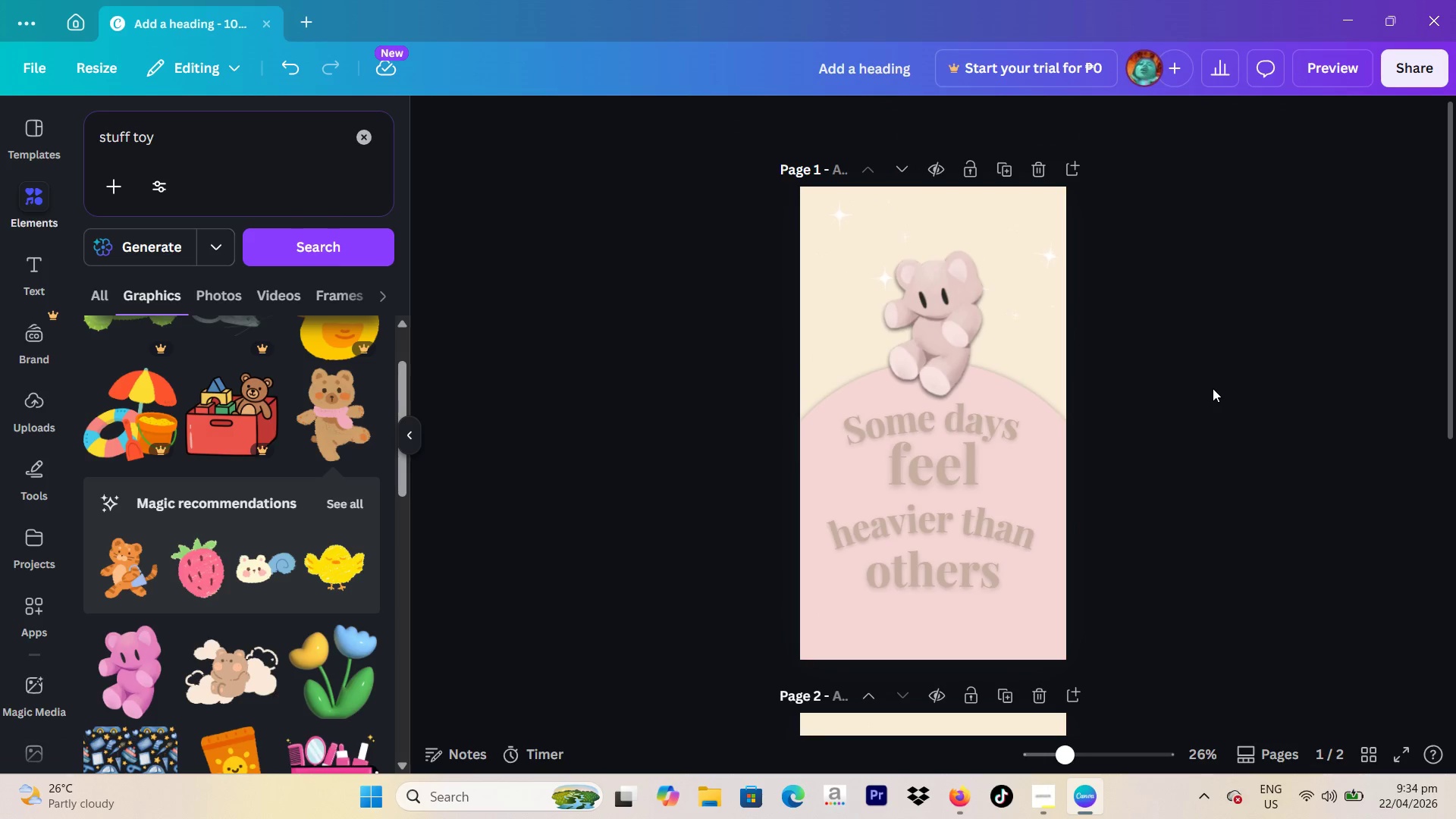 
scroll: coordinate [1213, 388], scroll_direction: down, amount: 3.0
 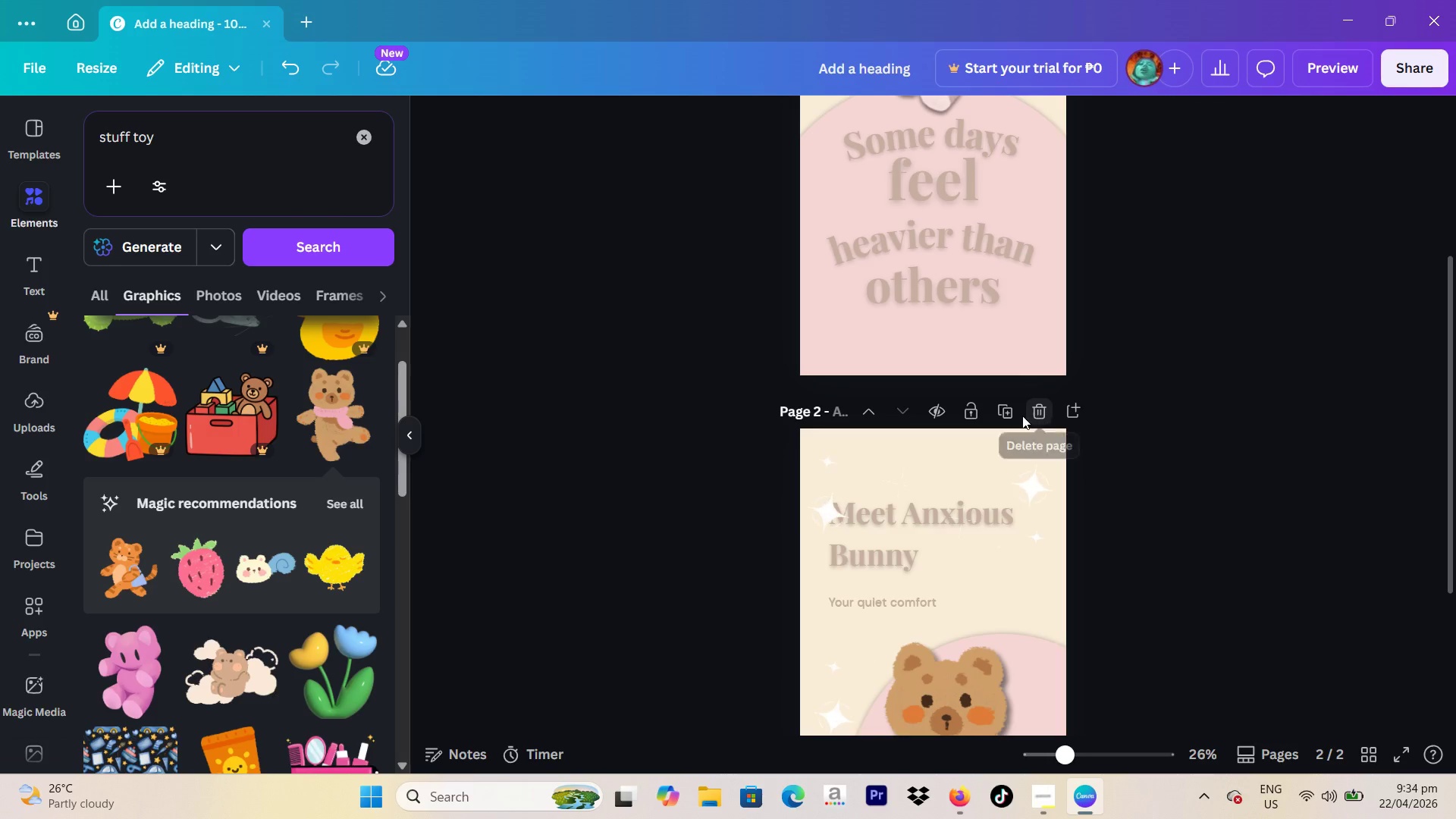 
left_click([1012, 416])
 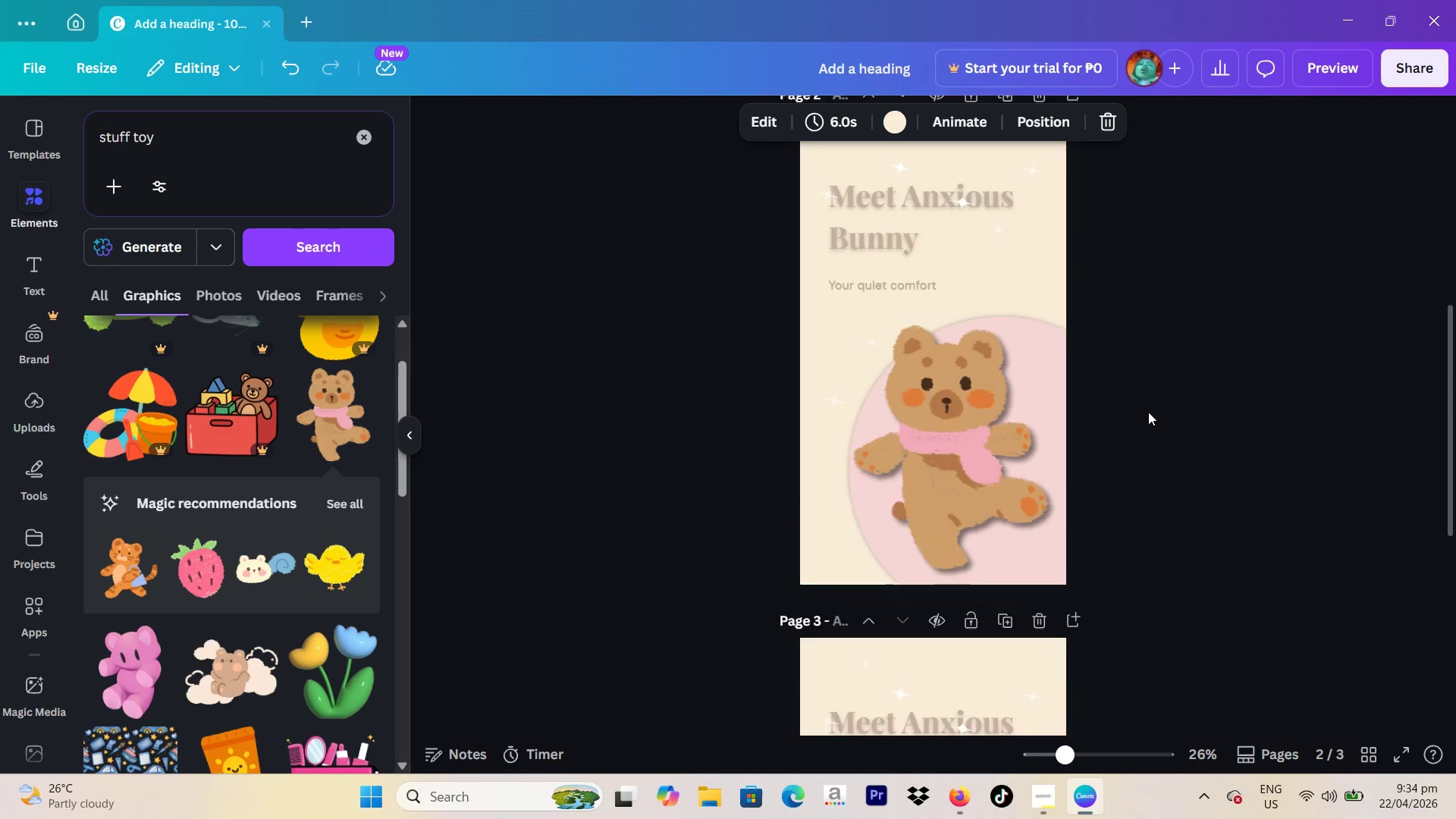 
scroll: coordinate [1169, 412], scroll_direction: down, amount: 2.0
 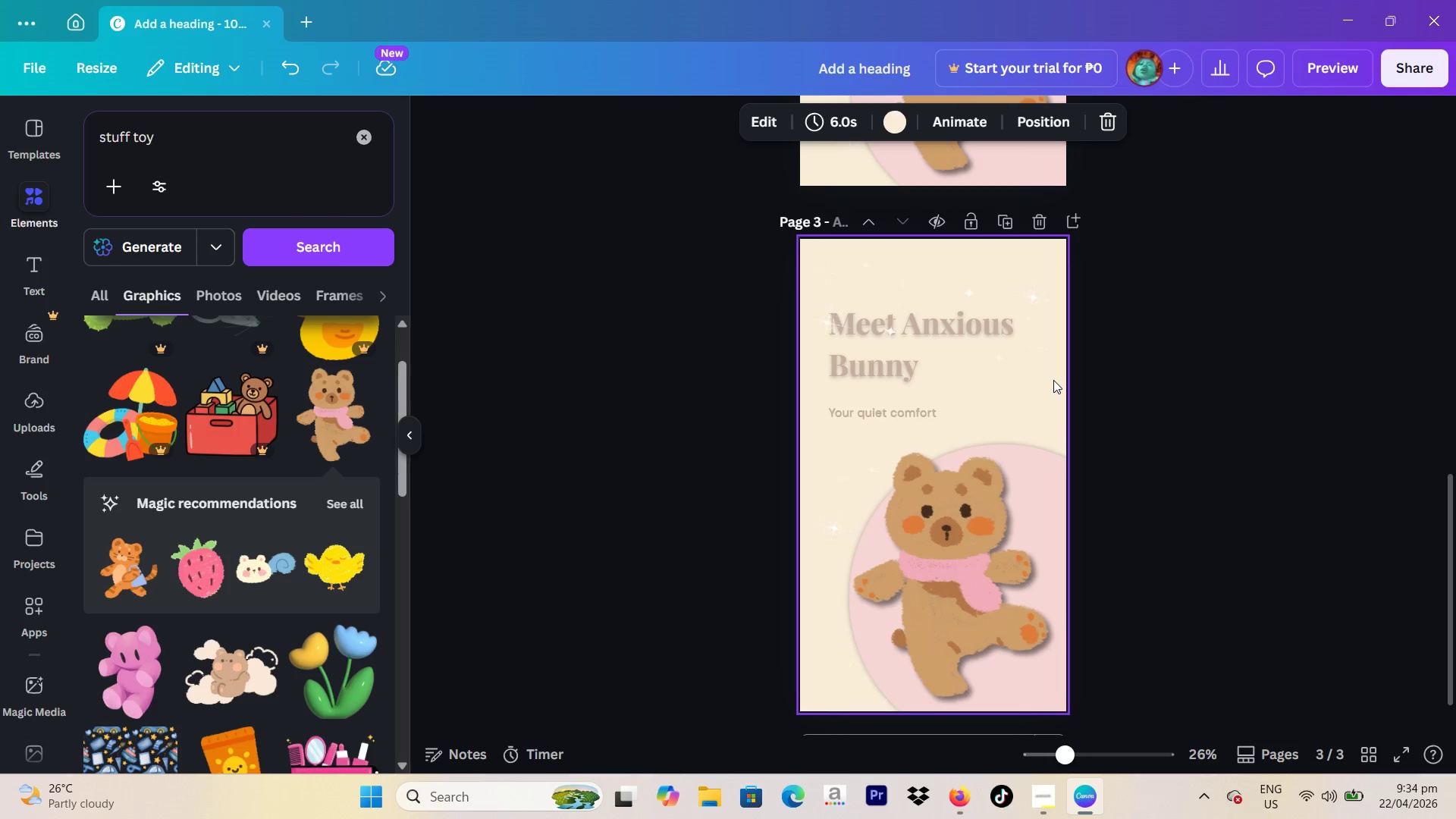 
wait(18.1)
 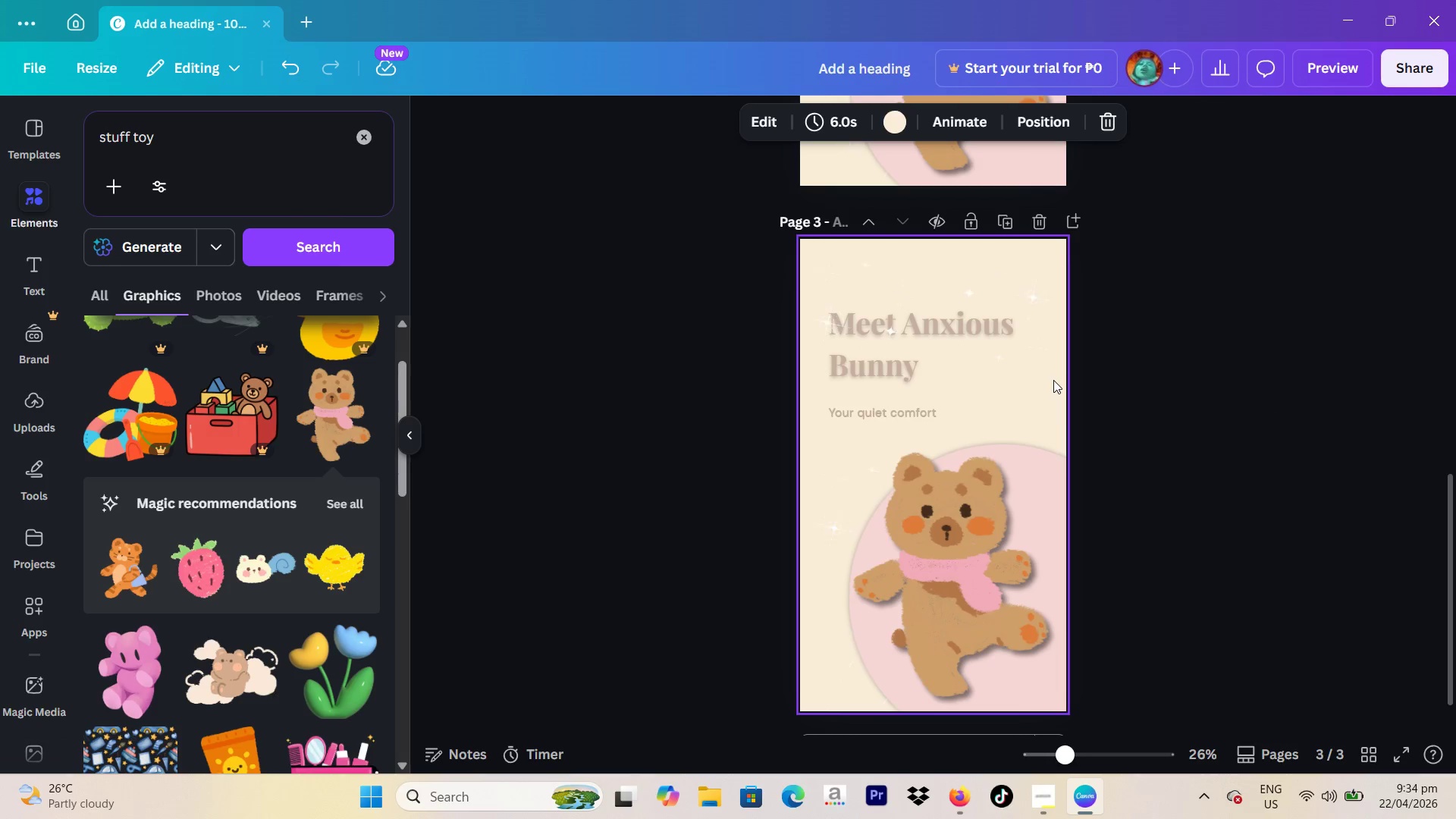 
left_click([930, 366])
 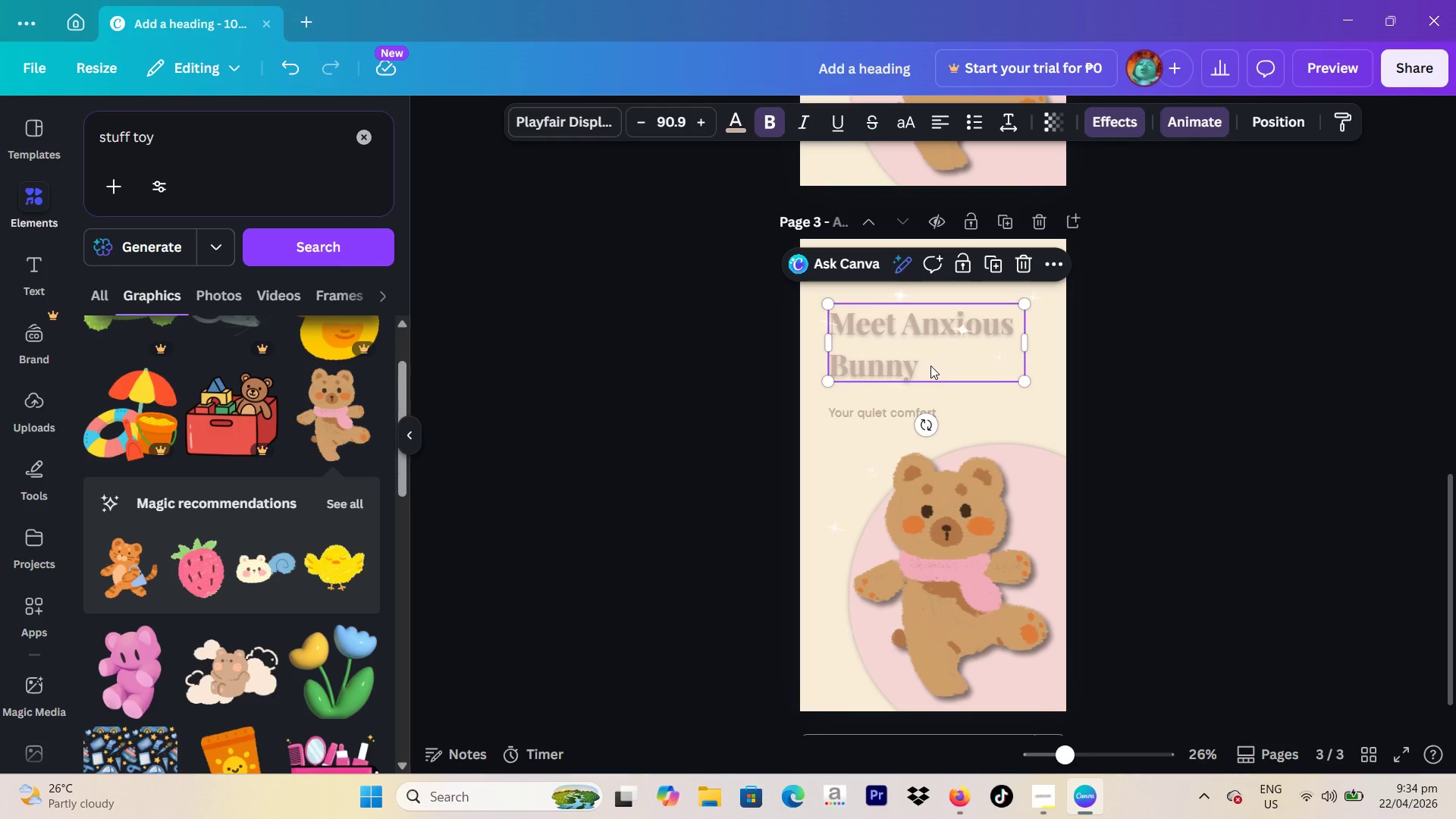 
left_click([930, 366])
 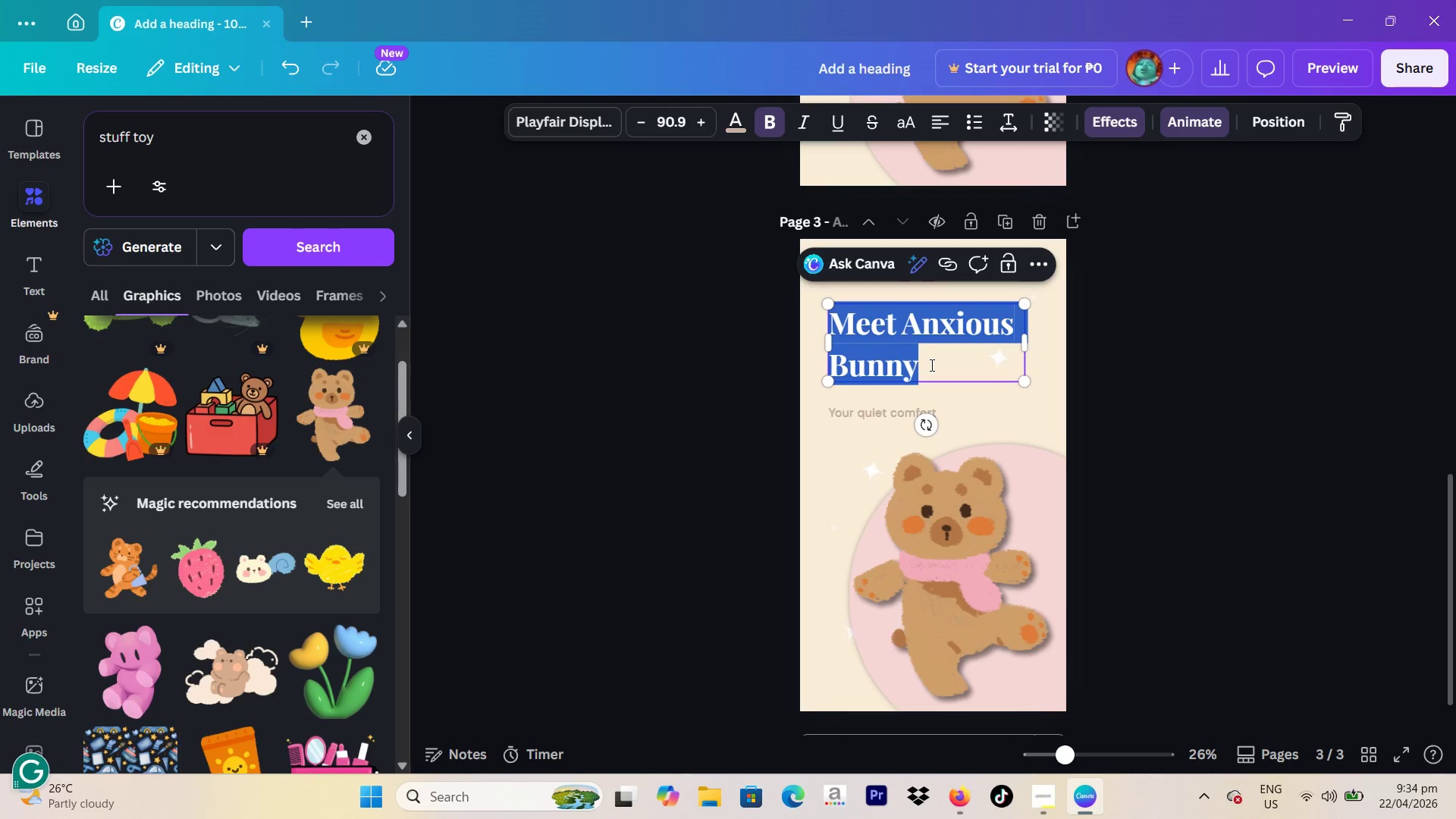 
type(Find you )
key(Backspace)
type(r comfort)
 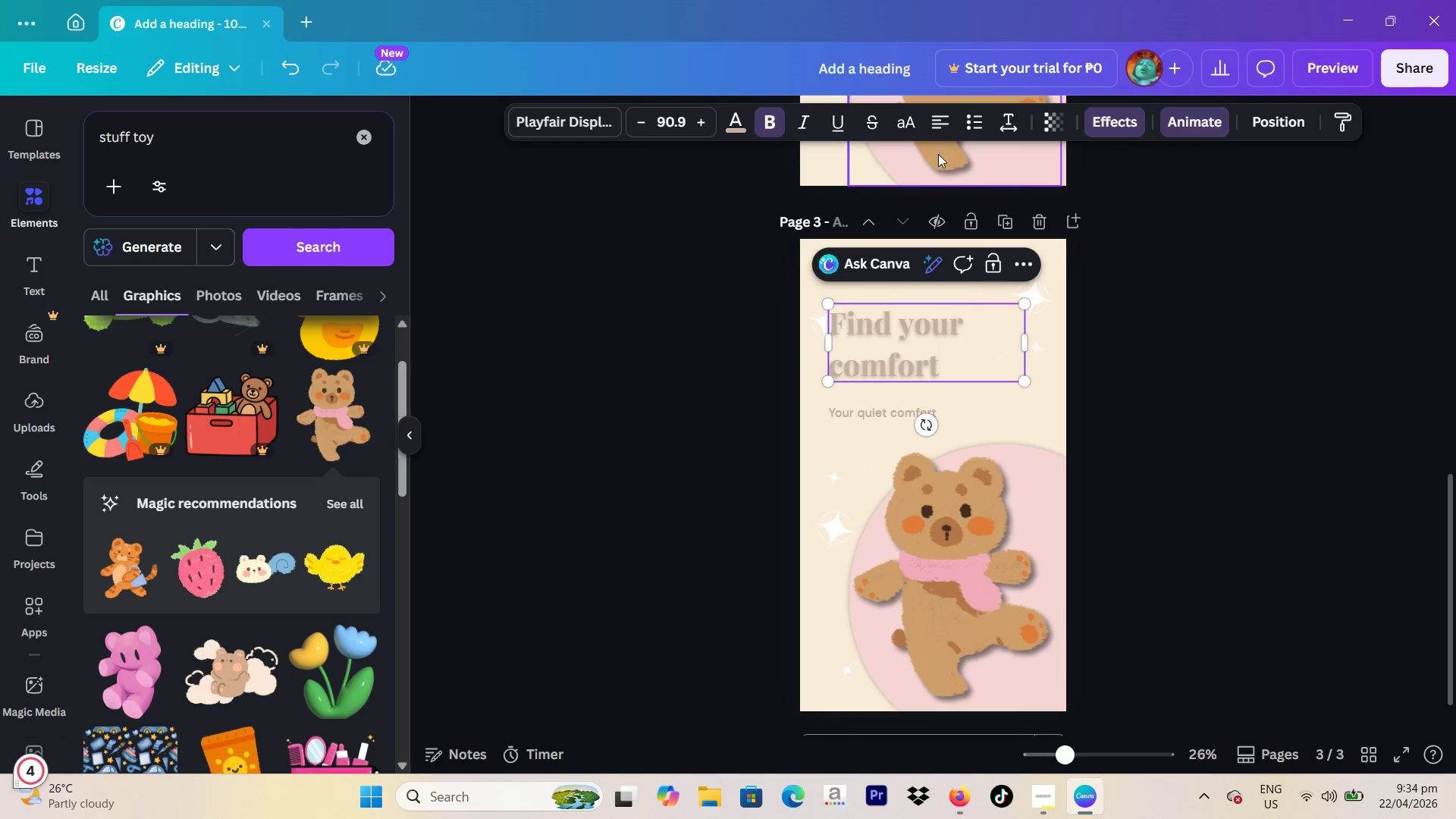 
left_click([940, 126])
 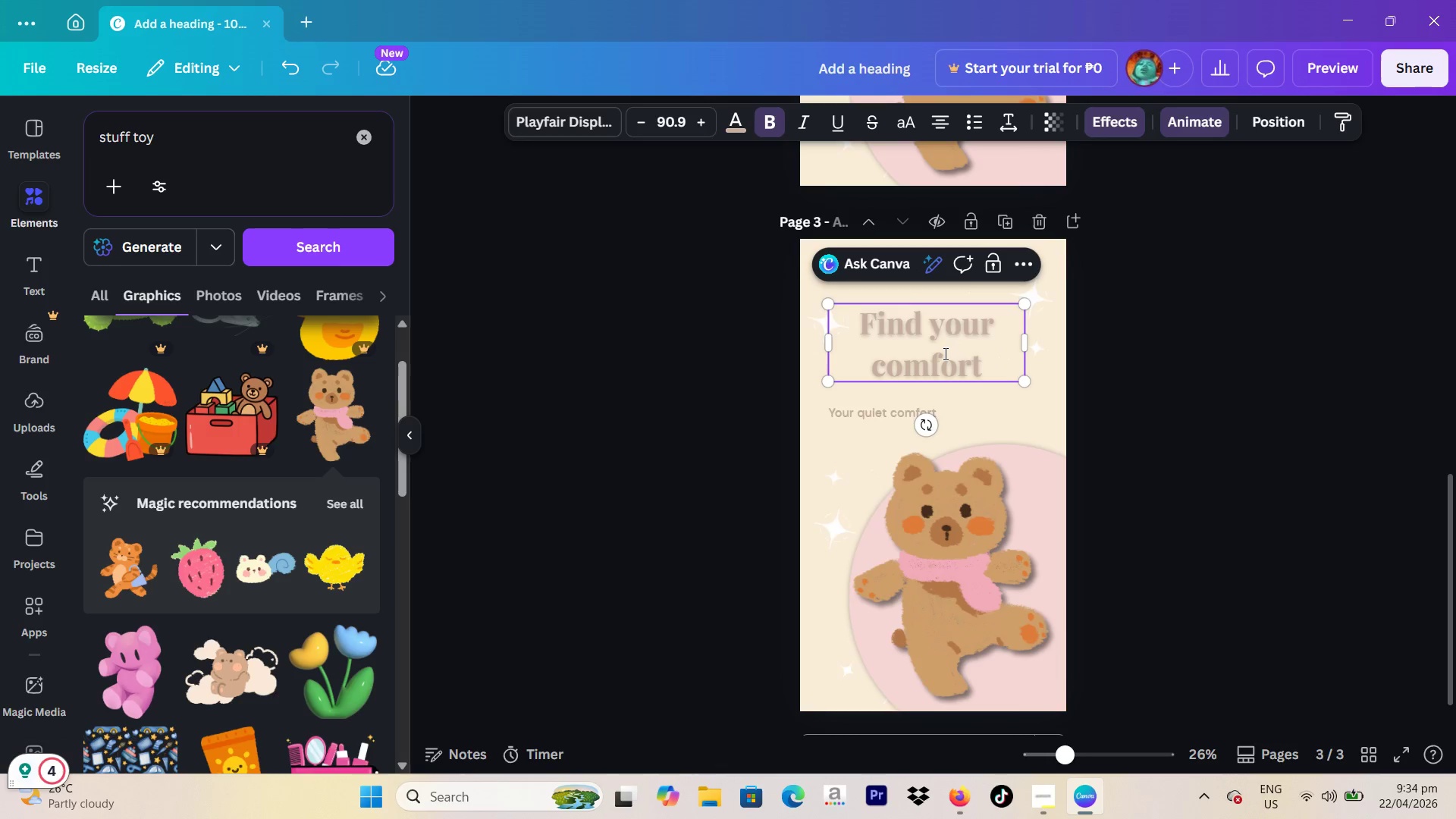 
left_click_drag(start_coordinate=[944, 353], to_coordinate=[953, 372])
 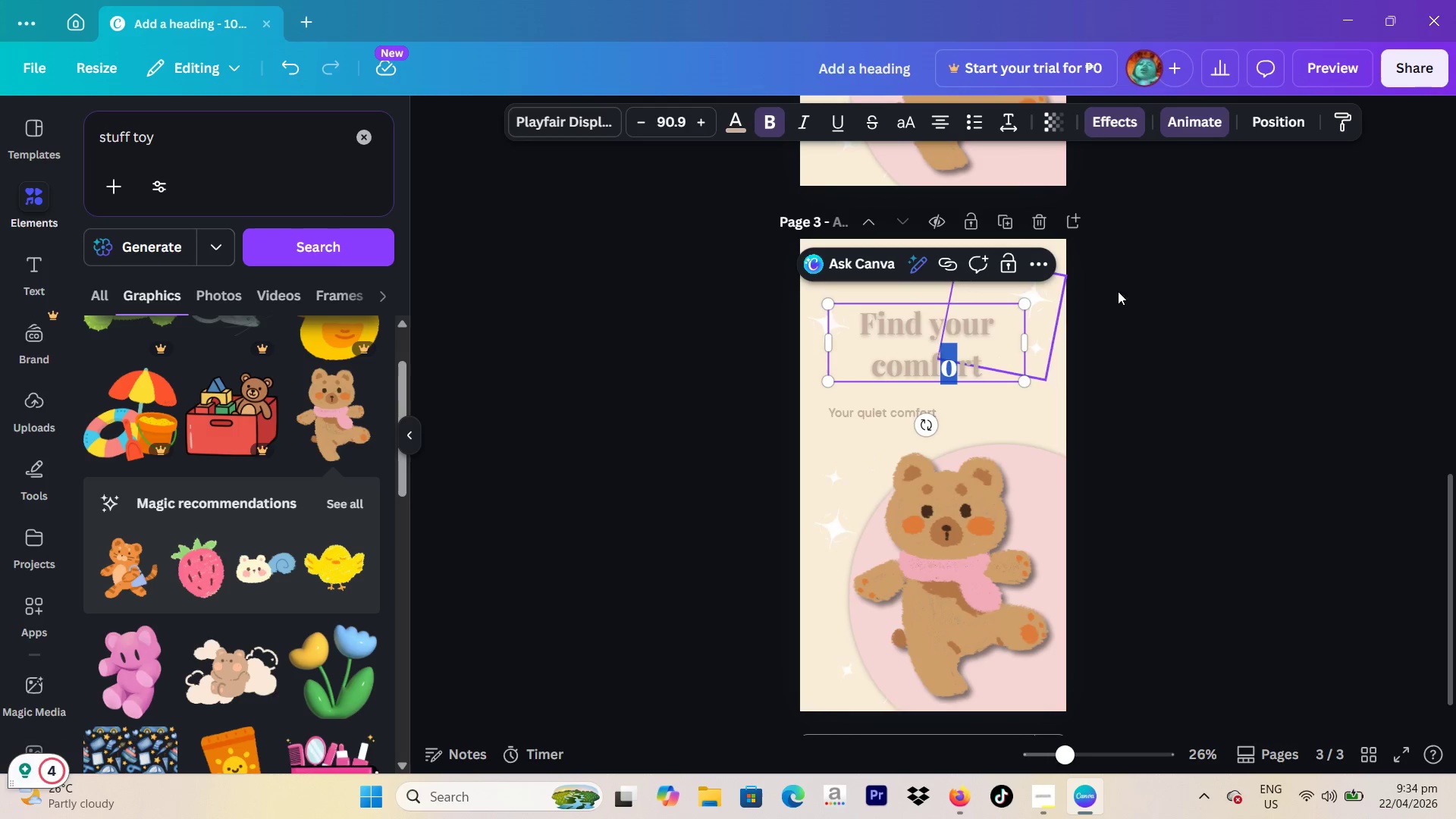 
left_click([1164, 280])
 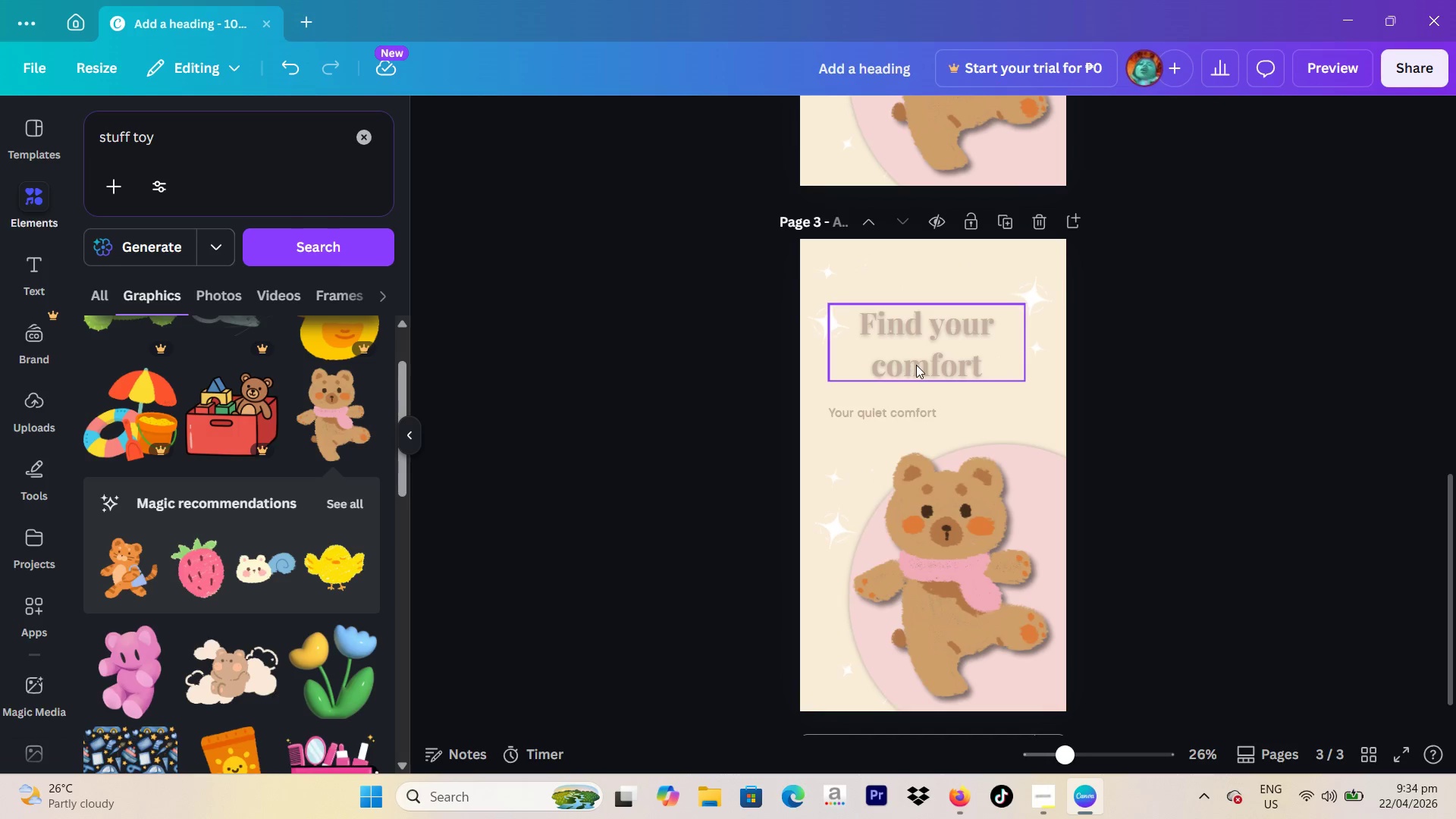 
left_click([925, 358])
 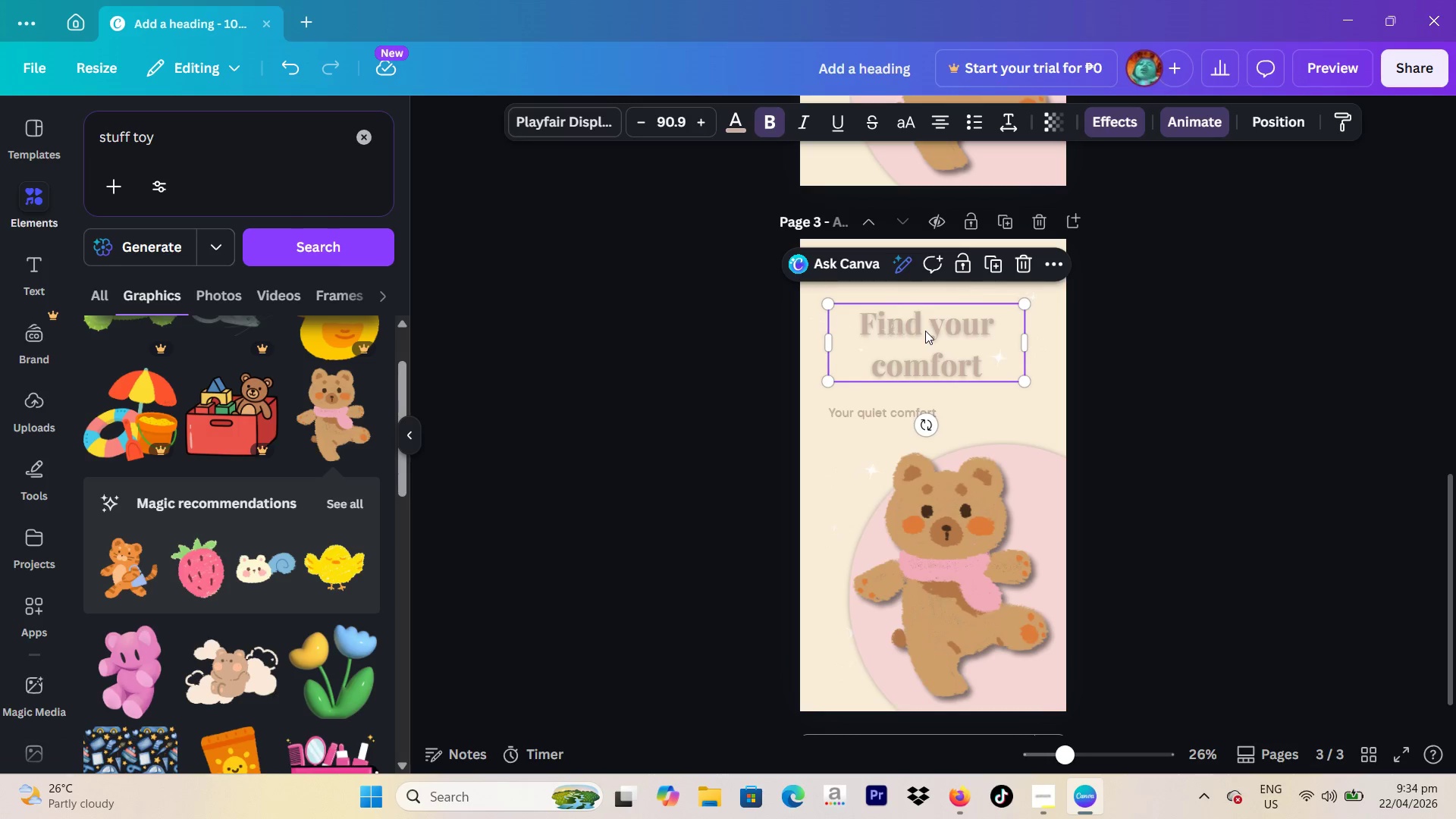 
wait(10.97)
 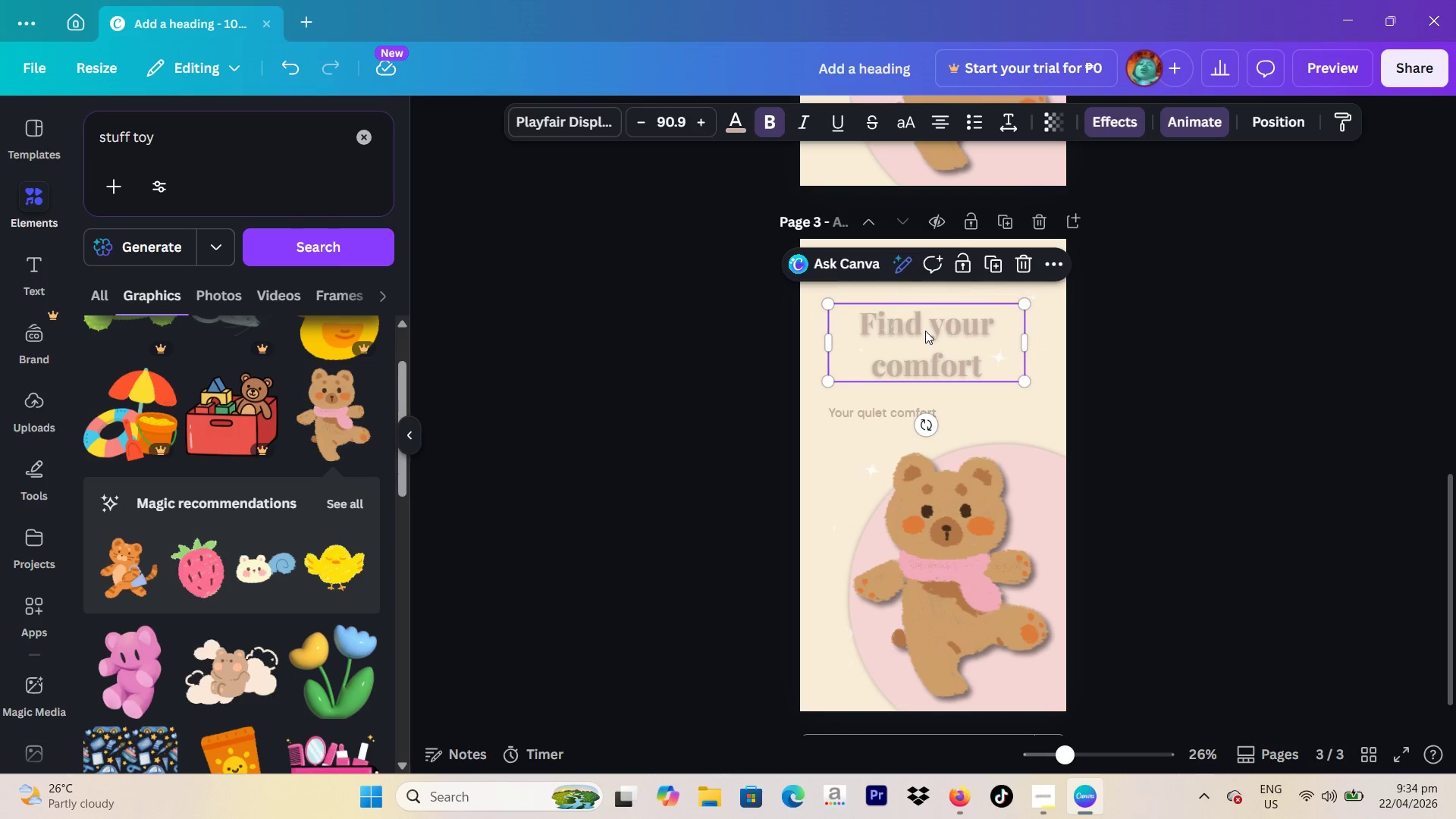 
left_click_drag(start_coordinate=[988, 513], to_coordinate=[1020, 520])
 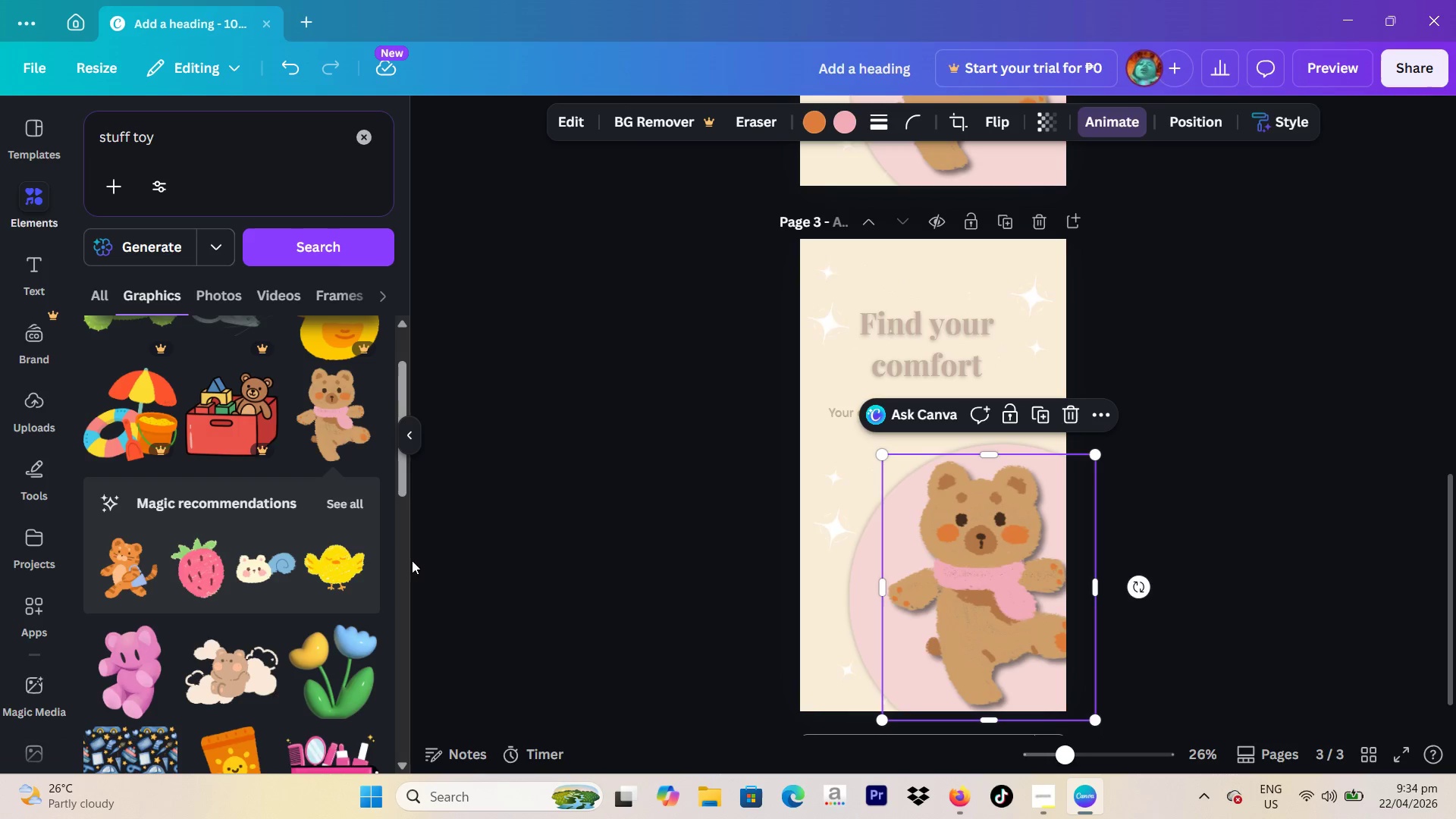 
scroll: coordinate [206, 504], scroll_direction: down, amount: 10.0
 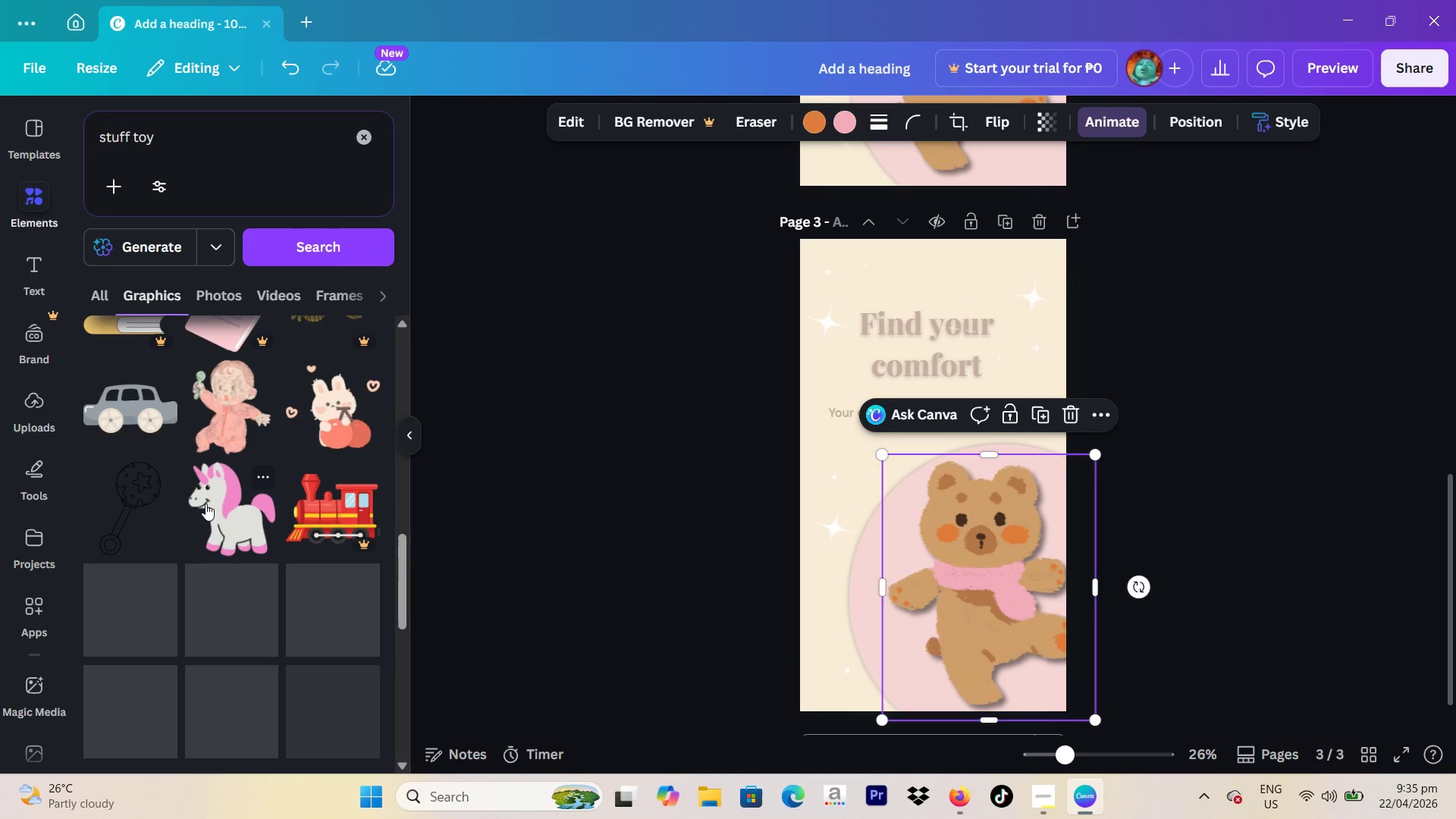 
mouse_move([218, 484])
 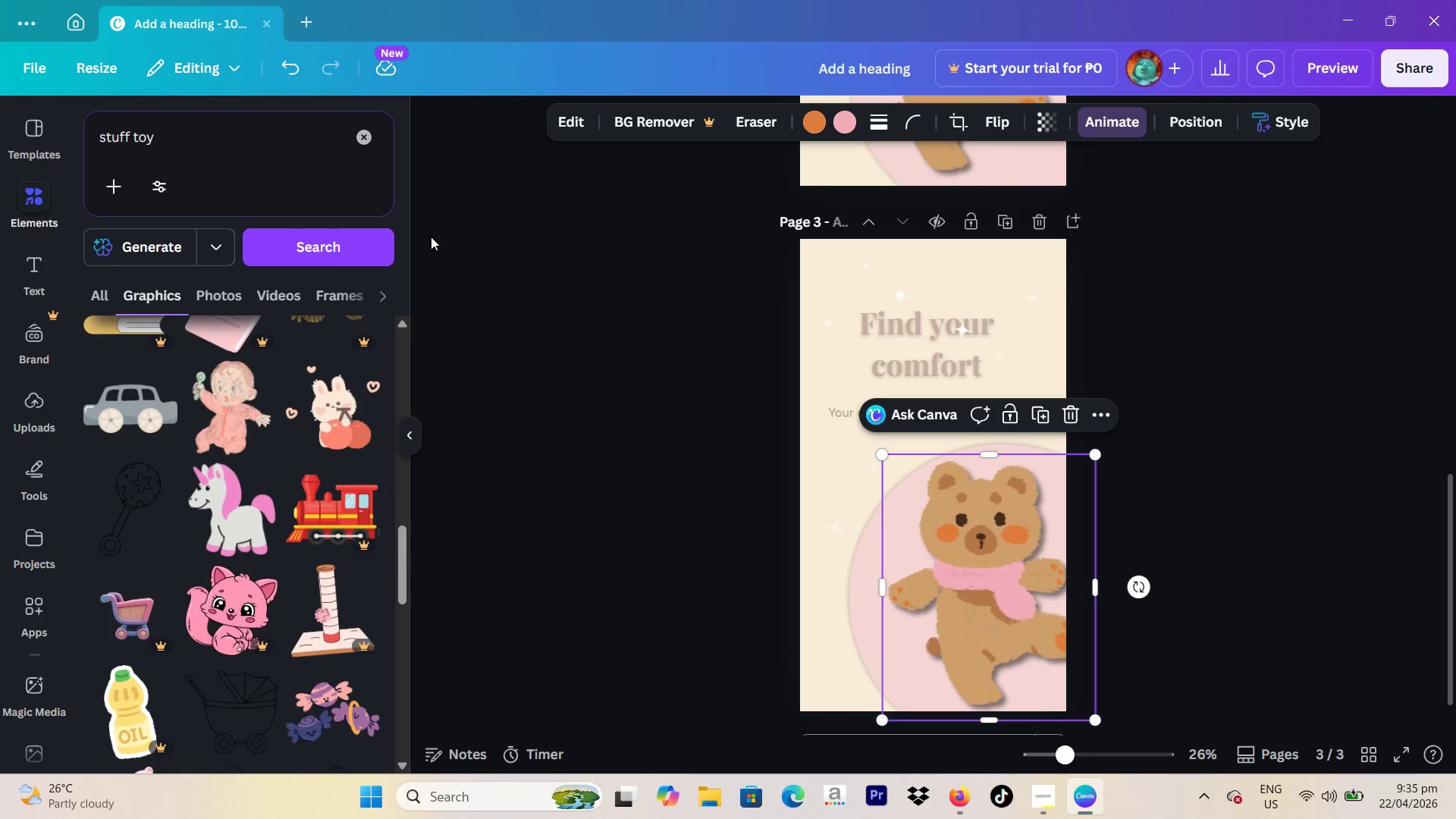 
left_click_drag(start_coordinate=[267, 165], to_coordinate=[37, 152])
 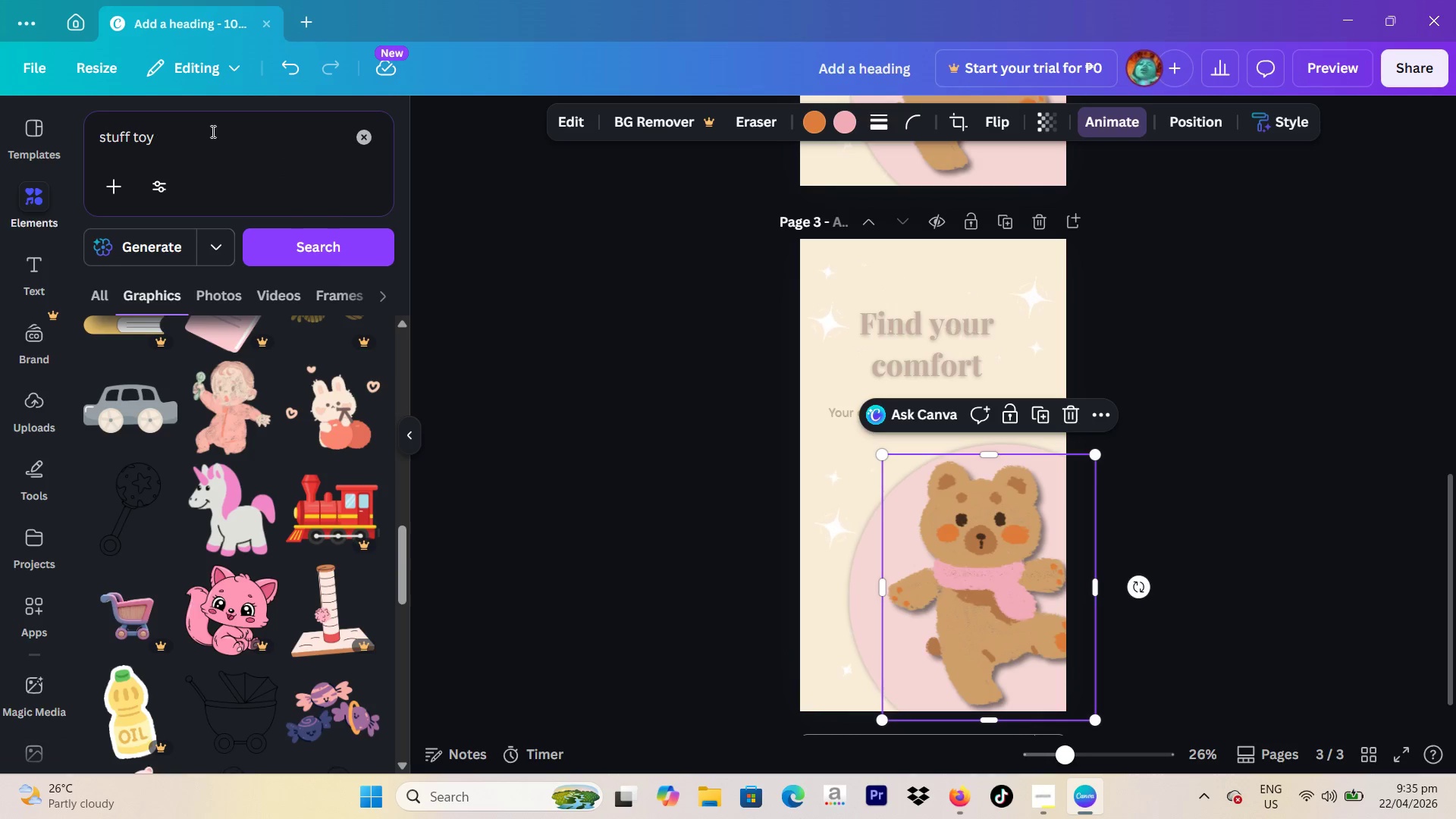 
left_click_drag(start_coordinate=[212, 131], to_coordinate=[46, 131])
 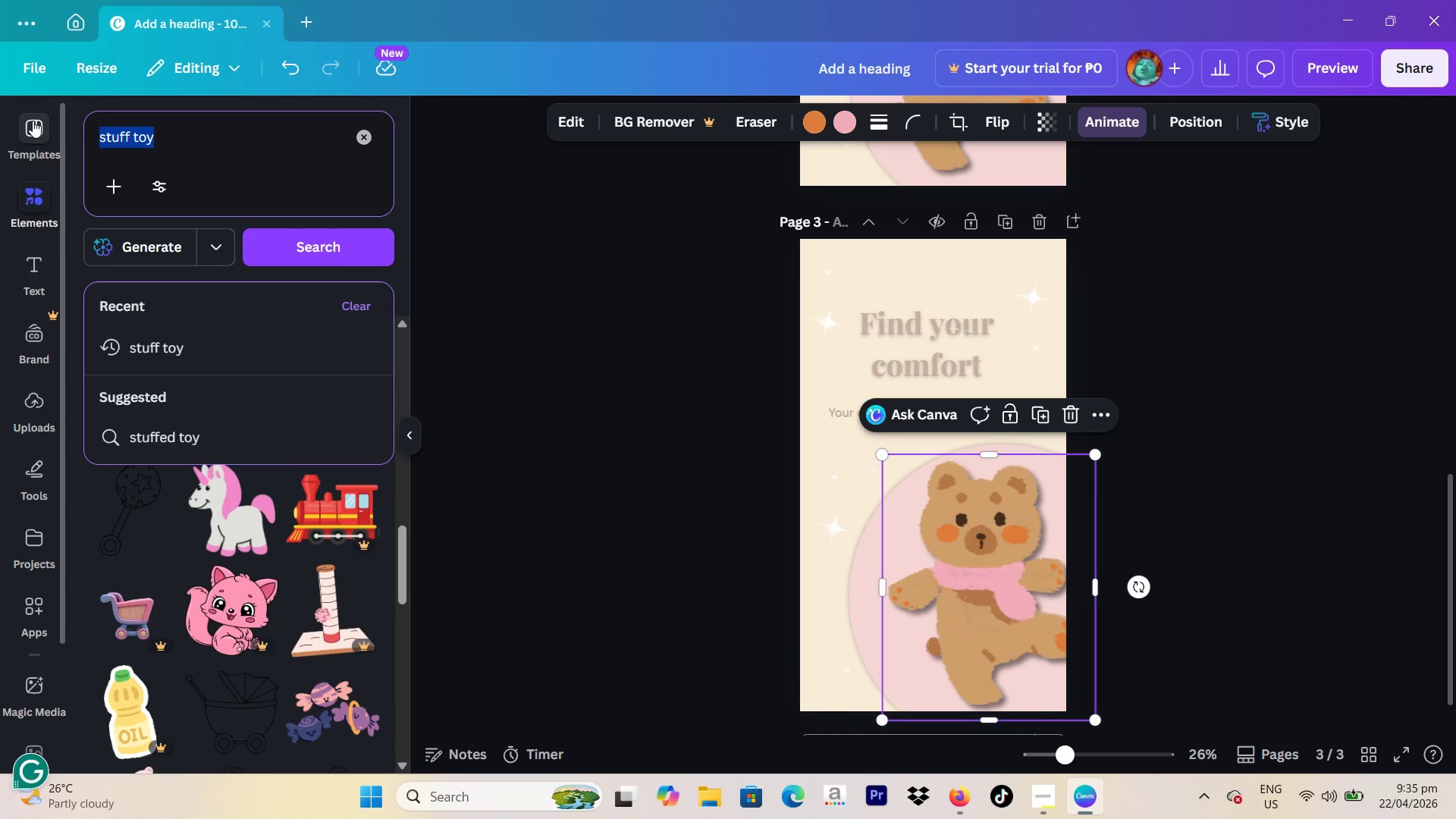 
type(button )
 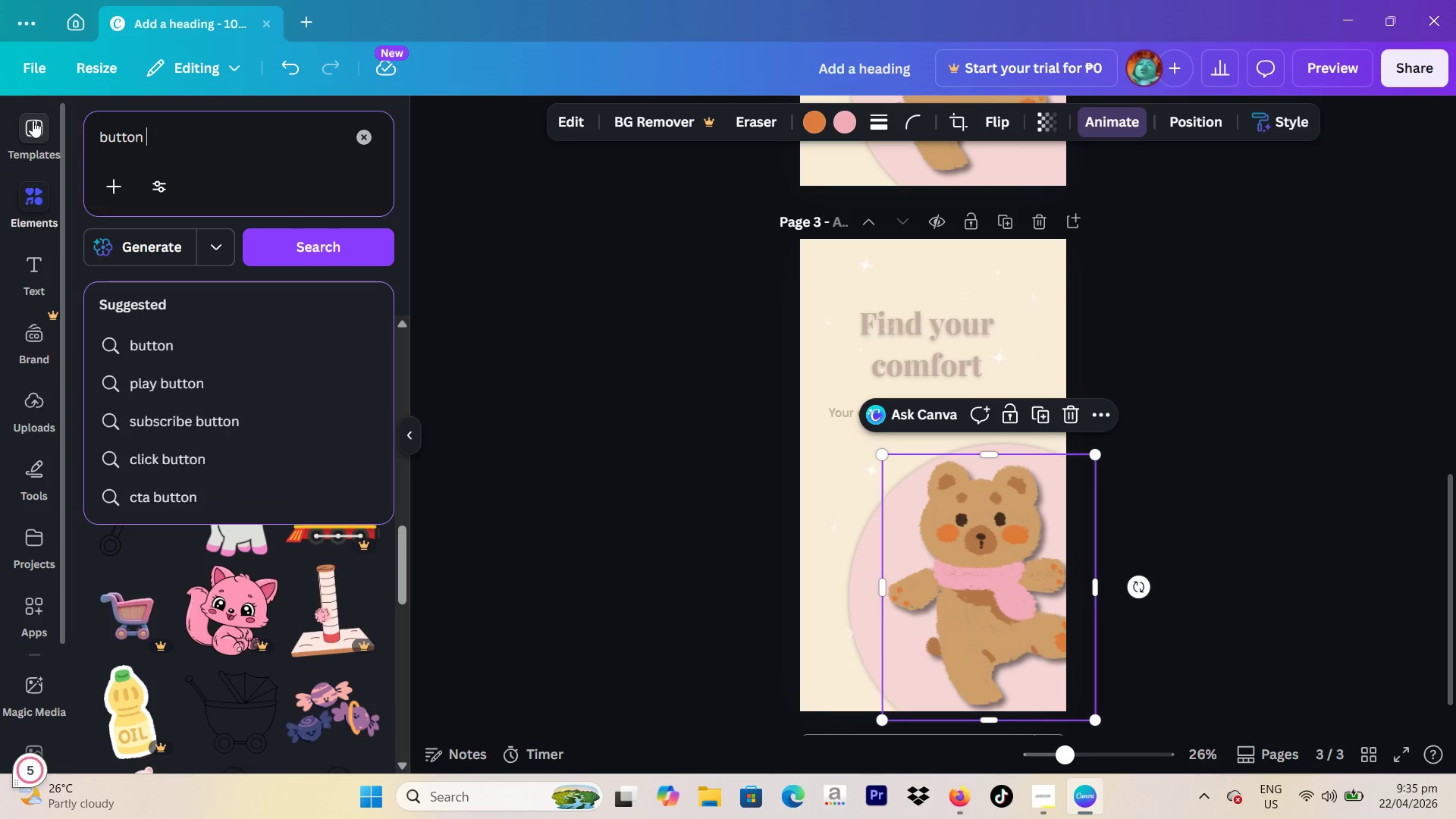 
key(Enter)
 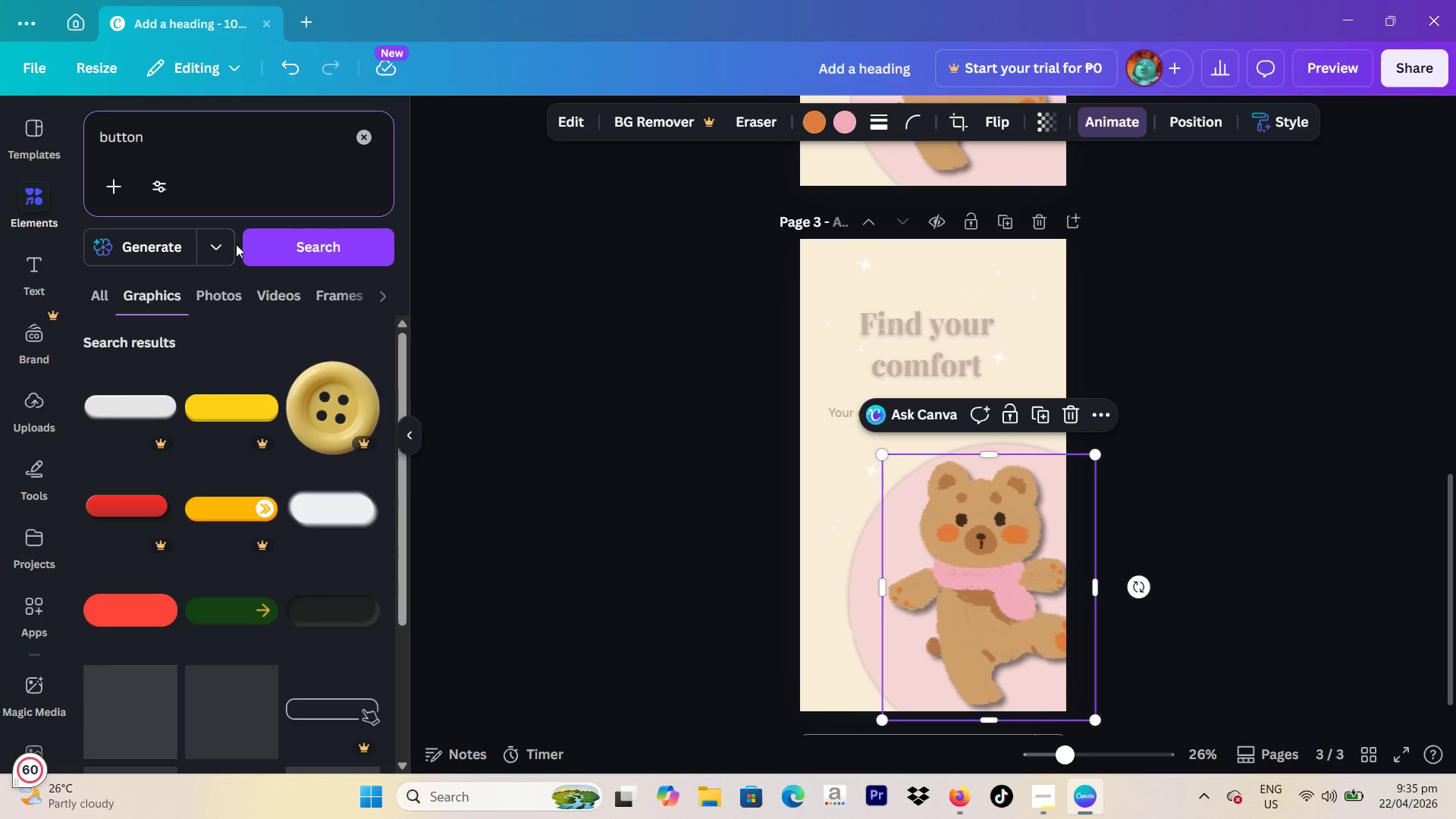 
left_click_drag(start_coordinate=[210, 242], to_coordinate=[485, 271])
 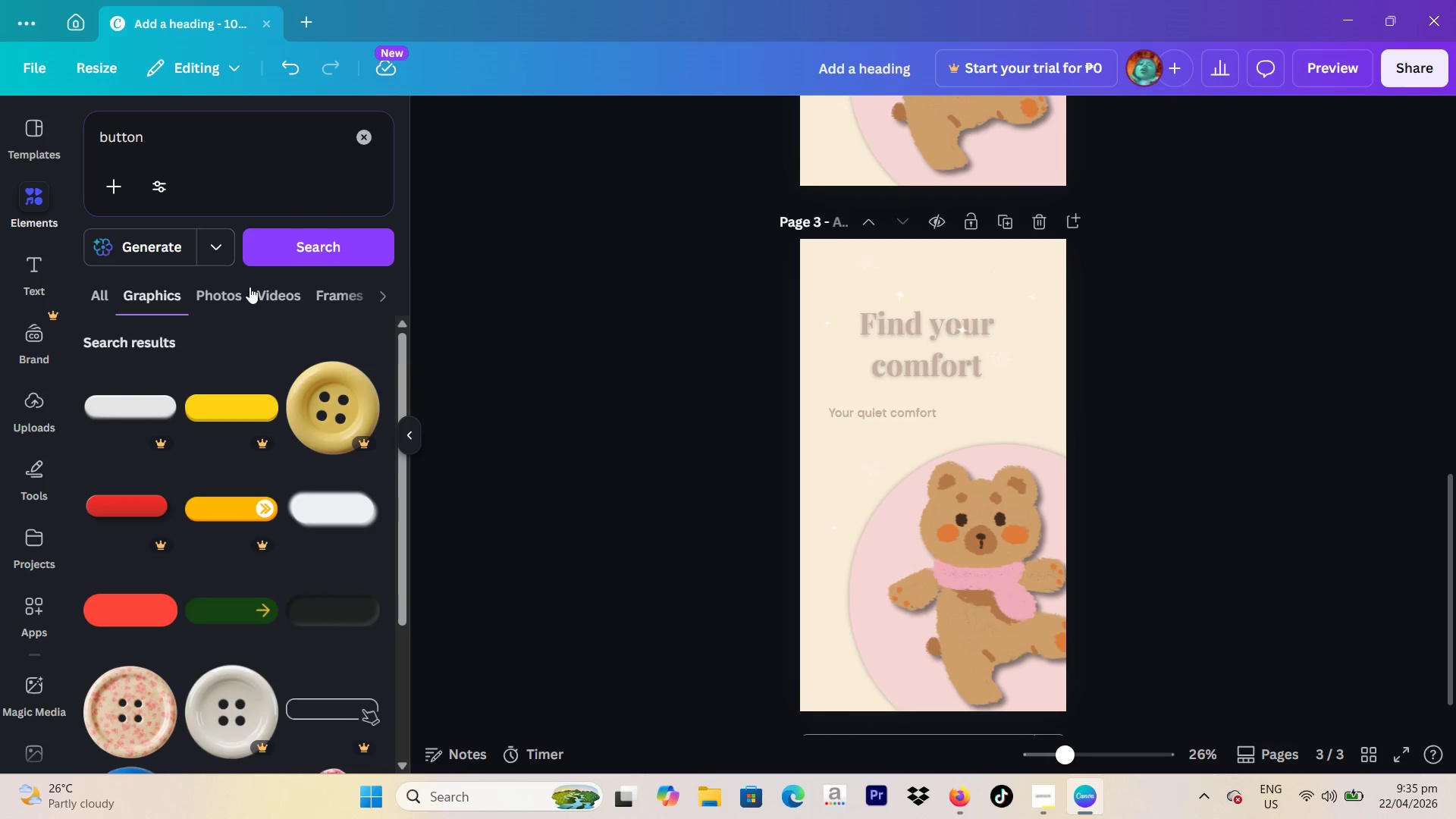 
left_click([485, 271])
 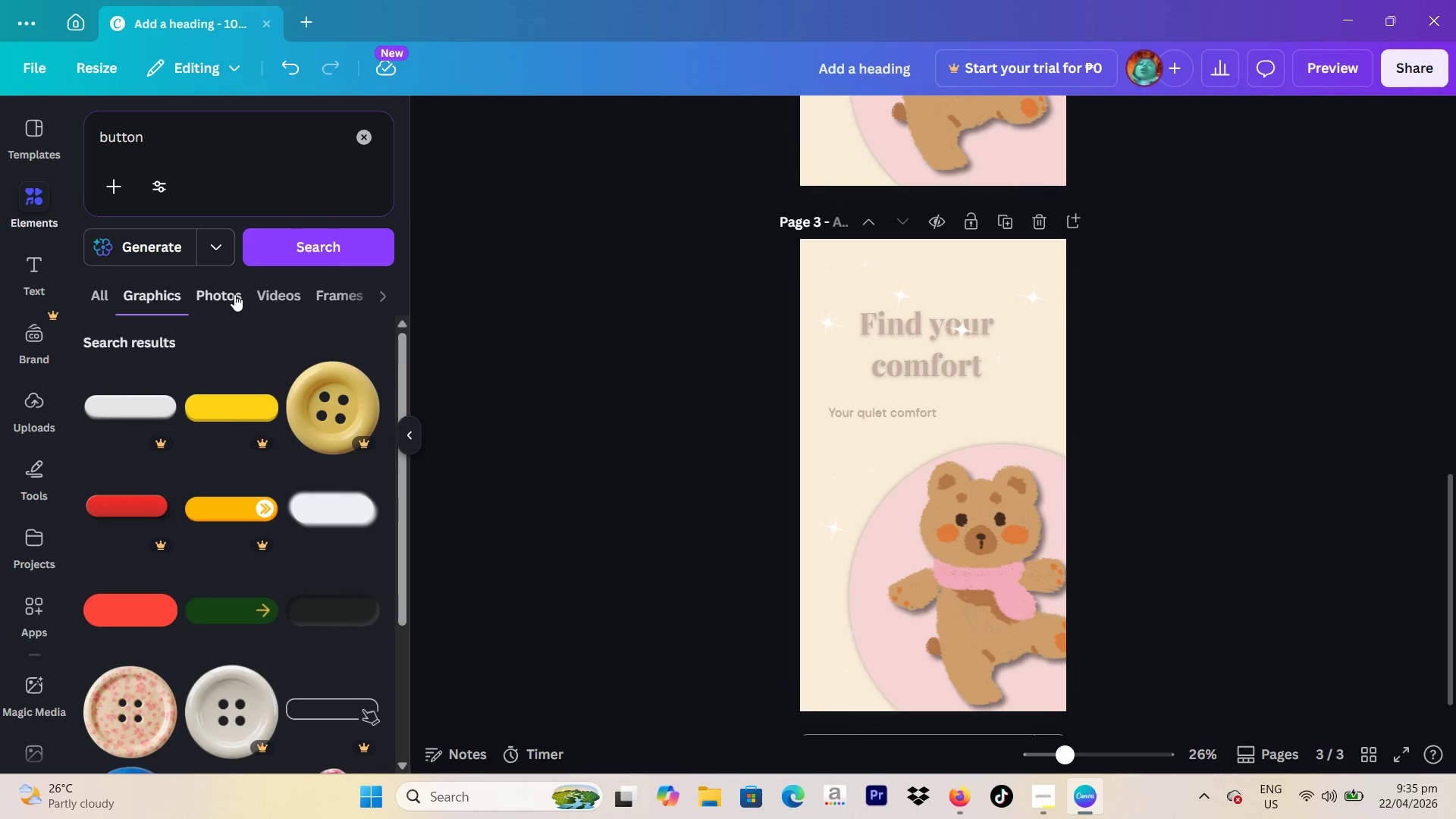 
scroll: coordinate [221, 428], scroll_direction: down, amount: 7.0
 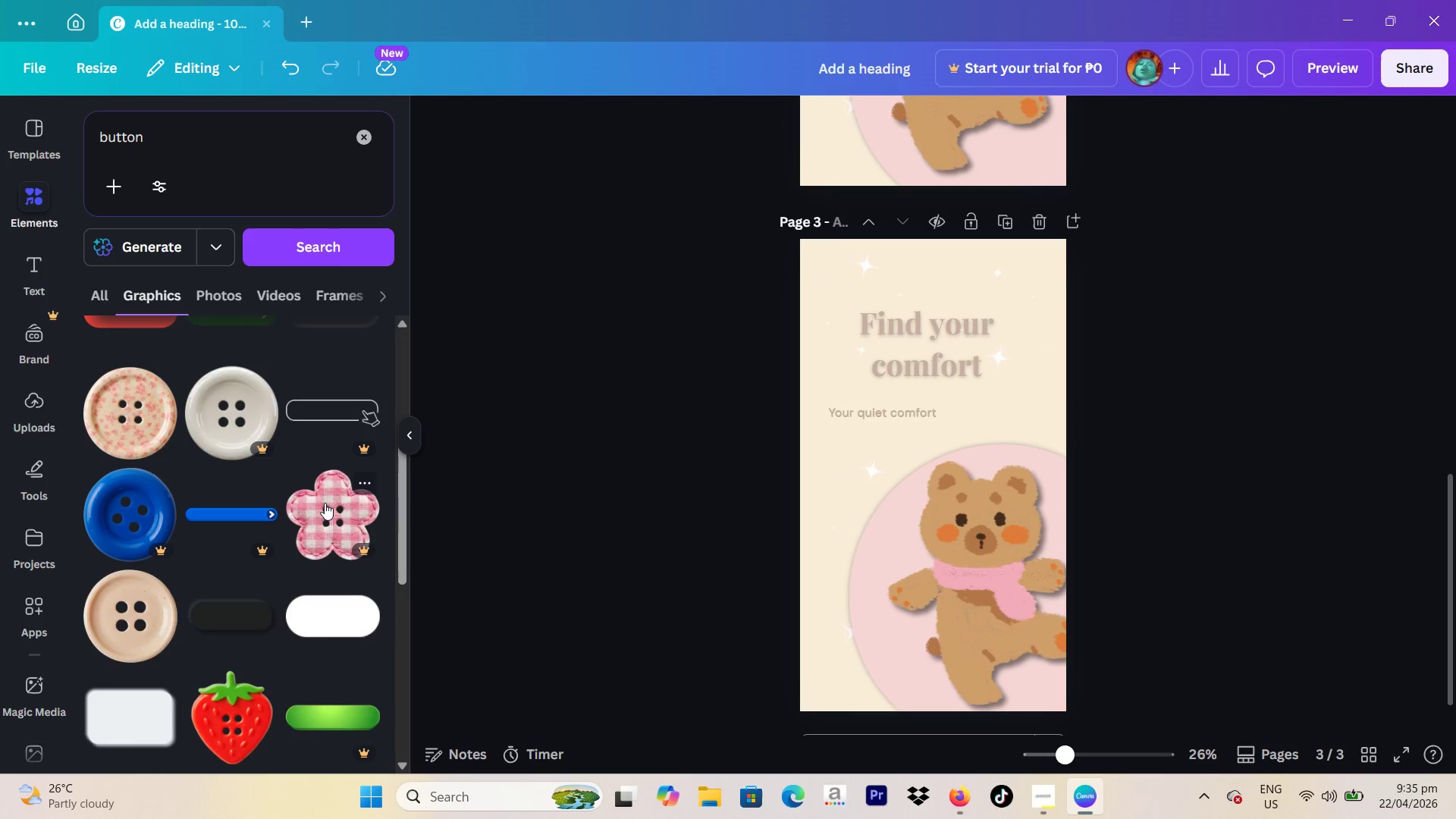 
left_click([325, 503])
 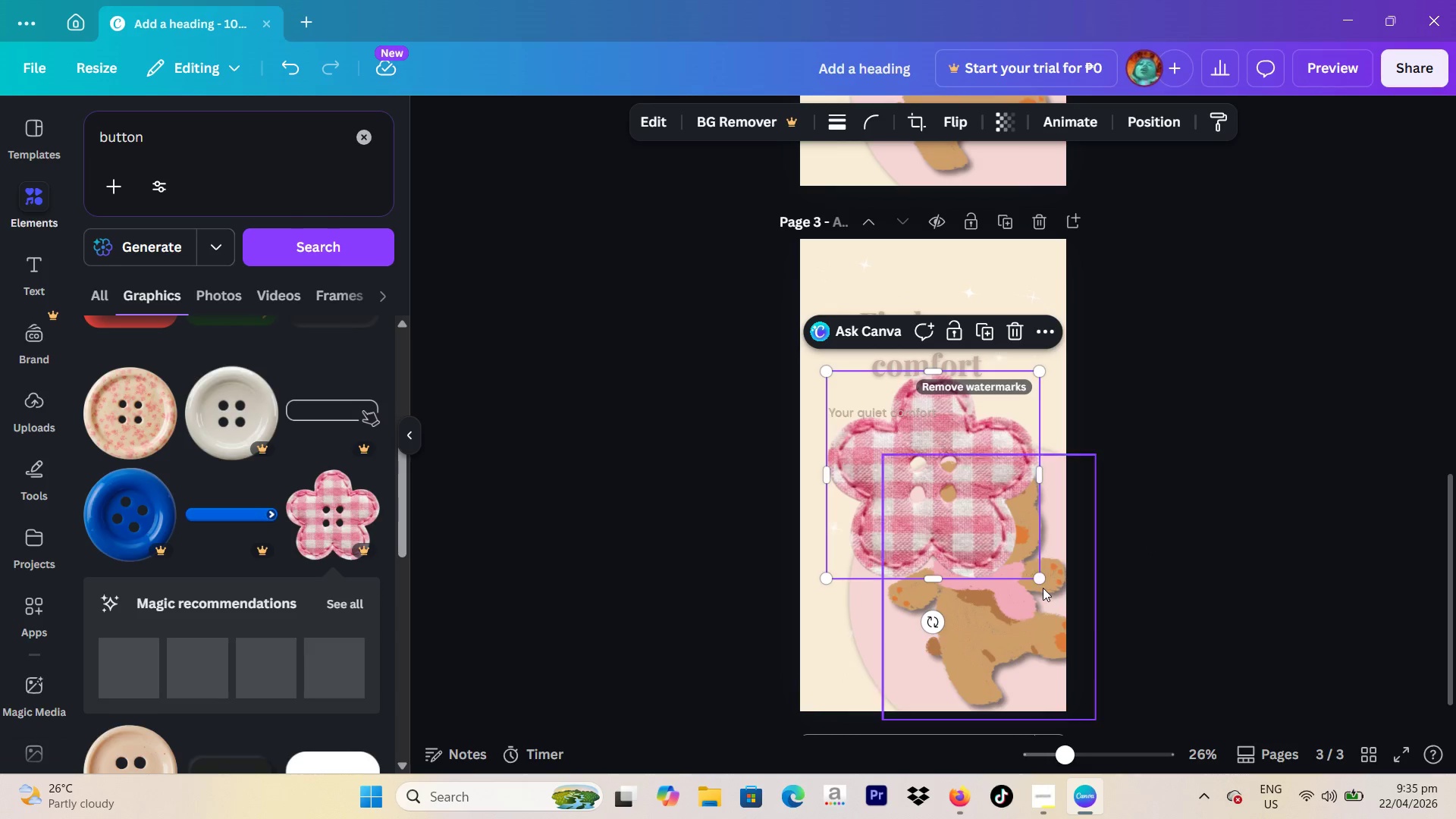 
left_click_drag(start_coordinate=[1035, 577], to_coordinate=[1275, 729])
 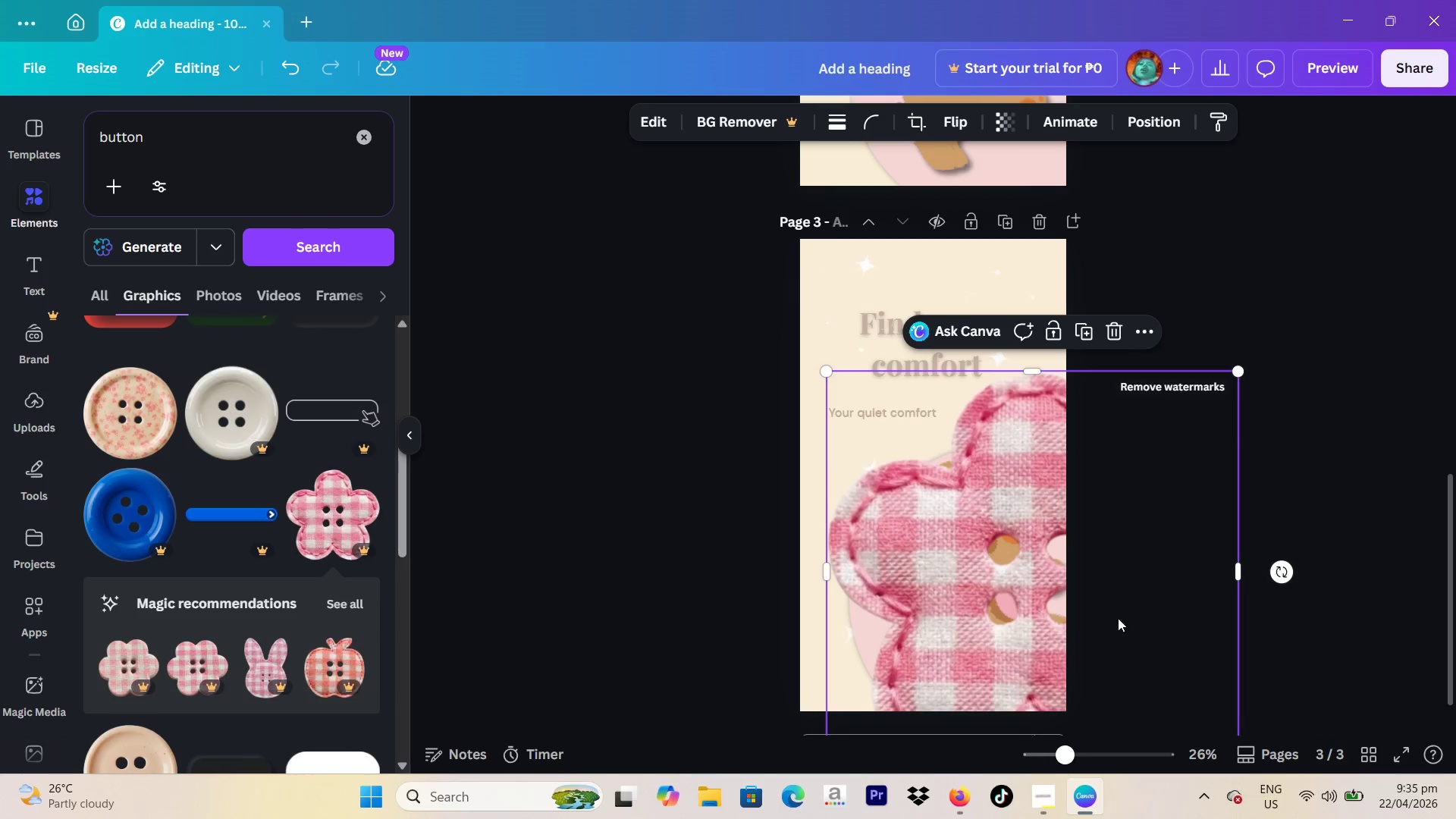 
left_click_drag(start_coordinate=[1108, 618], to_coordinate=[1092, 636])
 